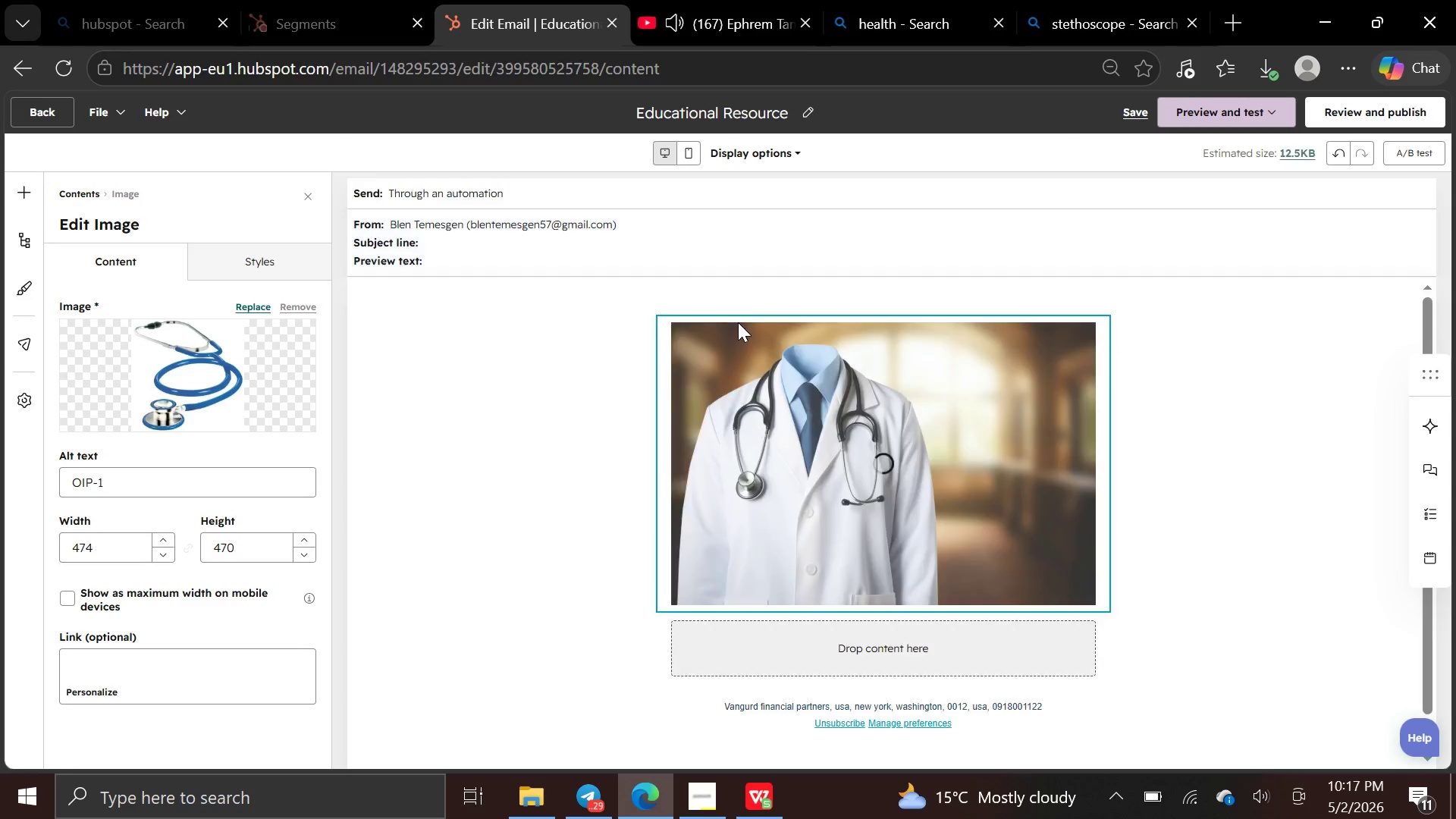 
left_click([299, 558])
 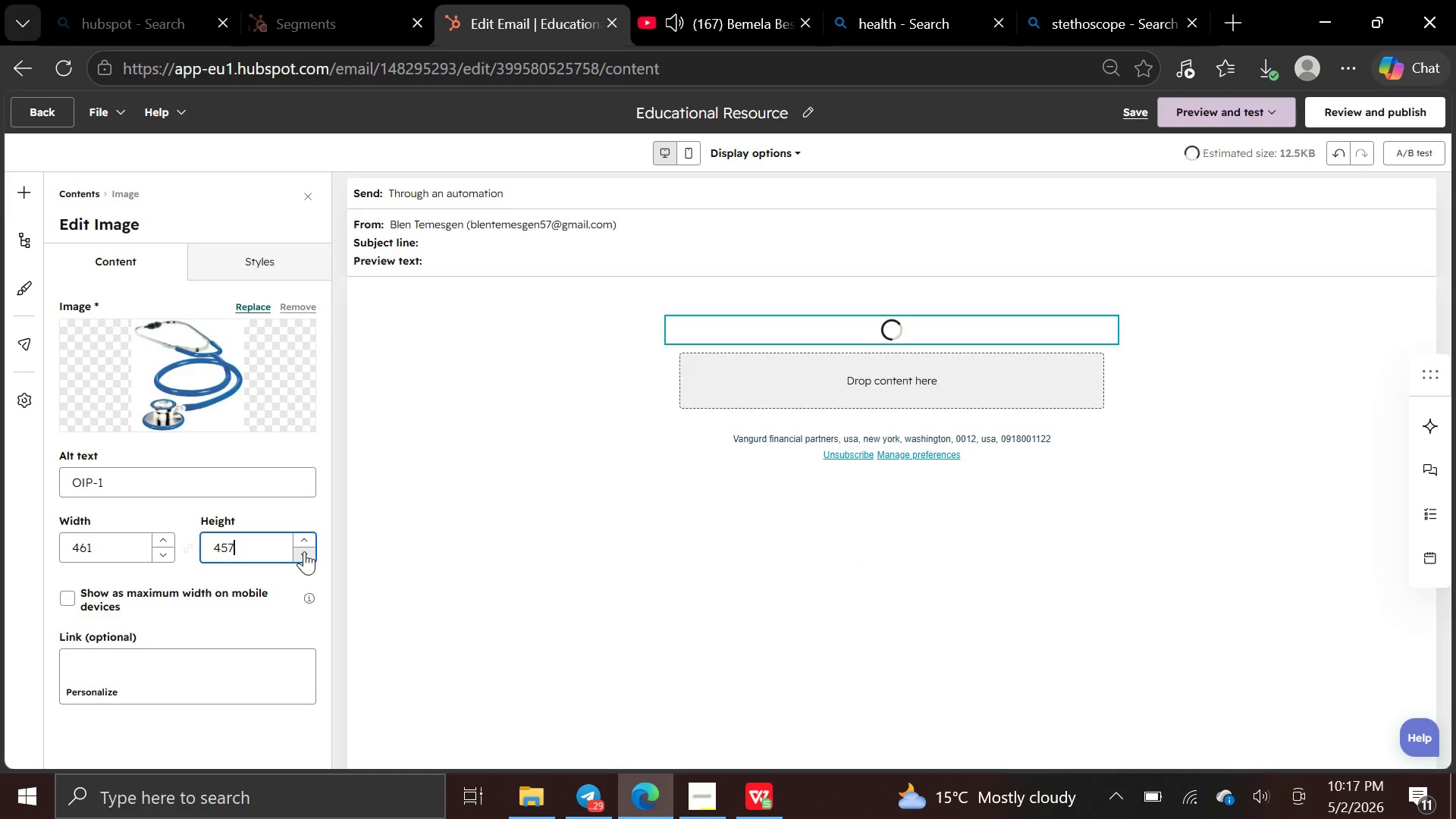 
wait(8.52)
 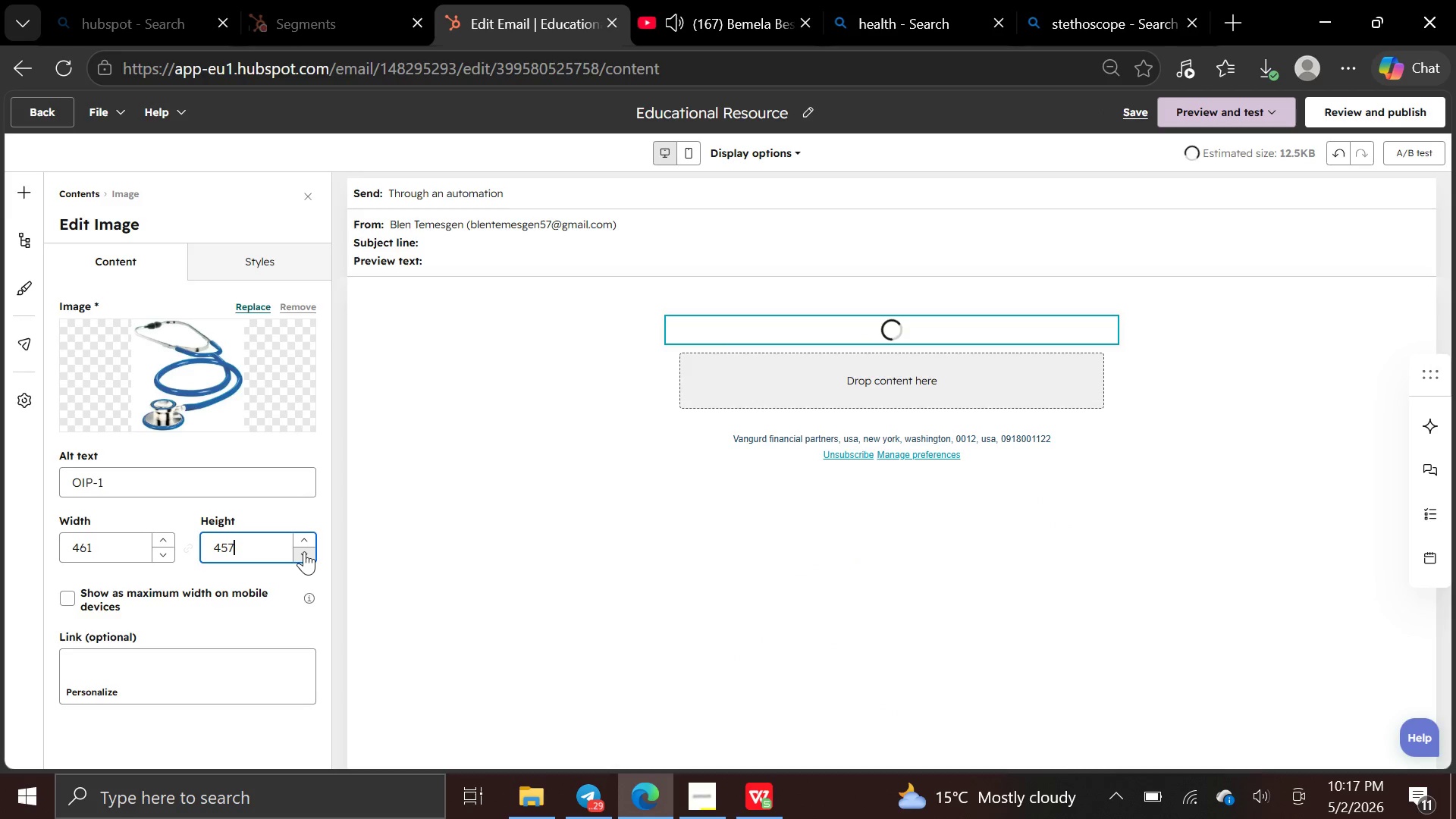 
key(Backspace)
key(Backspace)
key(Backspace)
type(300)
key(Backspace)
key(Backspace)
key(Backspace)
type(200)
 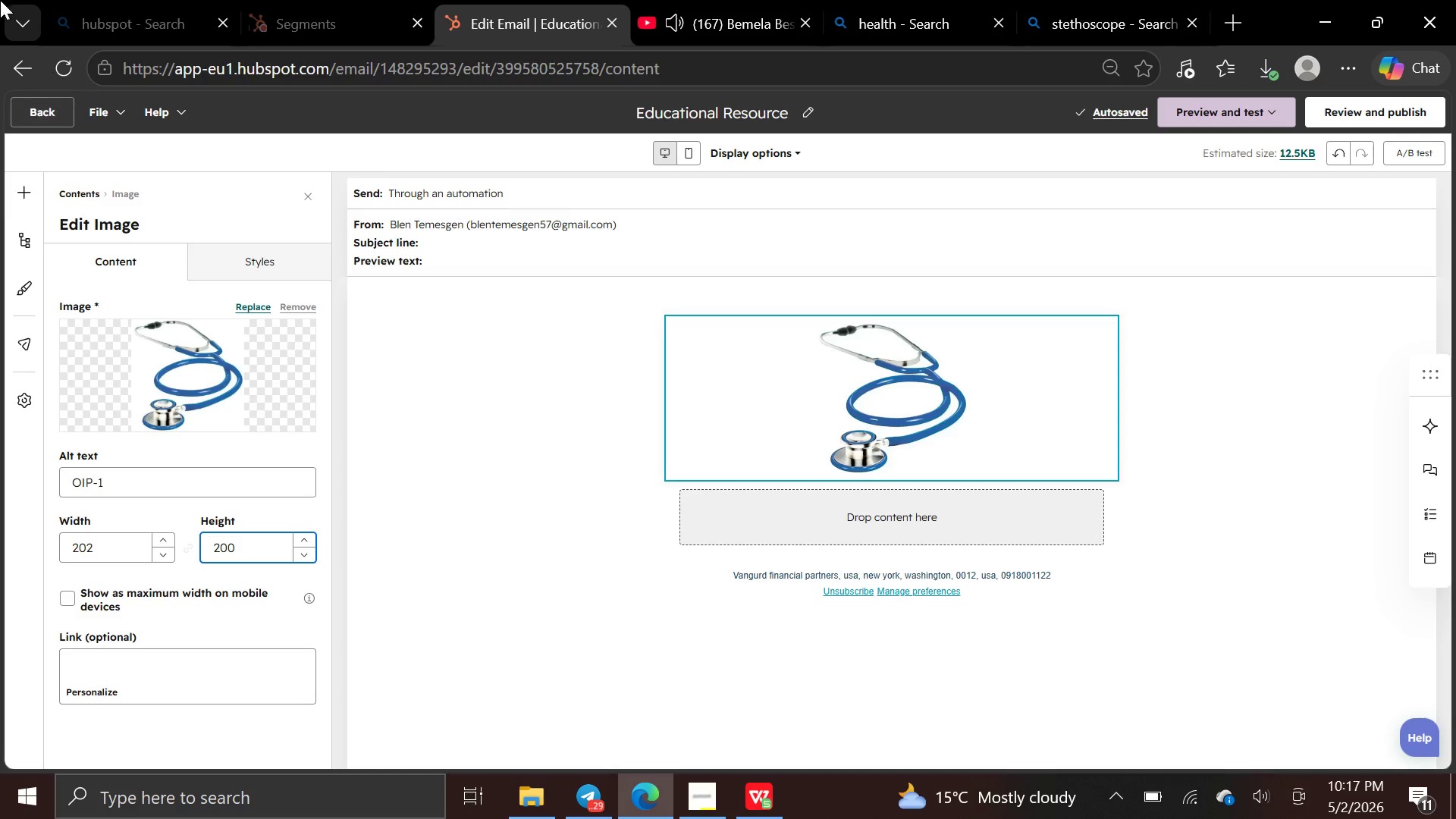 
wait(9.08)
 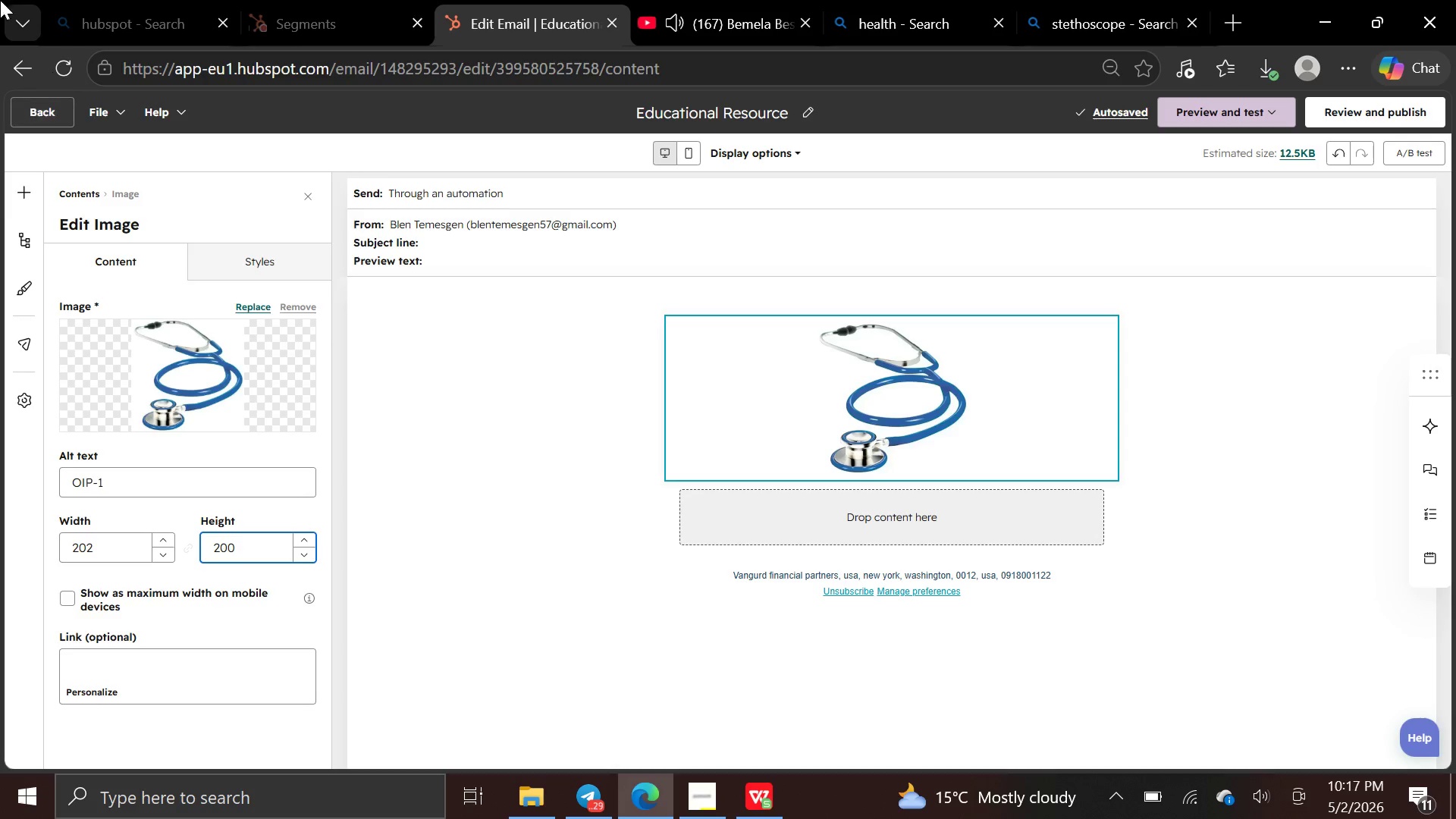 
left_click_drag(start_coordinate=[273, 367], to_coordinate=[769, 514])
 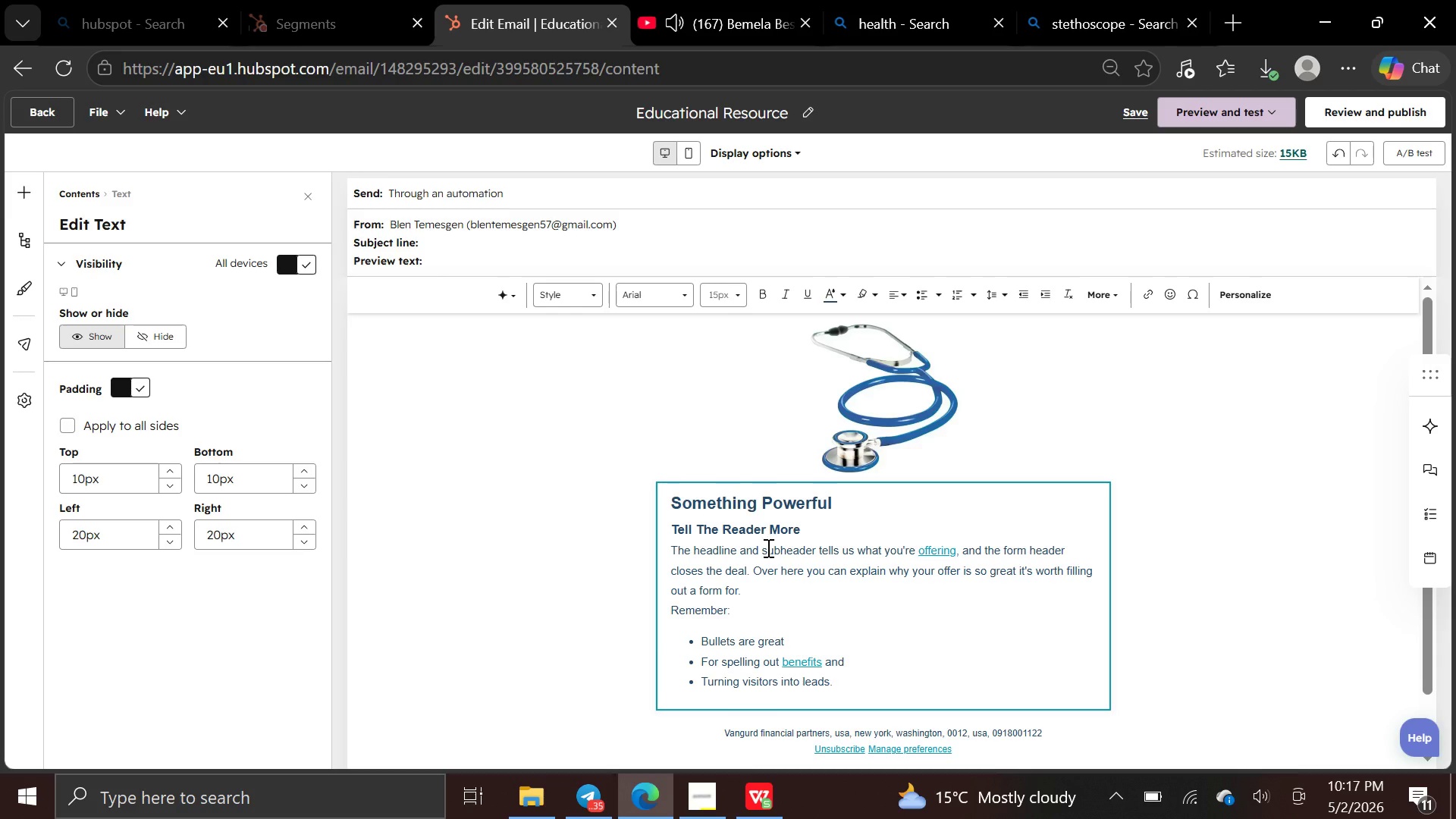 
scroll: coordinate [758, 541], scroll_direction: none, amount: 0.0
 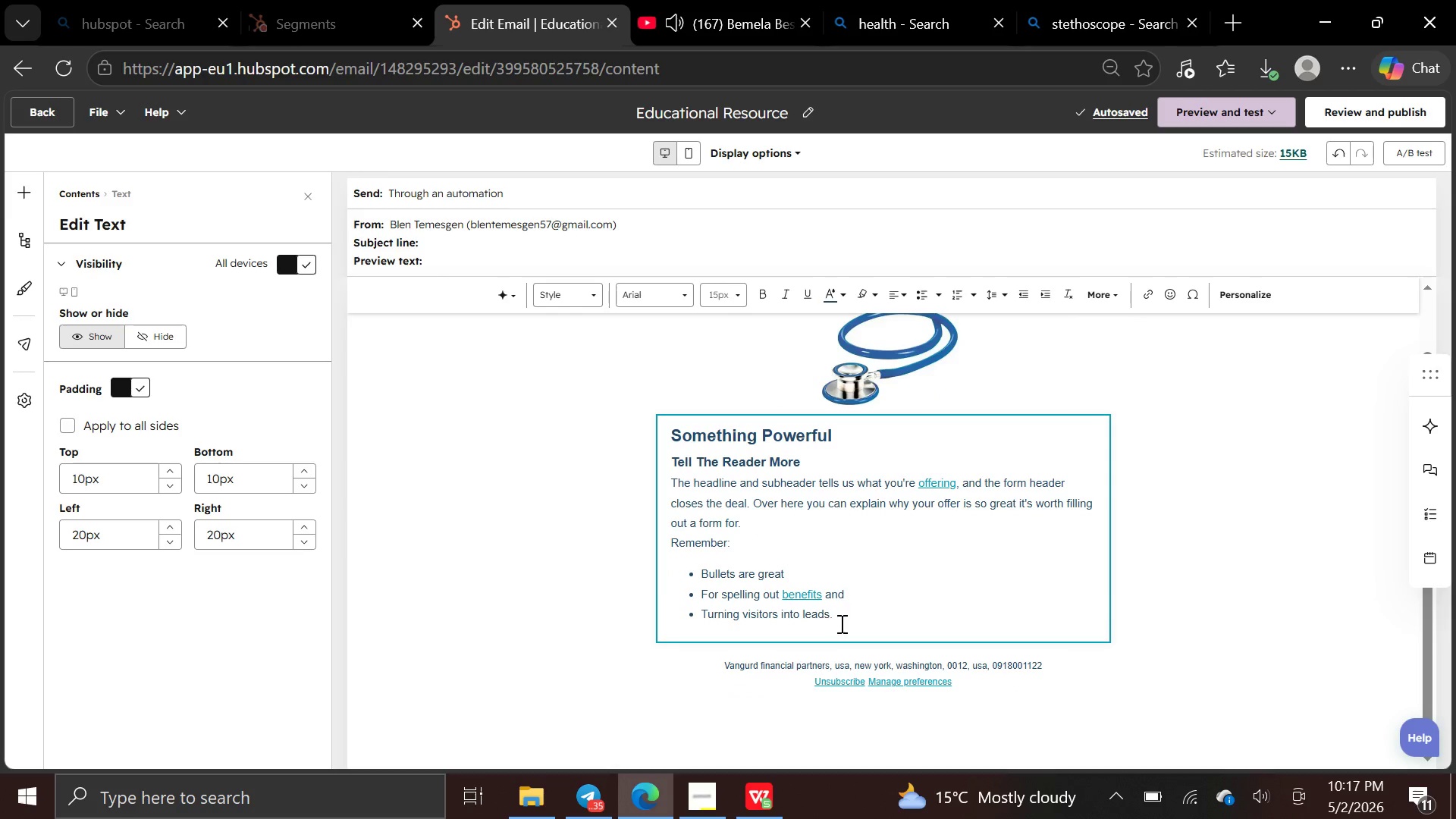 
left_click_drag(start_coordinate=[842, 617], to_coordinate=[661, 422])
 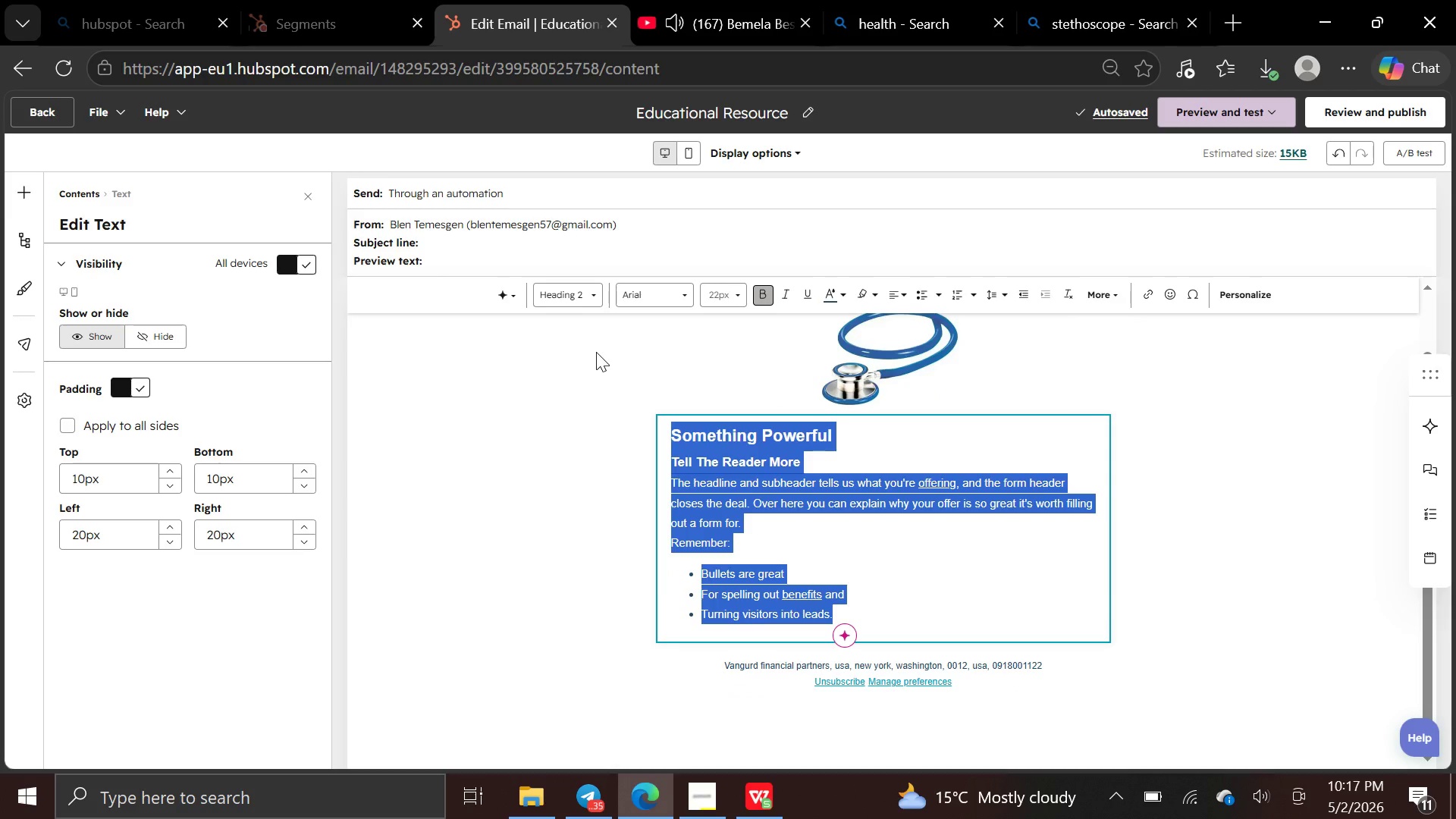 
key(Backspace)
 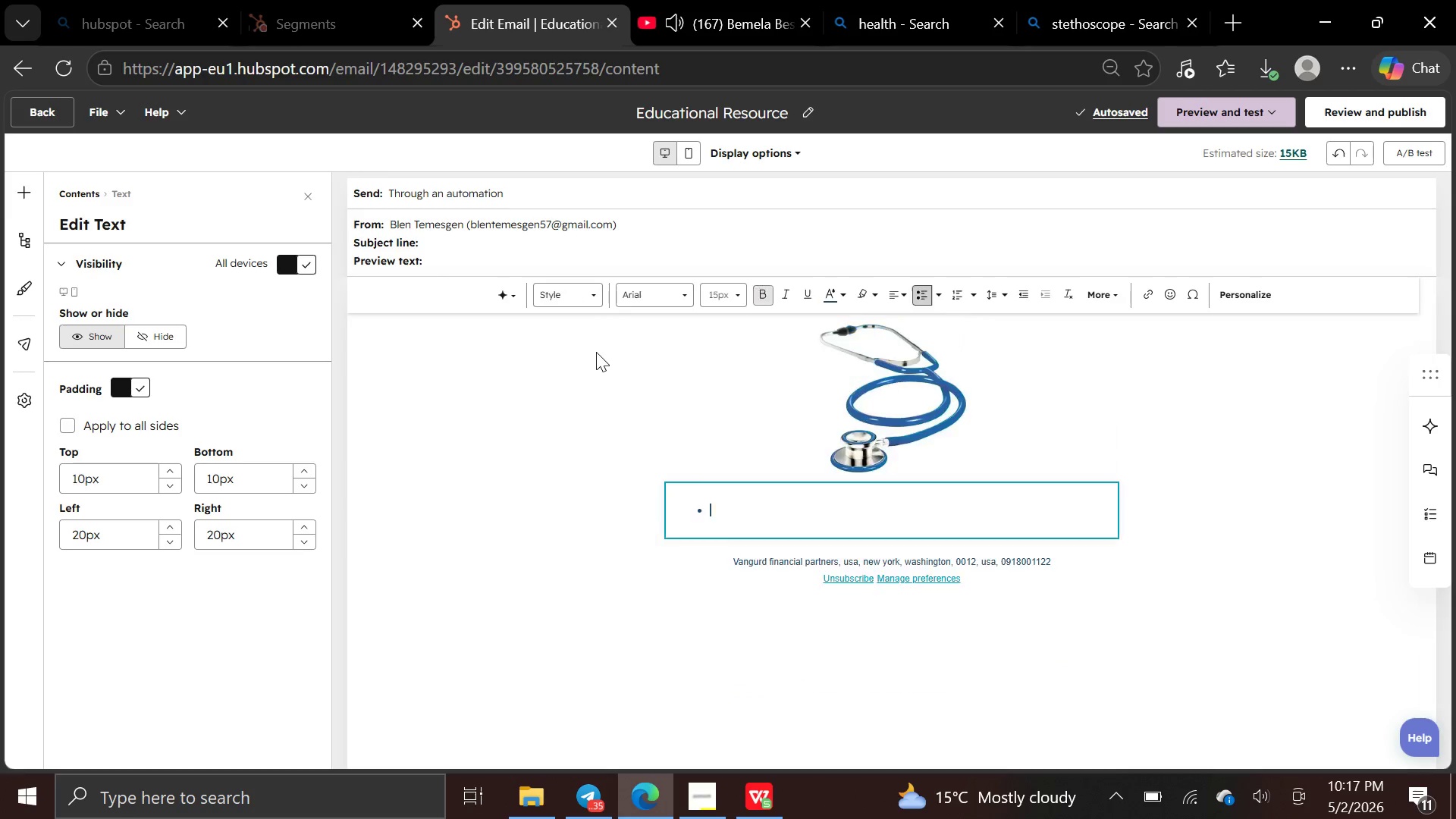 
key(Backspace)
 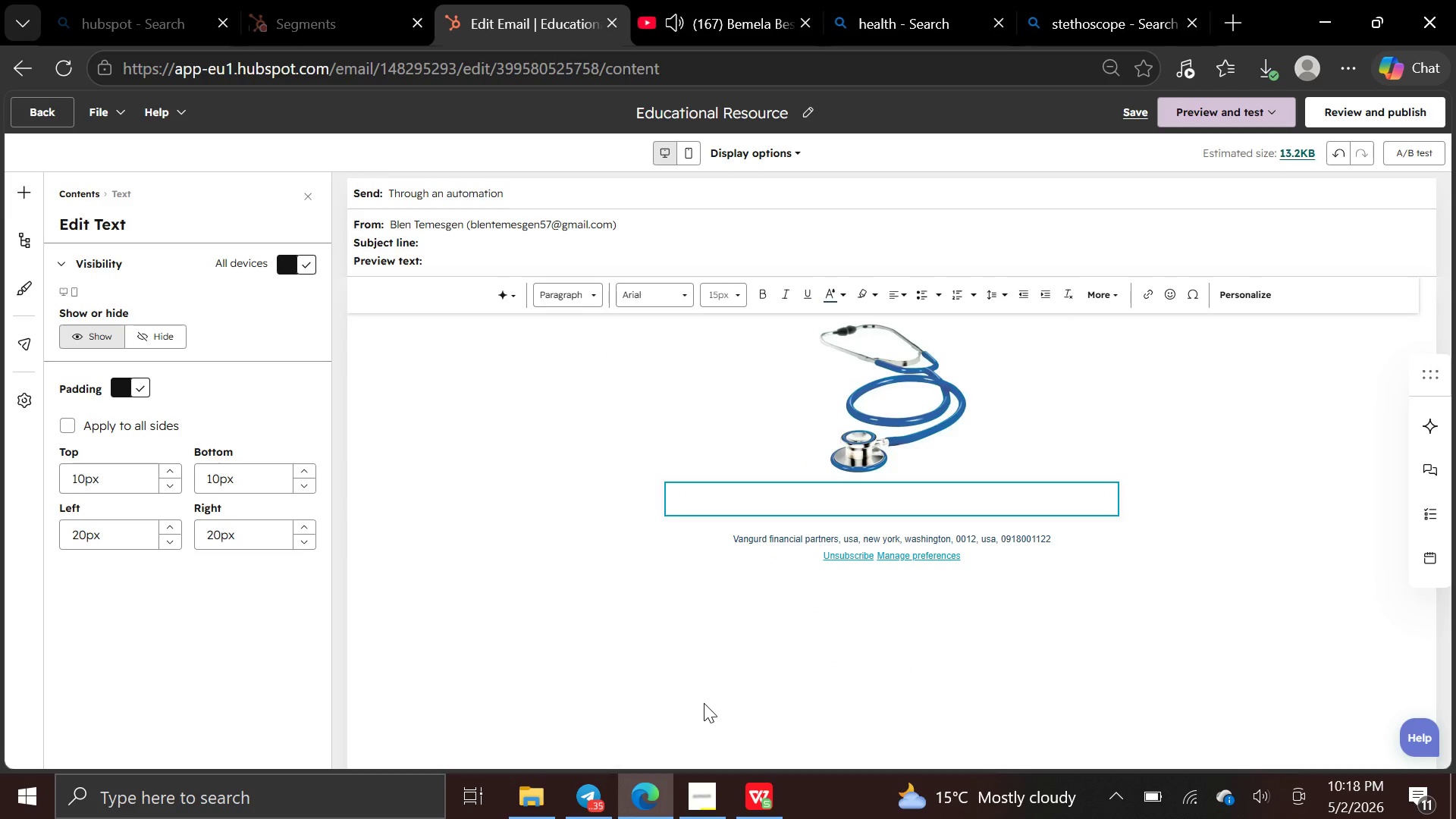 
wait(8.11)
 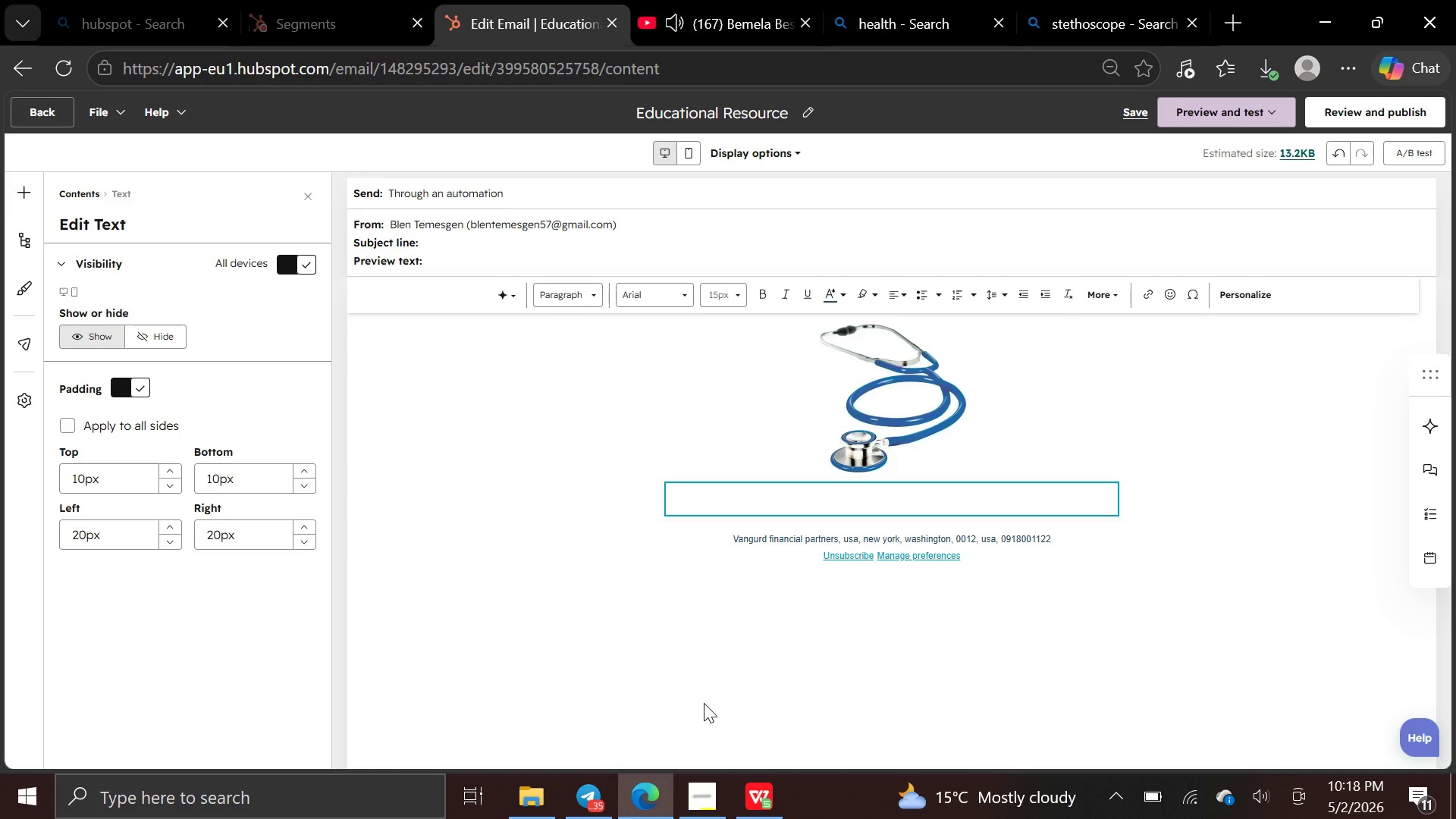 
type(Helo )
 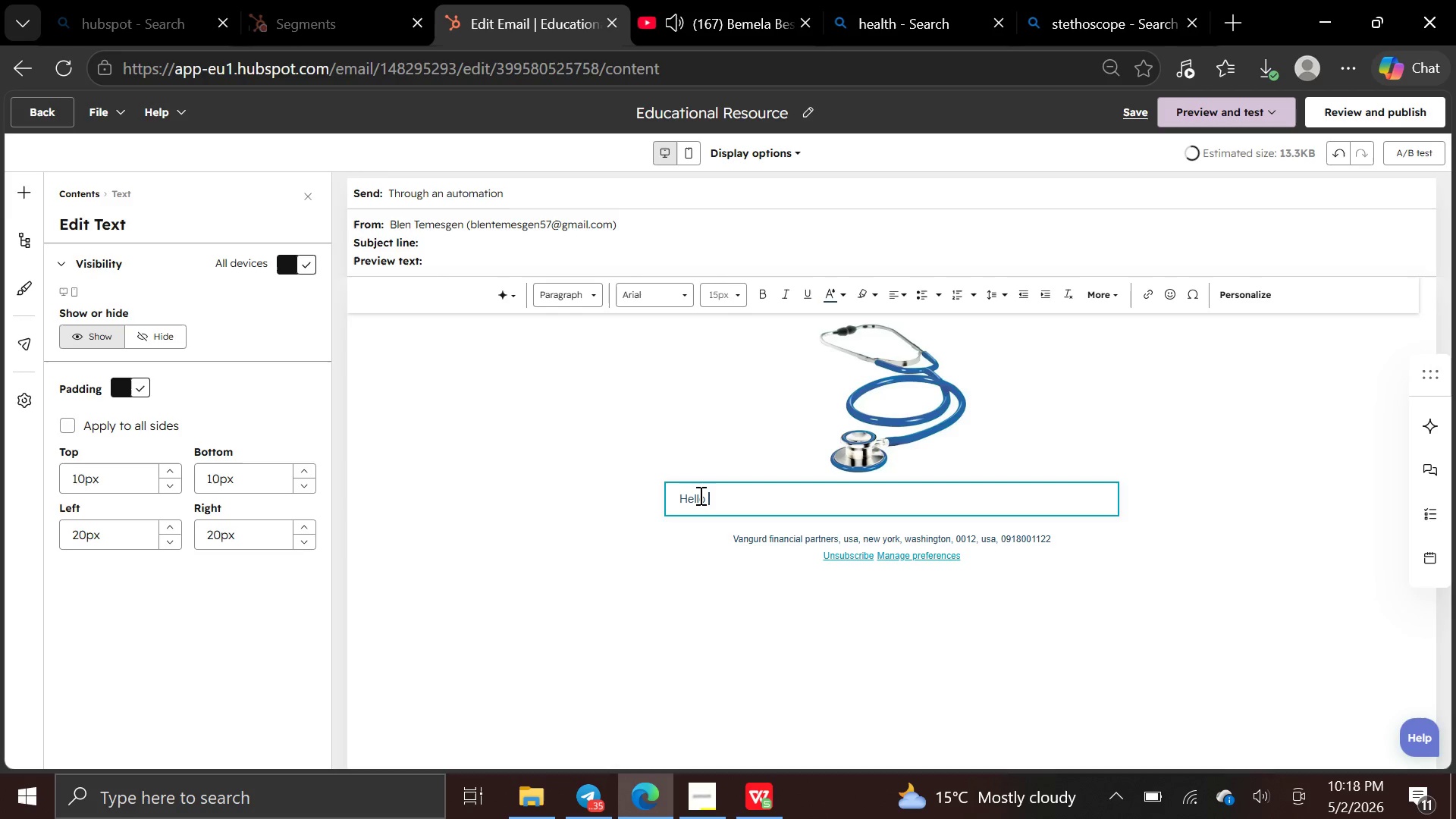 
left_click([1257, 293])
 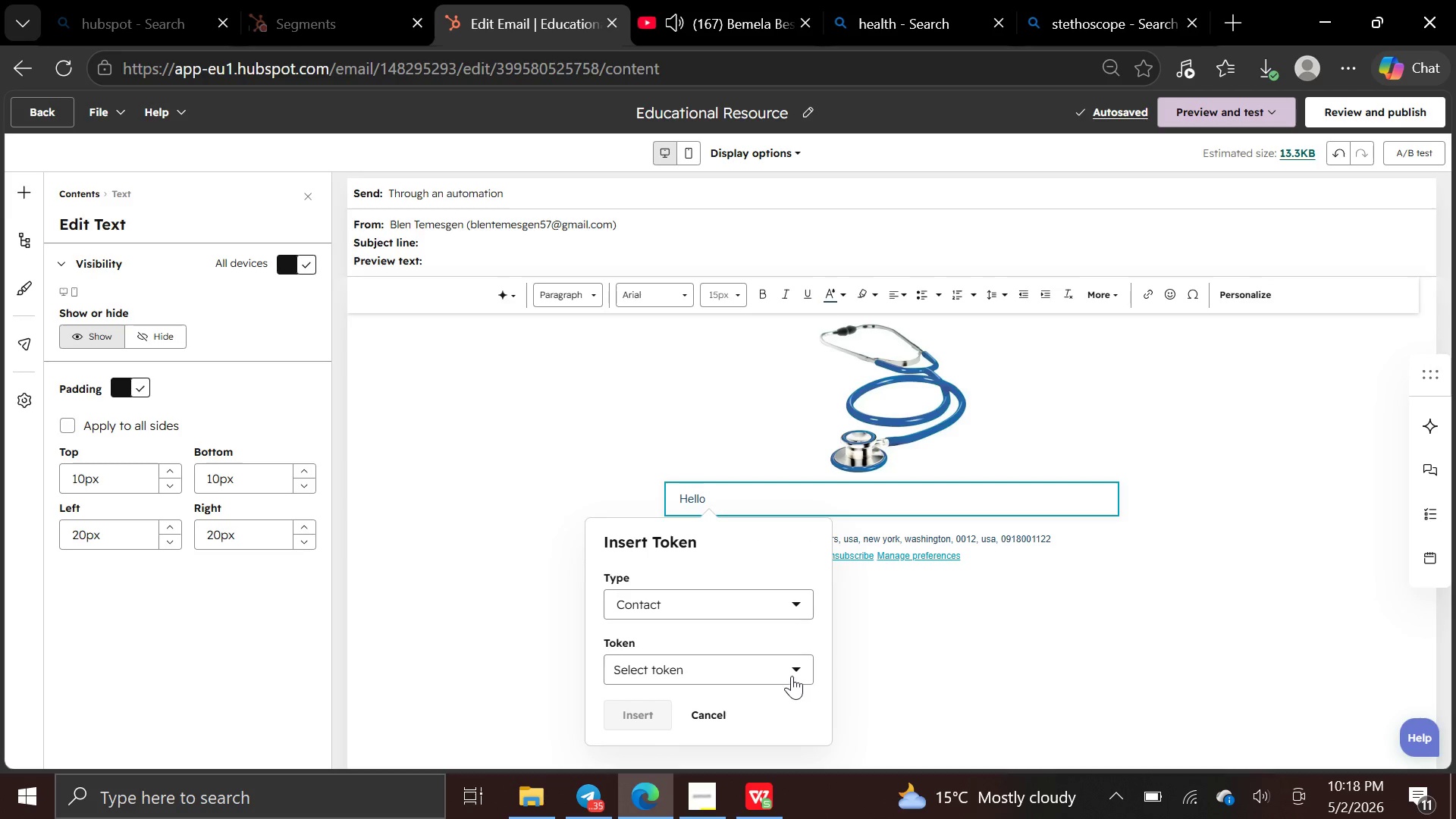 
left_click([786, 671])
 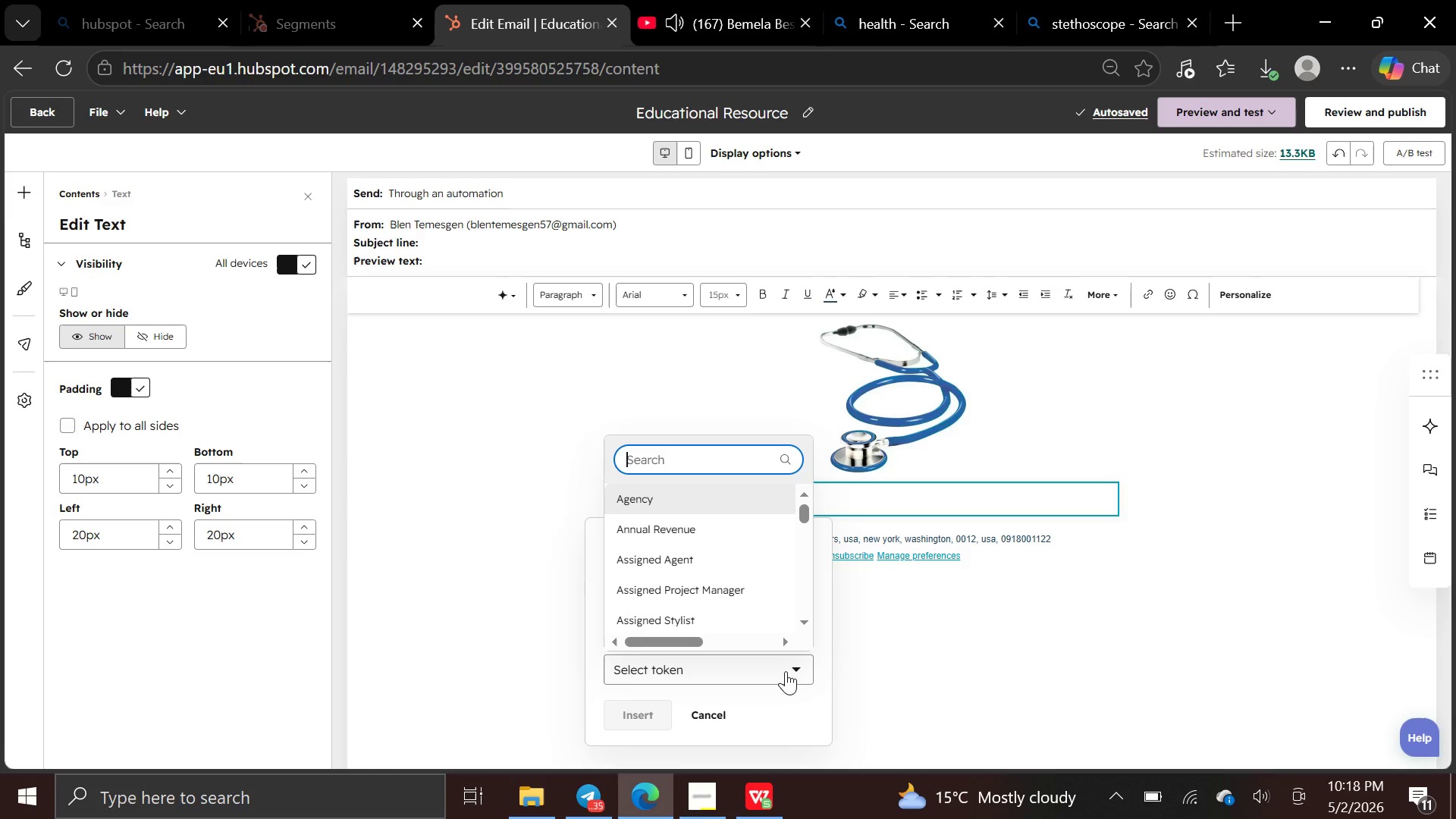 
left_click([786, 671])
 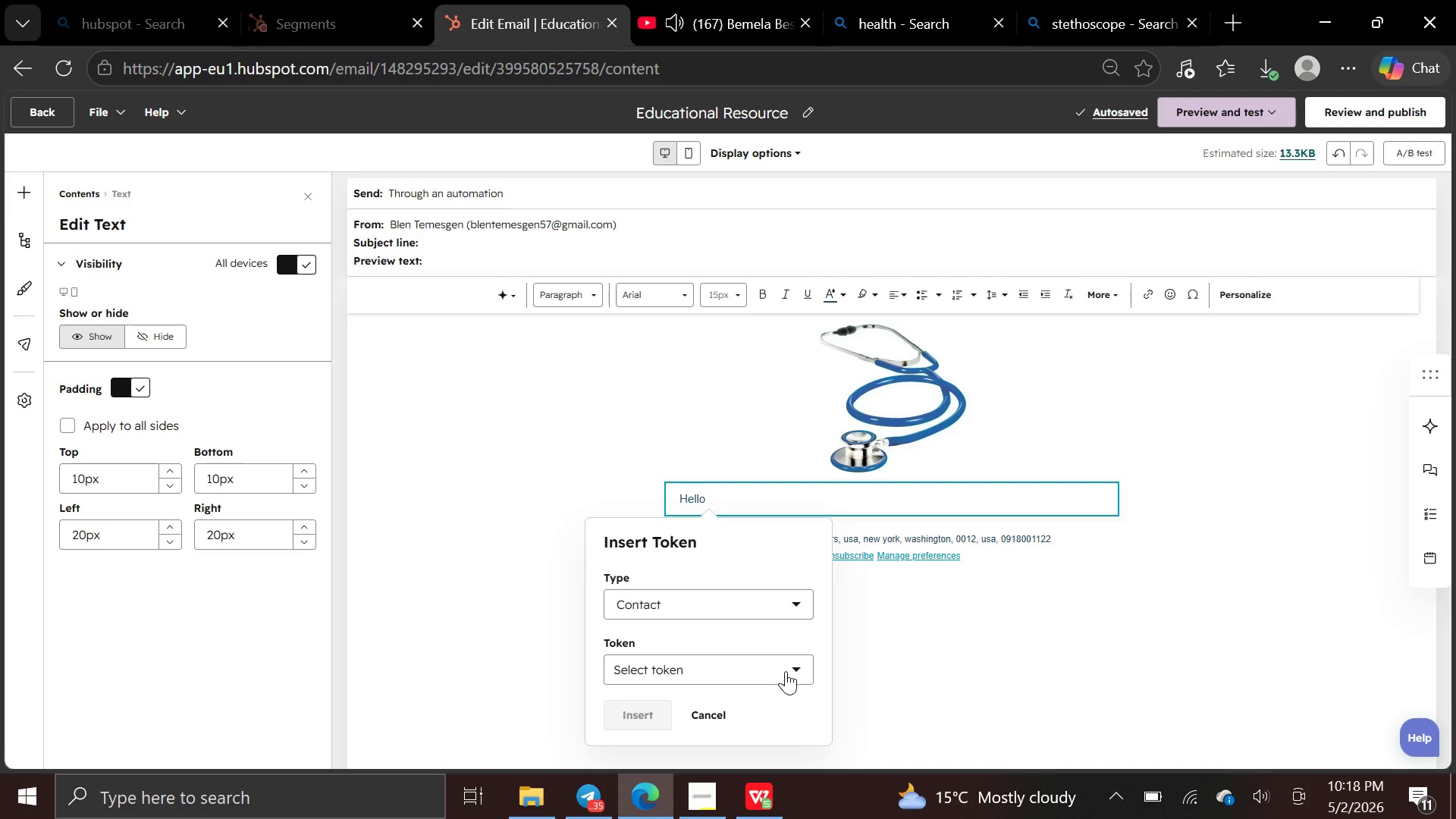 
left_click([786, 671])
 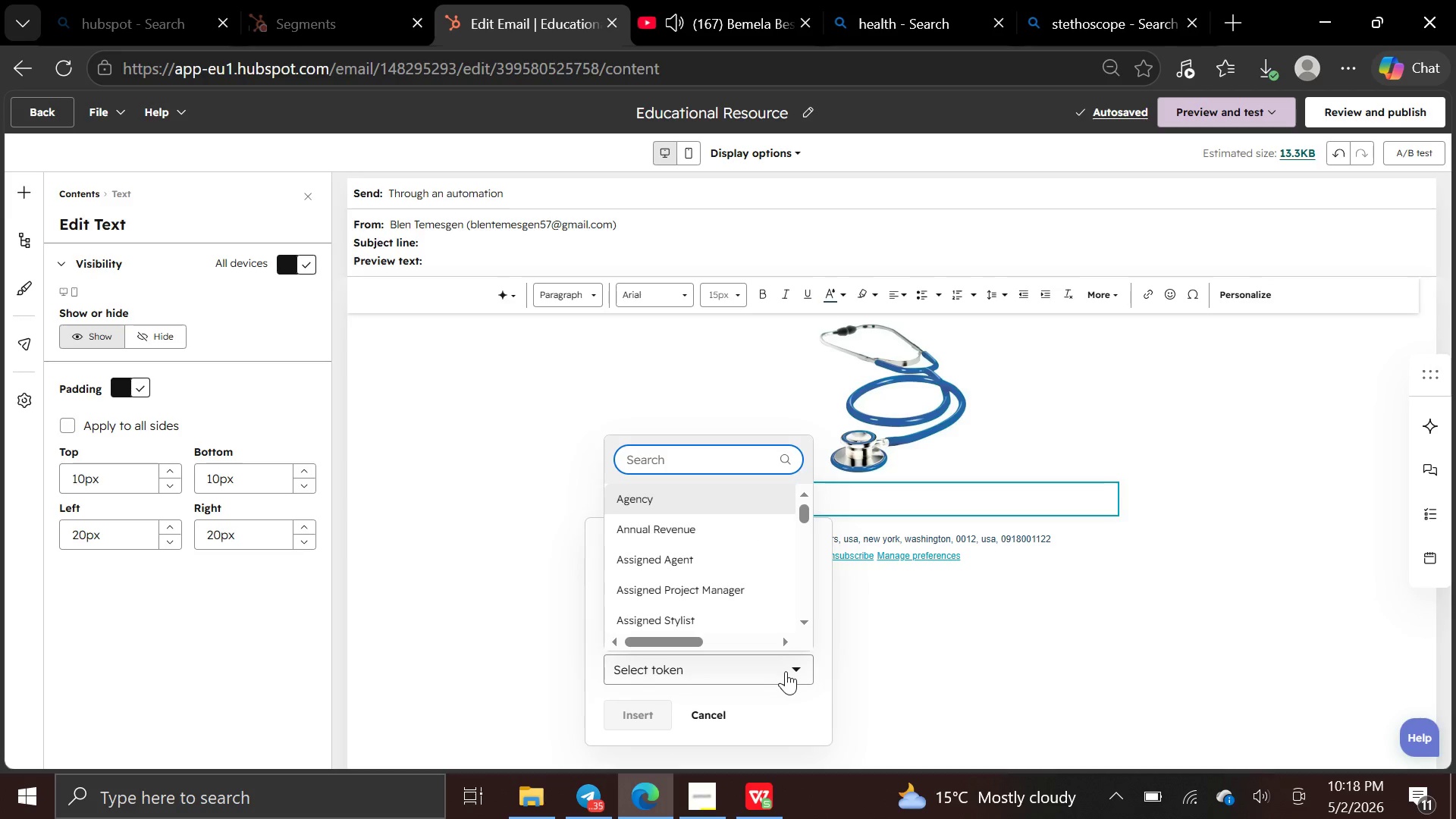 
type(First n)
 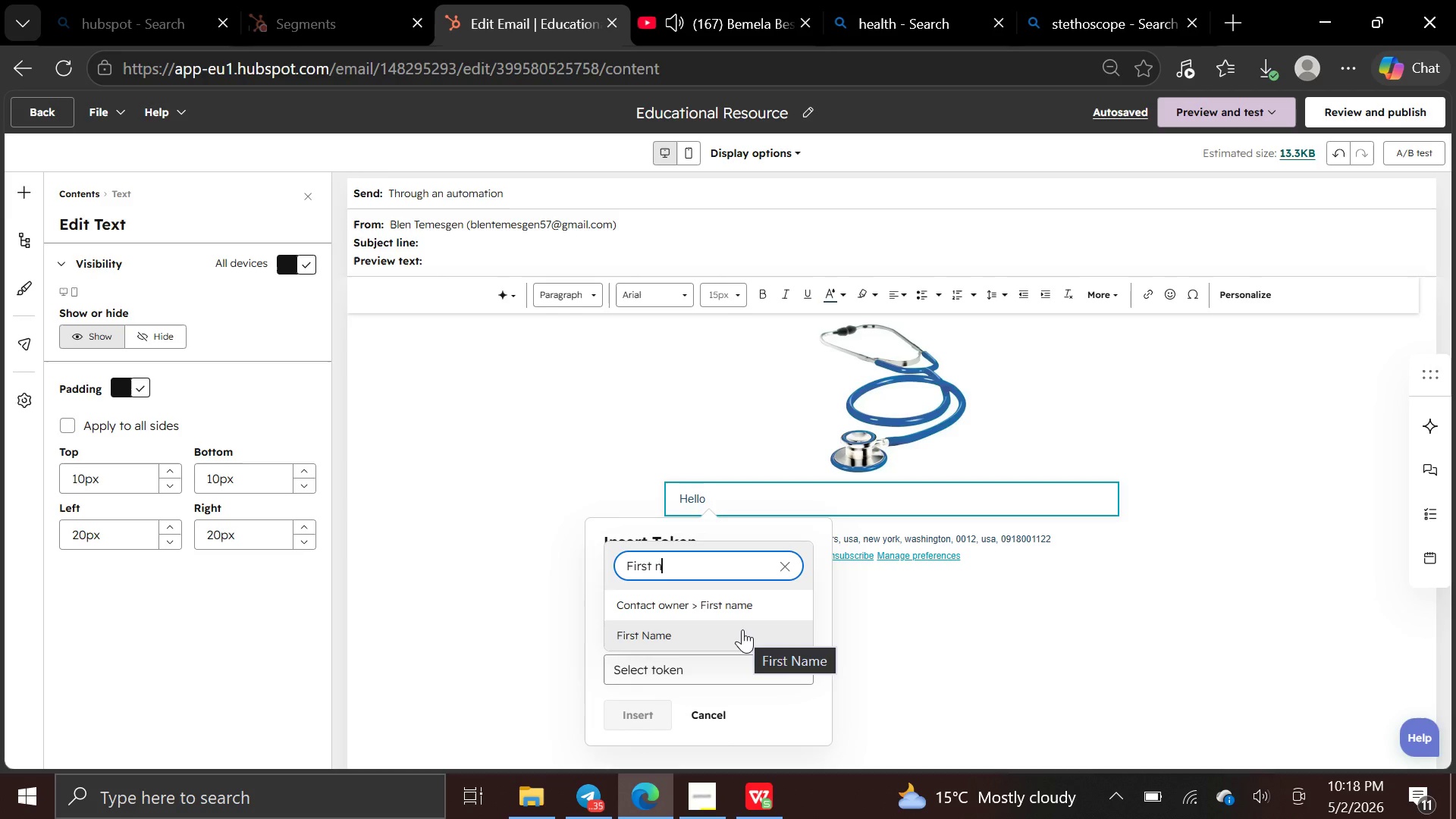 
left_click([742, 629])
 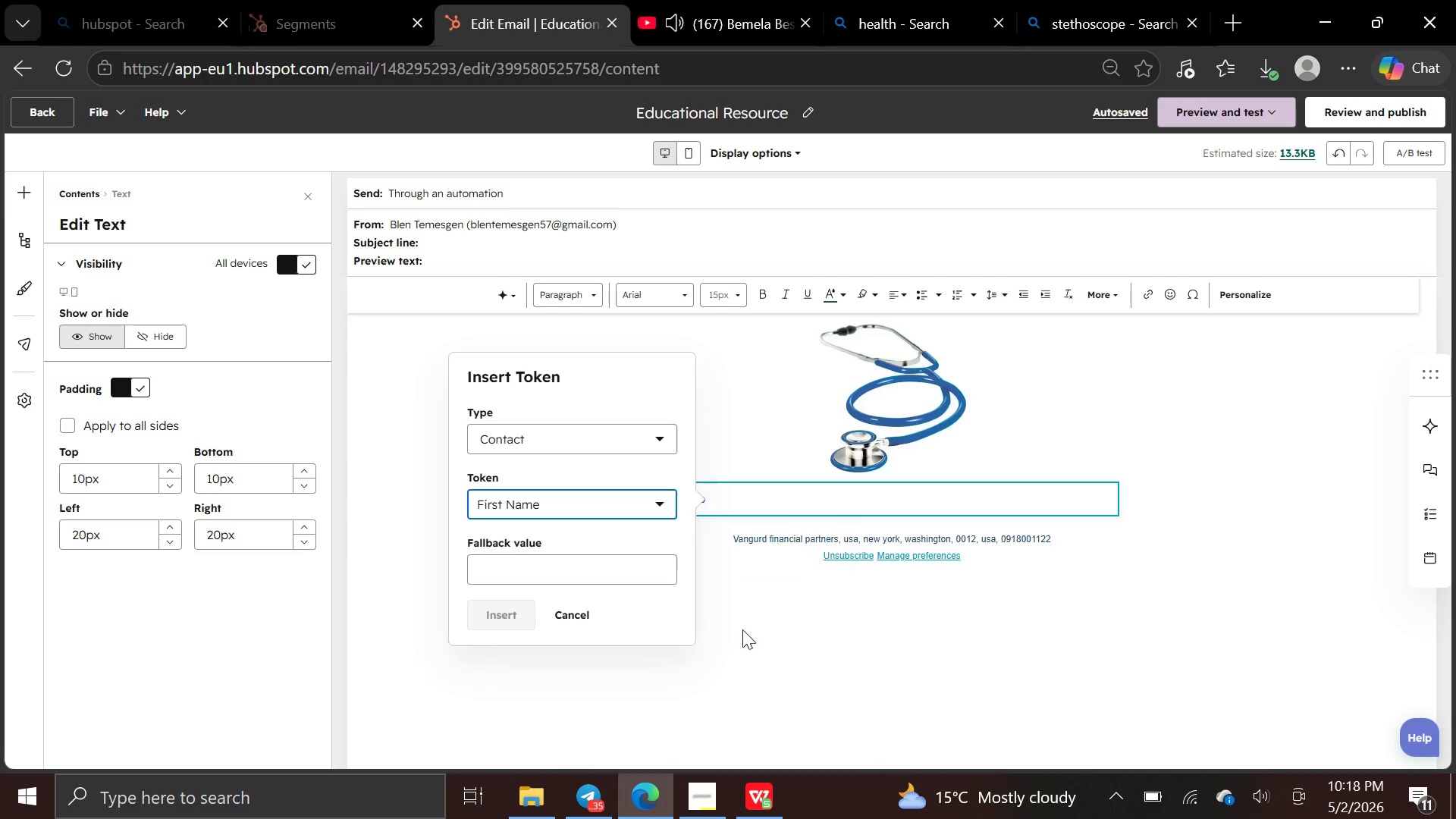 
left_click([742, 629])
 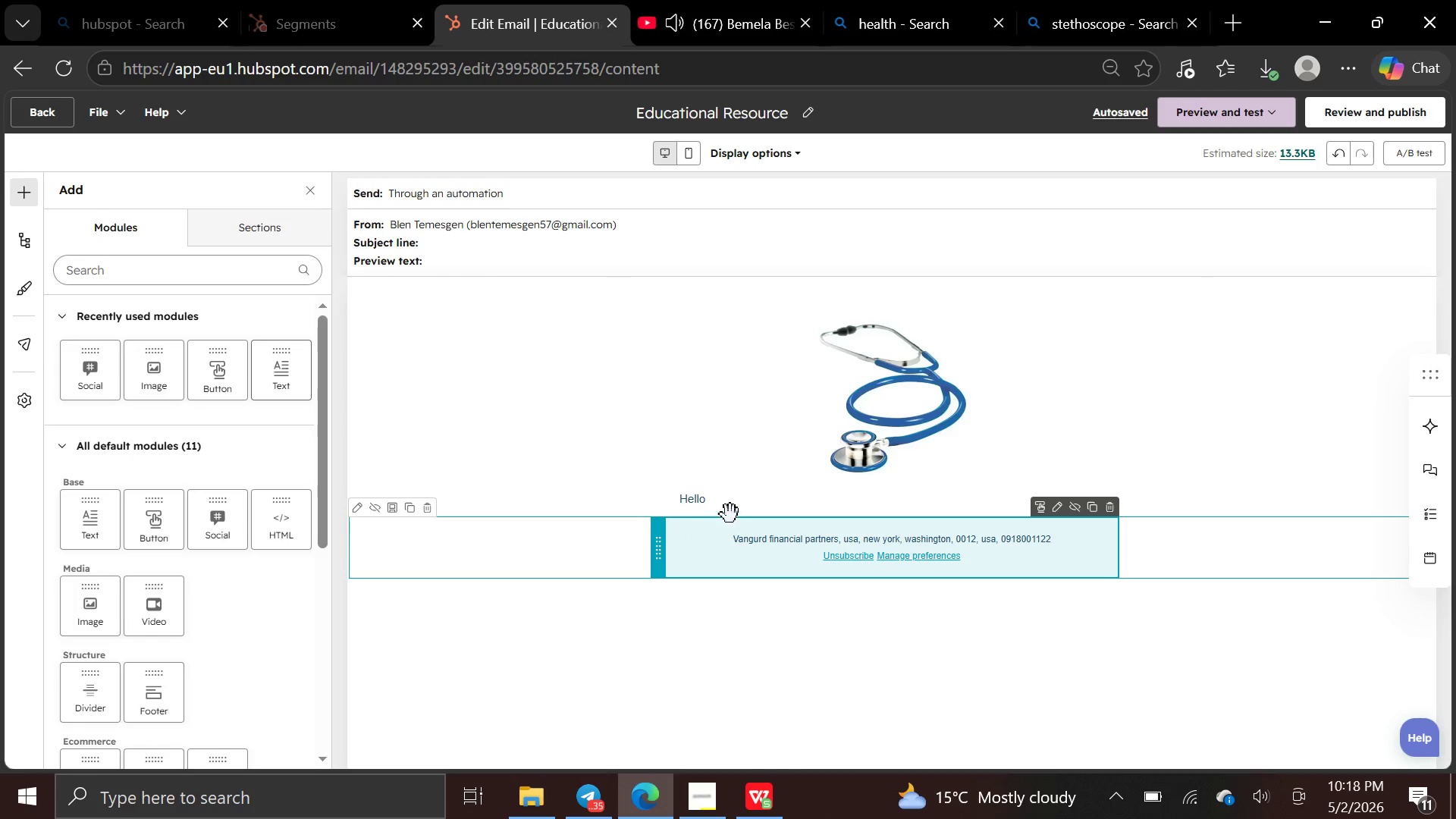 
left_click([736, 505])
 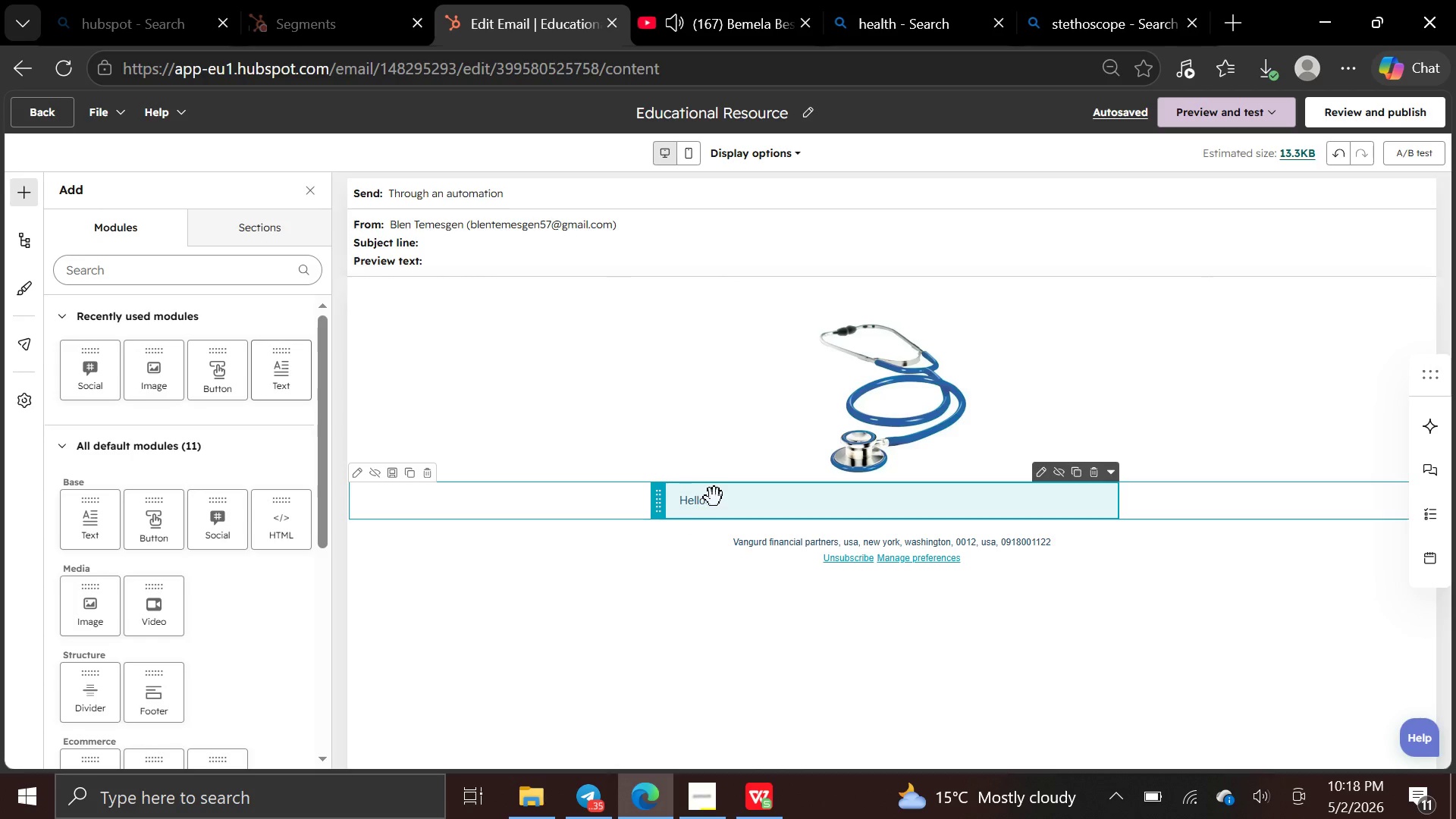 
left_click([740, 500])
 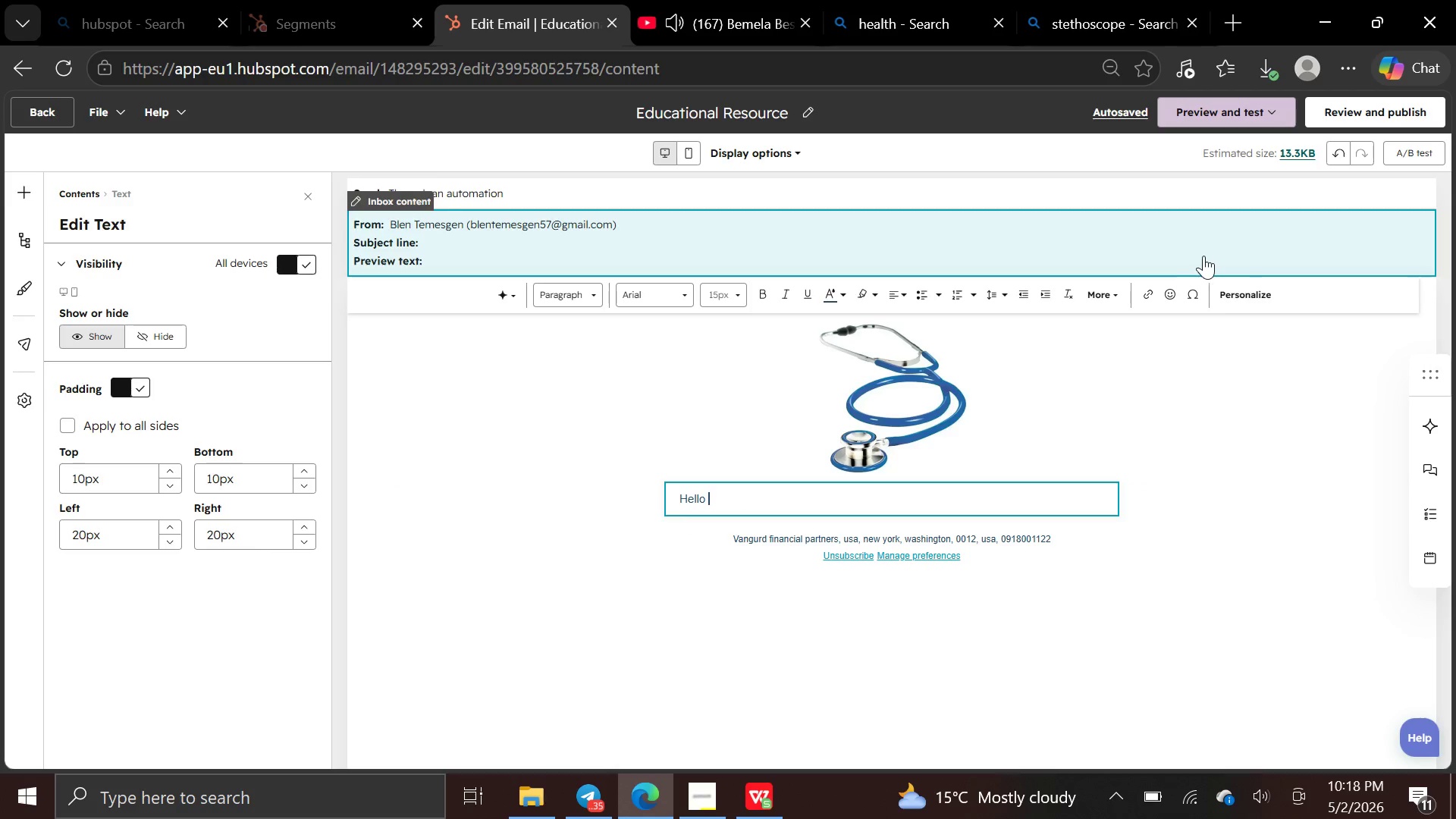 
left_click([1240, 295])
 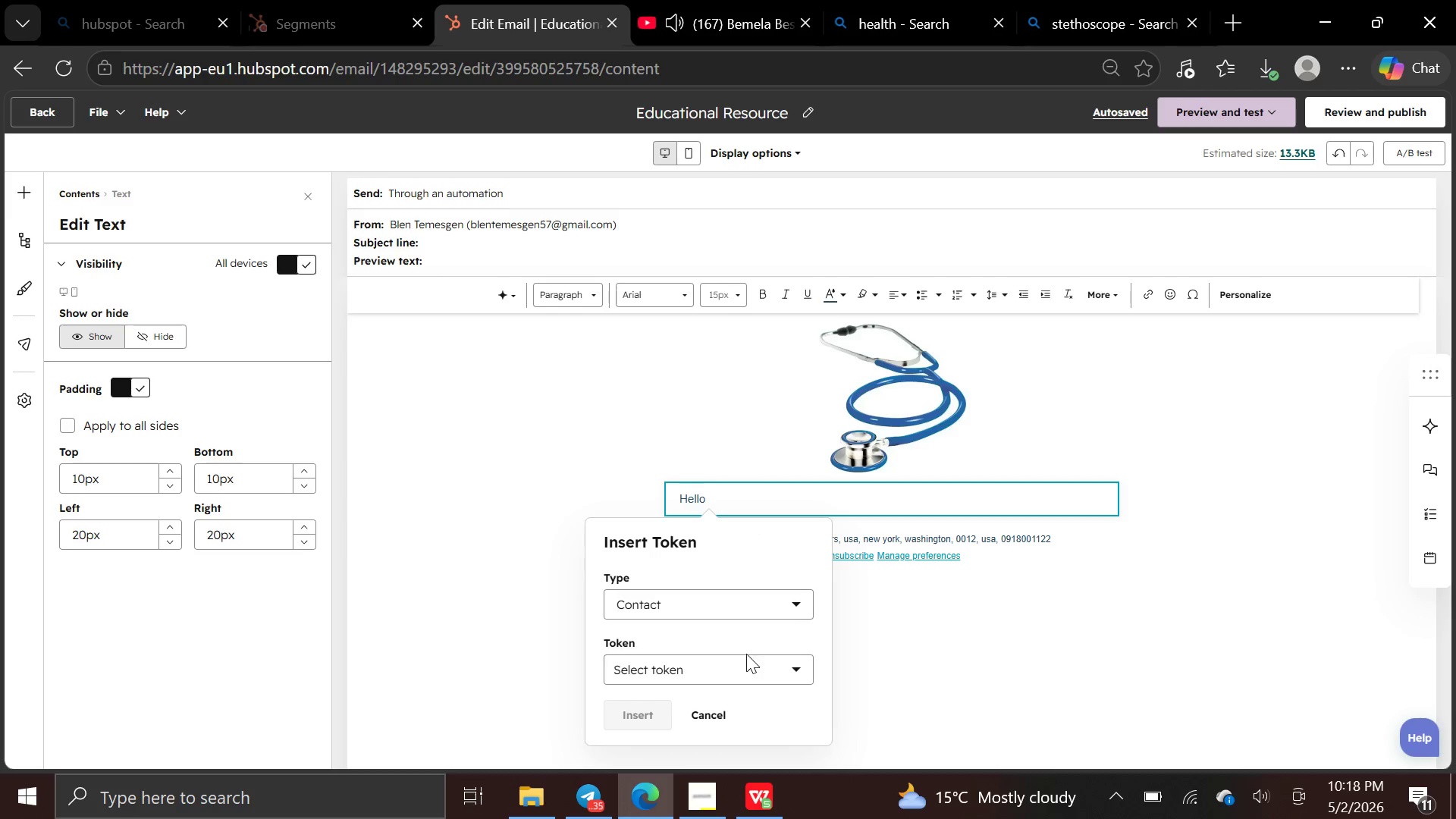 
left_click([748, 667])
 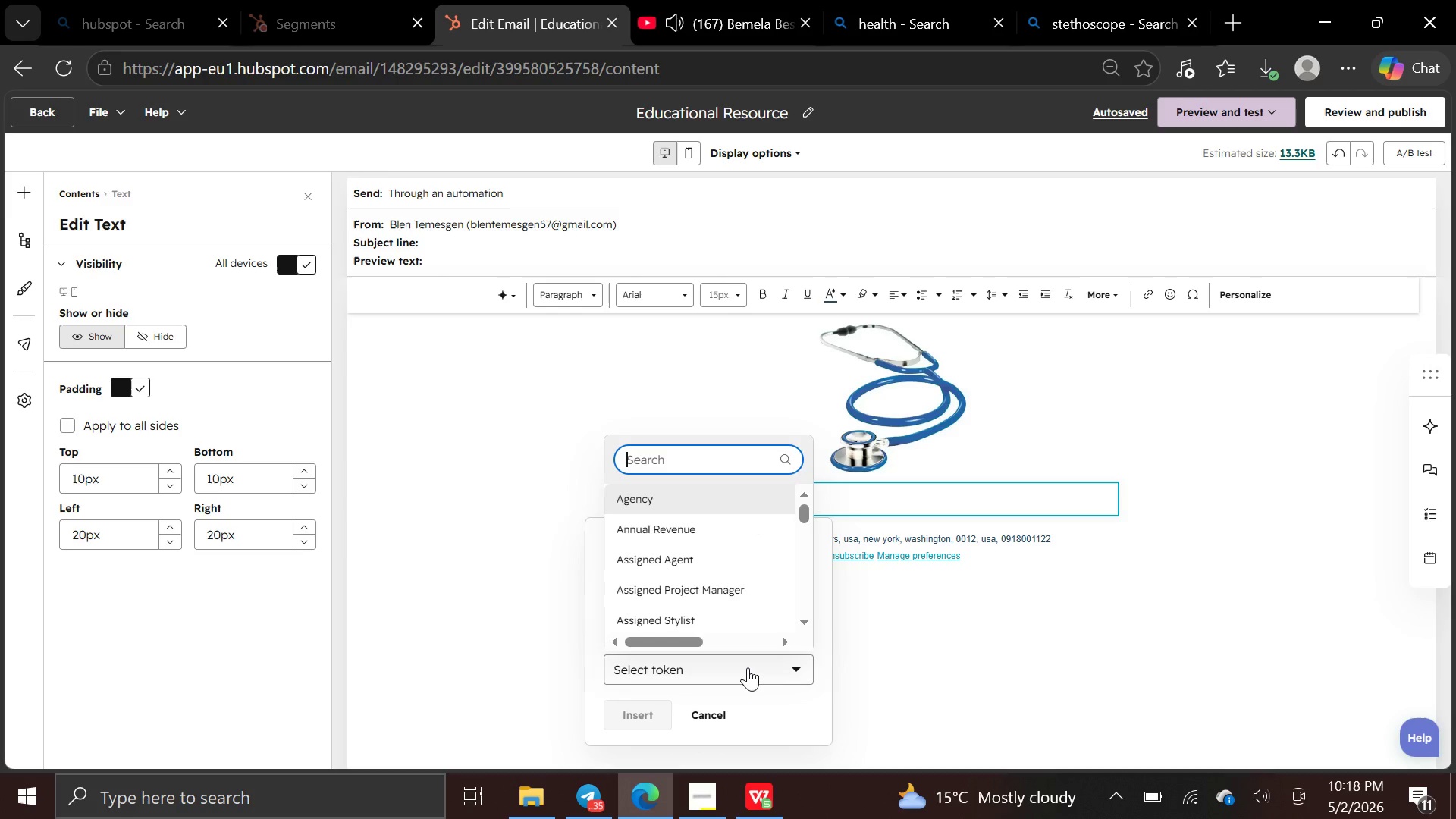 
type(First N)
 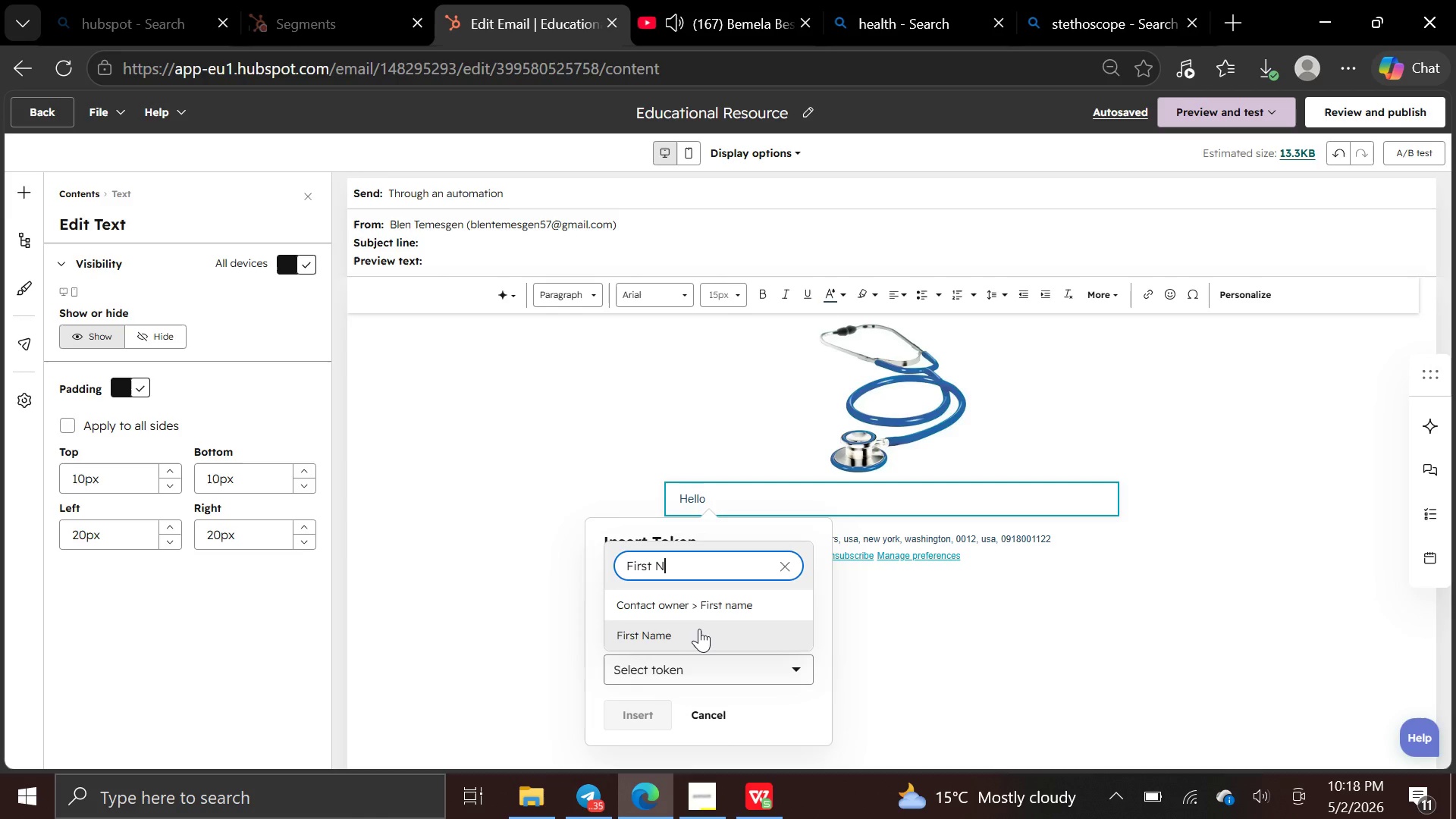 
left_click([701, 633])
 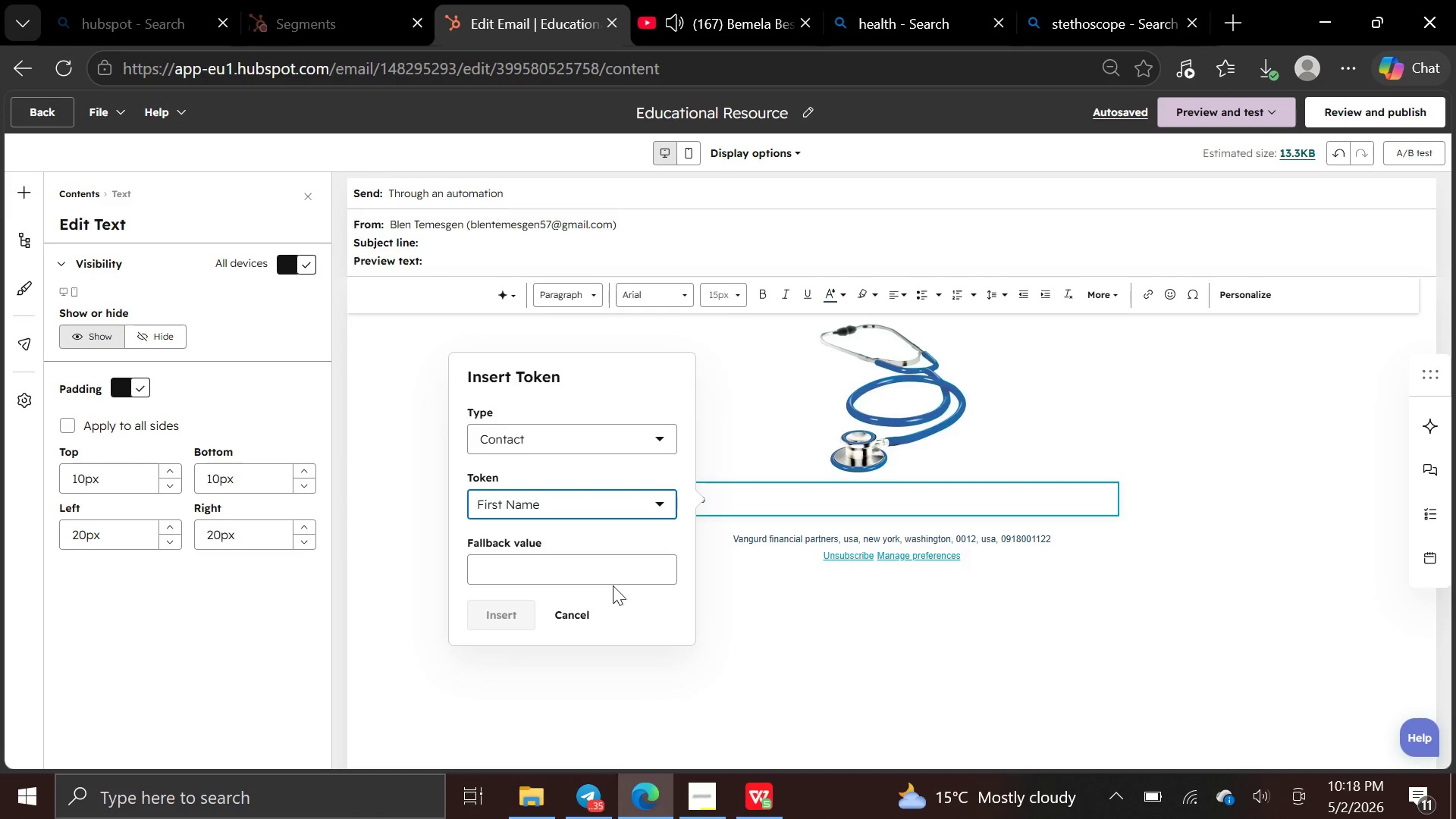 
left_click([612, 573])
 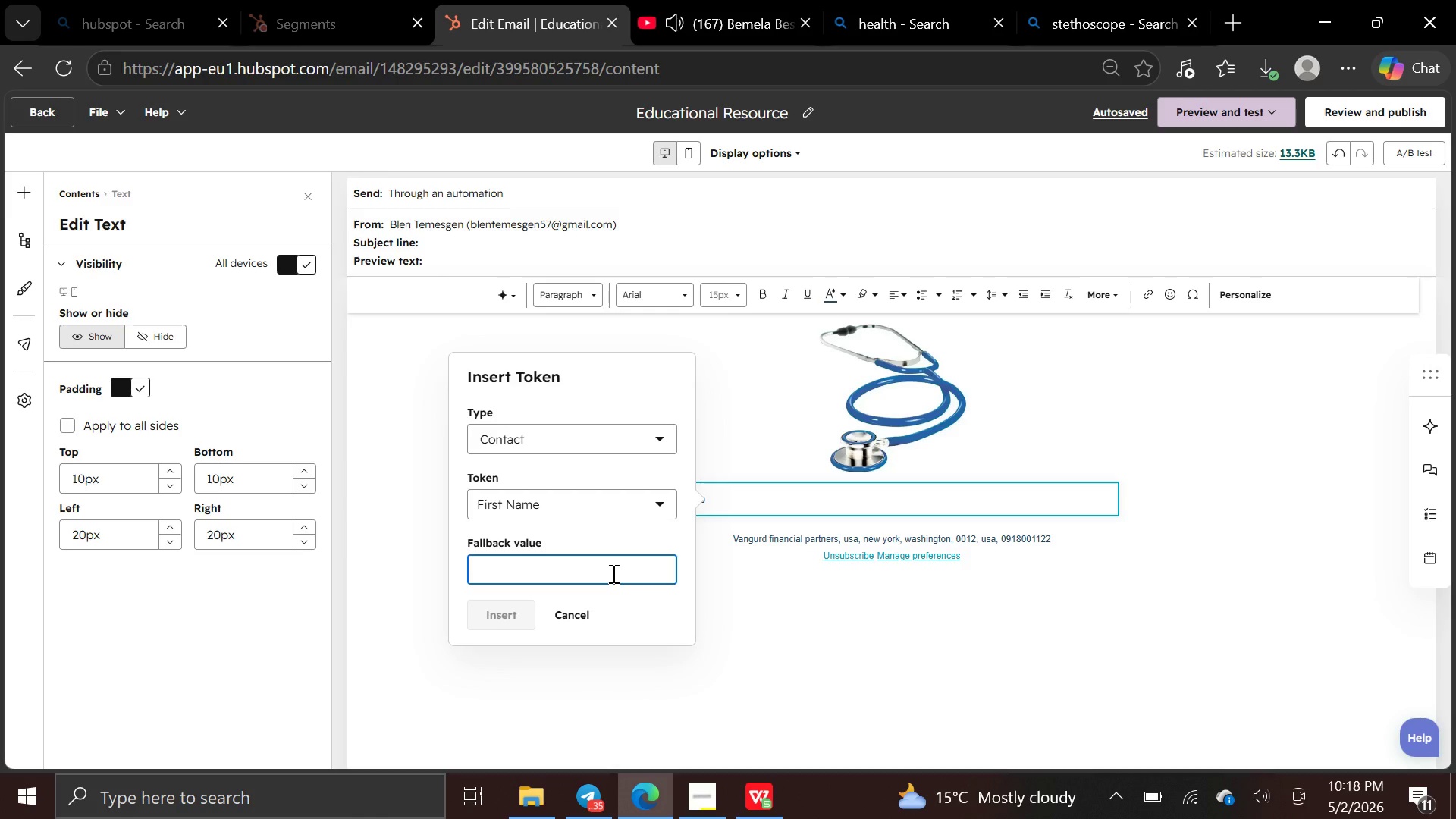 
type(FIRST )
key(Backspace)
key(Backspace)
key(Backspace)
key(Backspace)
key(Backspace)
type(irst Name)
 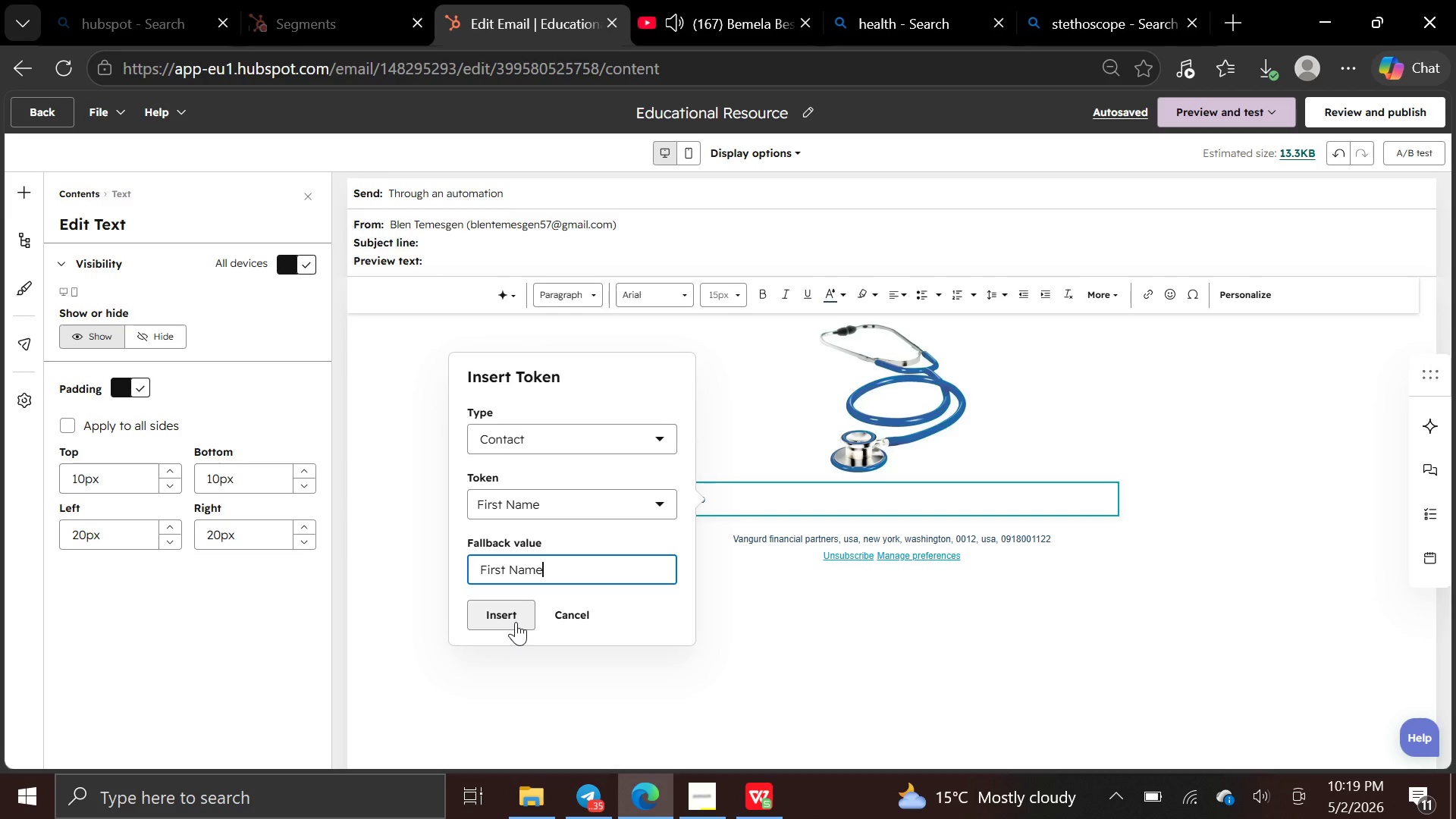 
left_click([514, 623])
 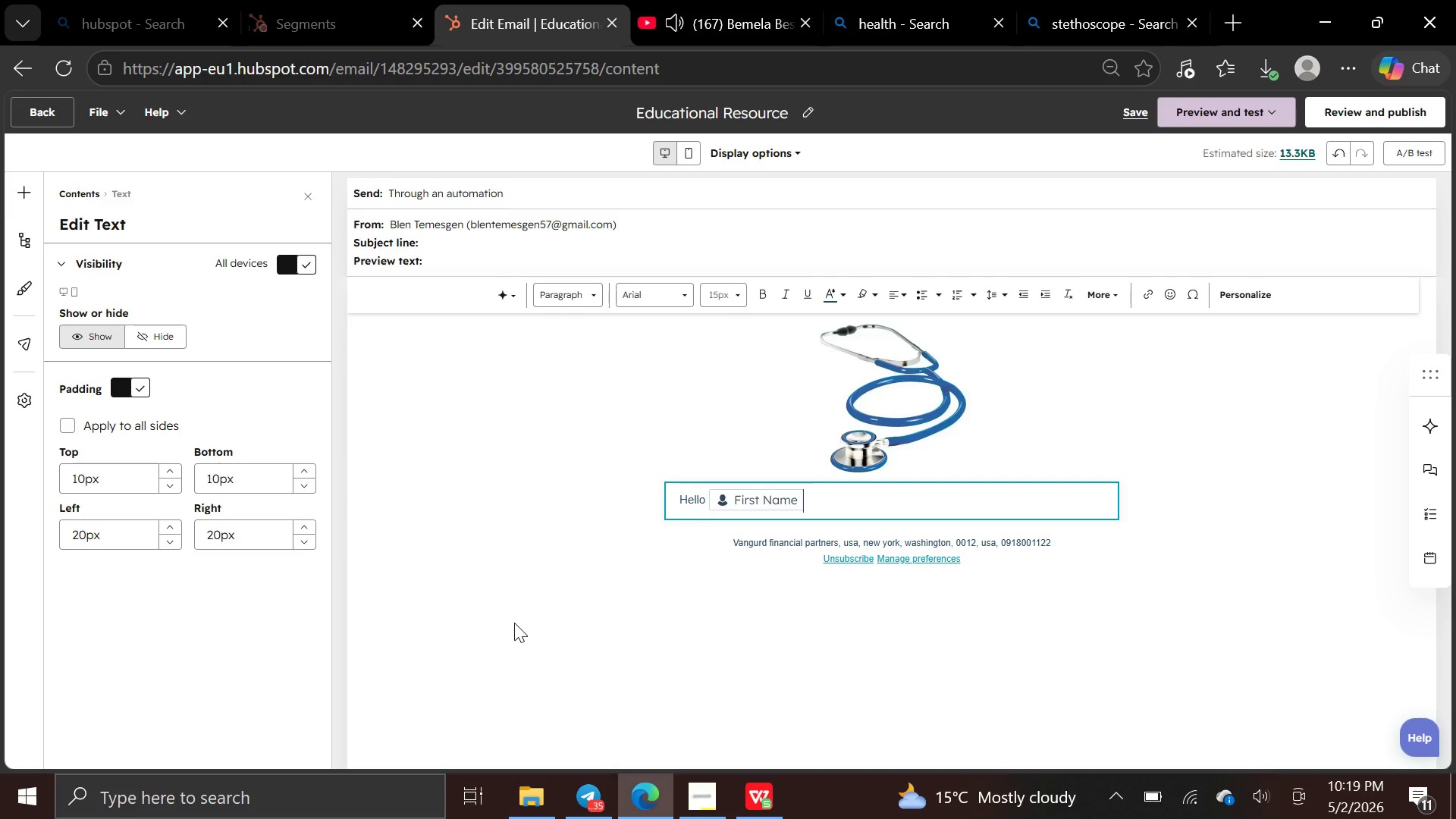 
key(Comma)
 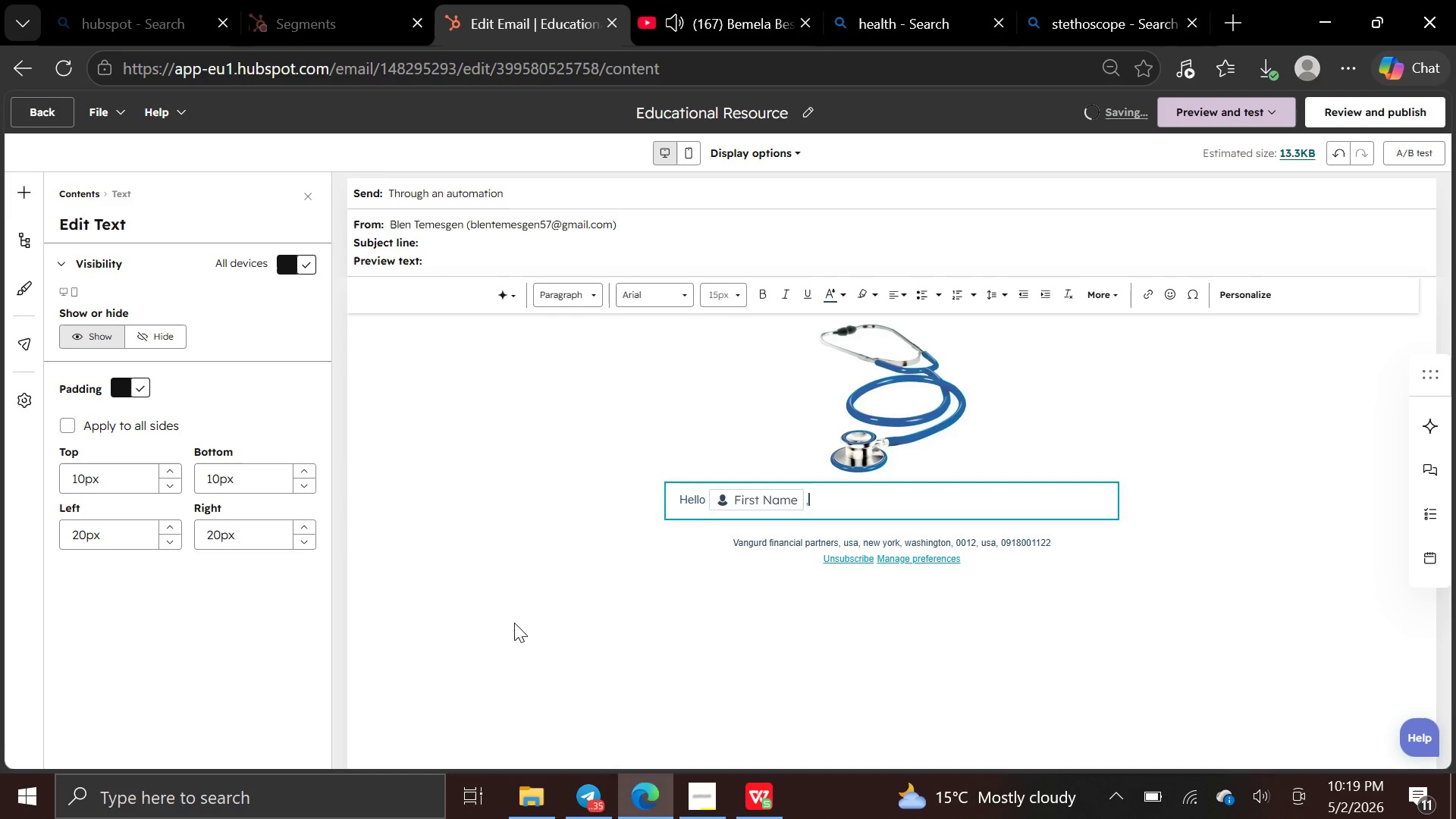 
key(Enter)
 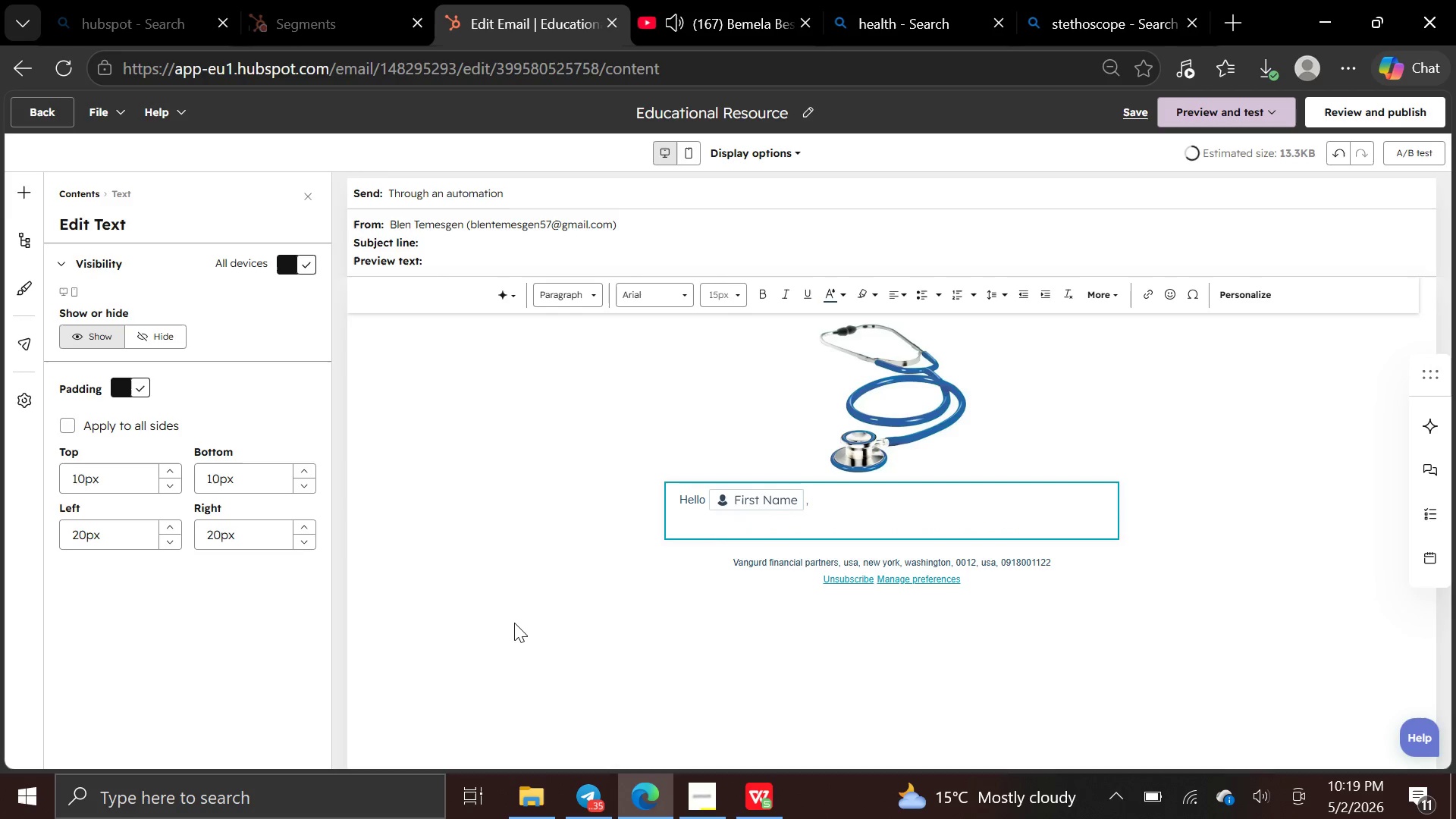 
key(Enter)
 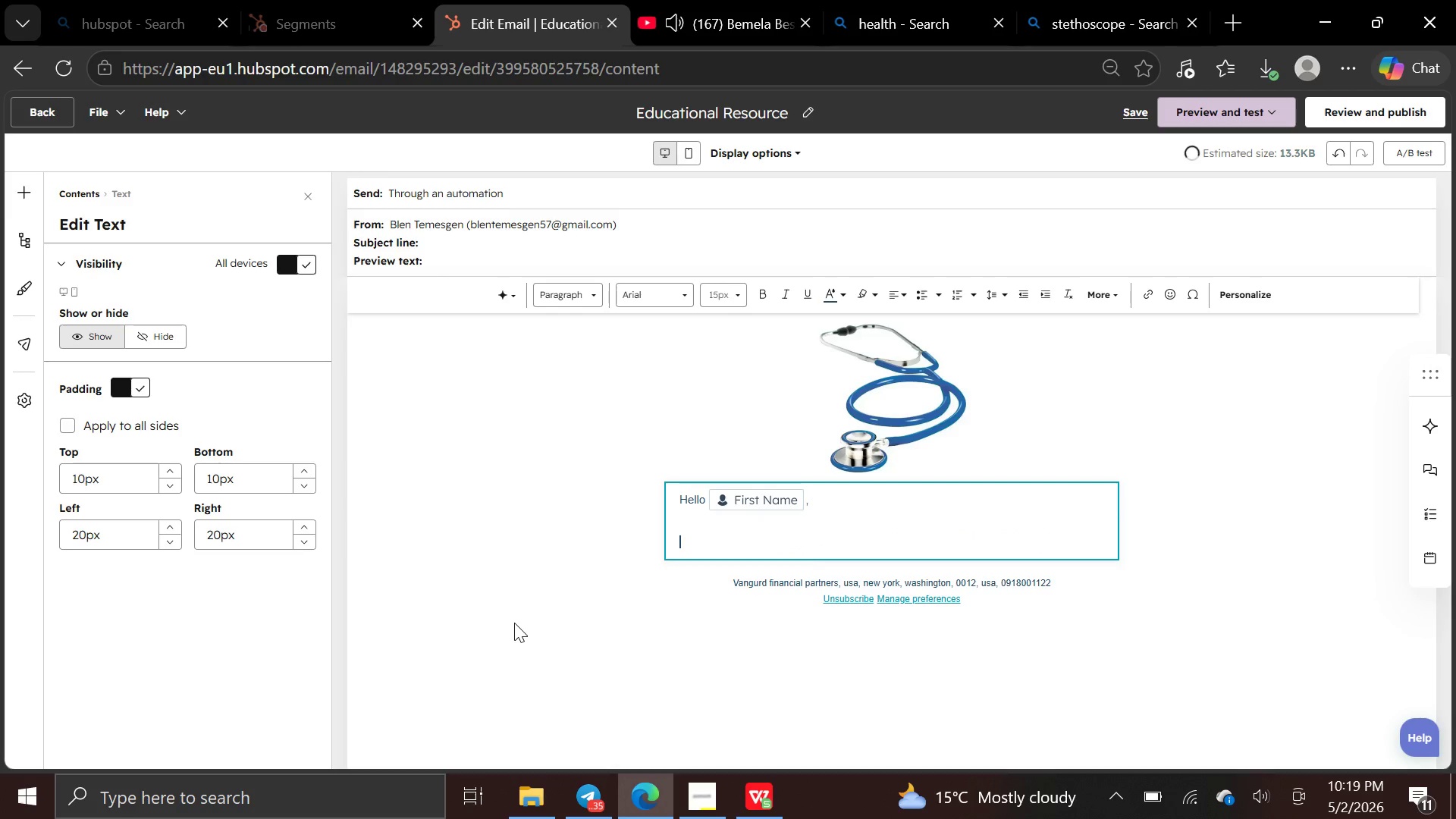 
type(It's B)
key(Backspace)
type(been a while since your last visit for )
 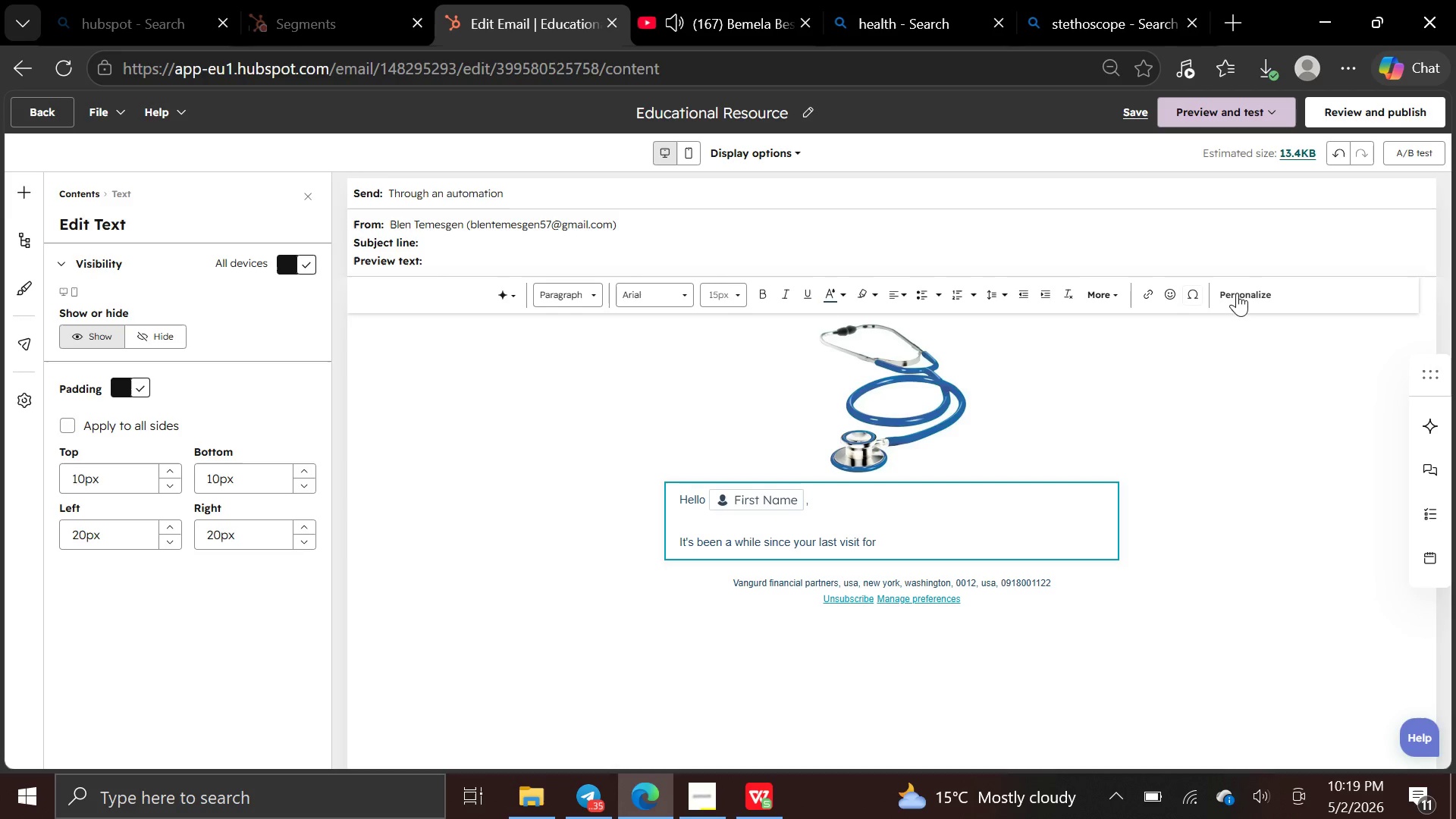 
left_click([1237, 293])
 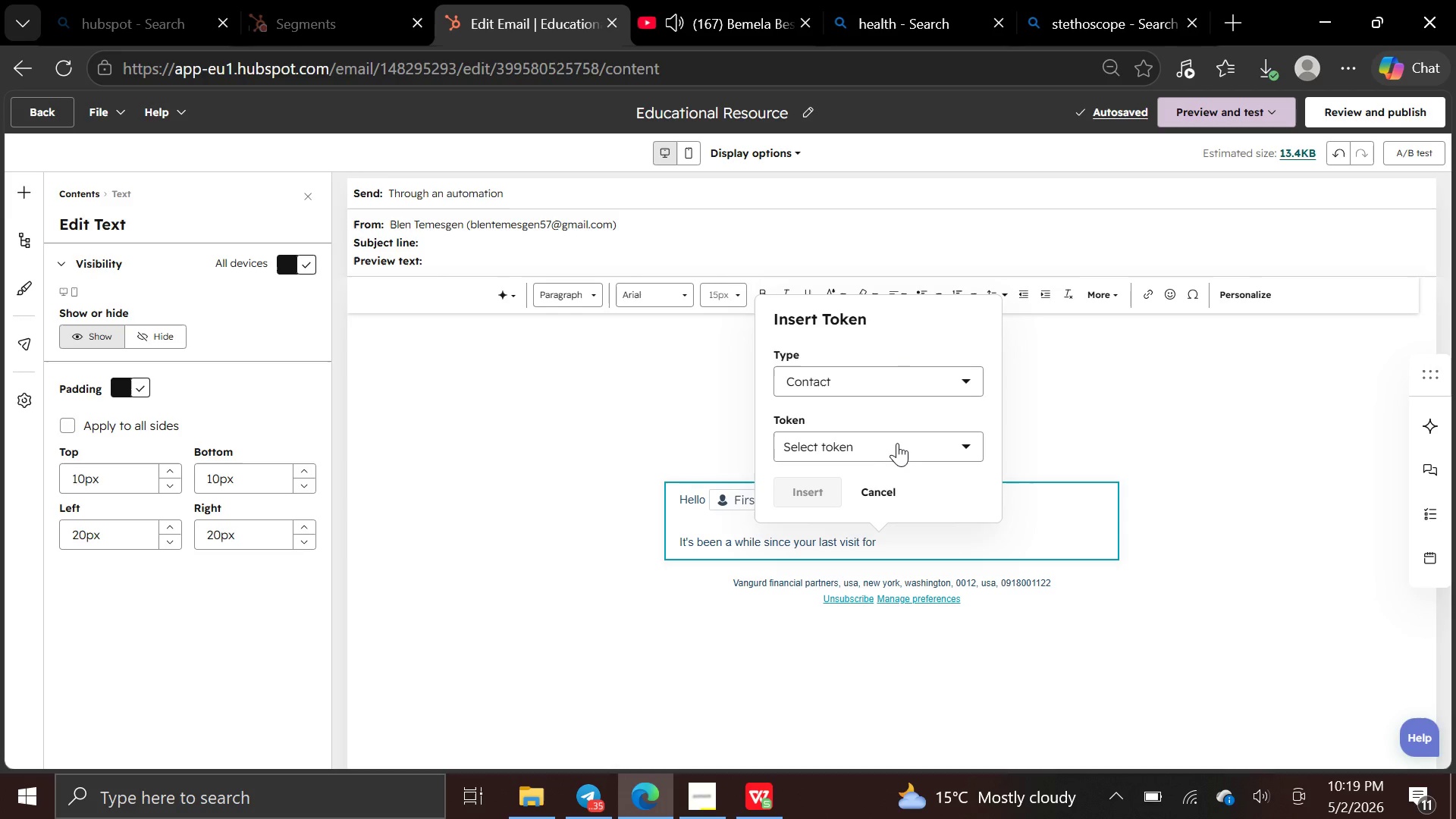 
left_click([898, 441])
 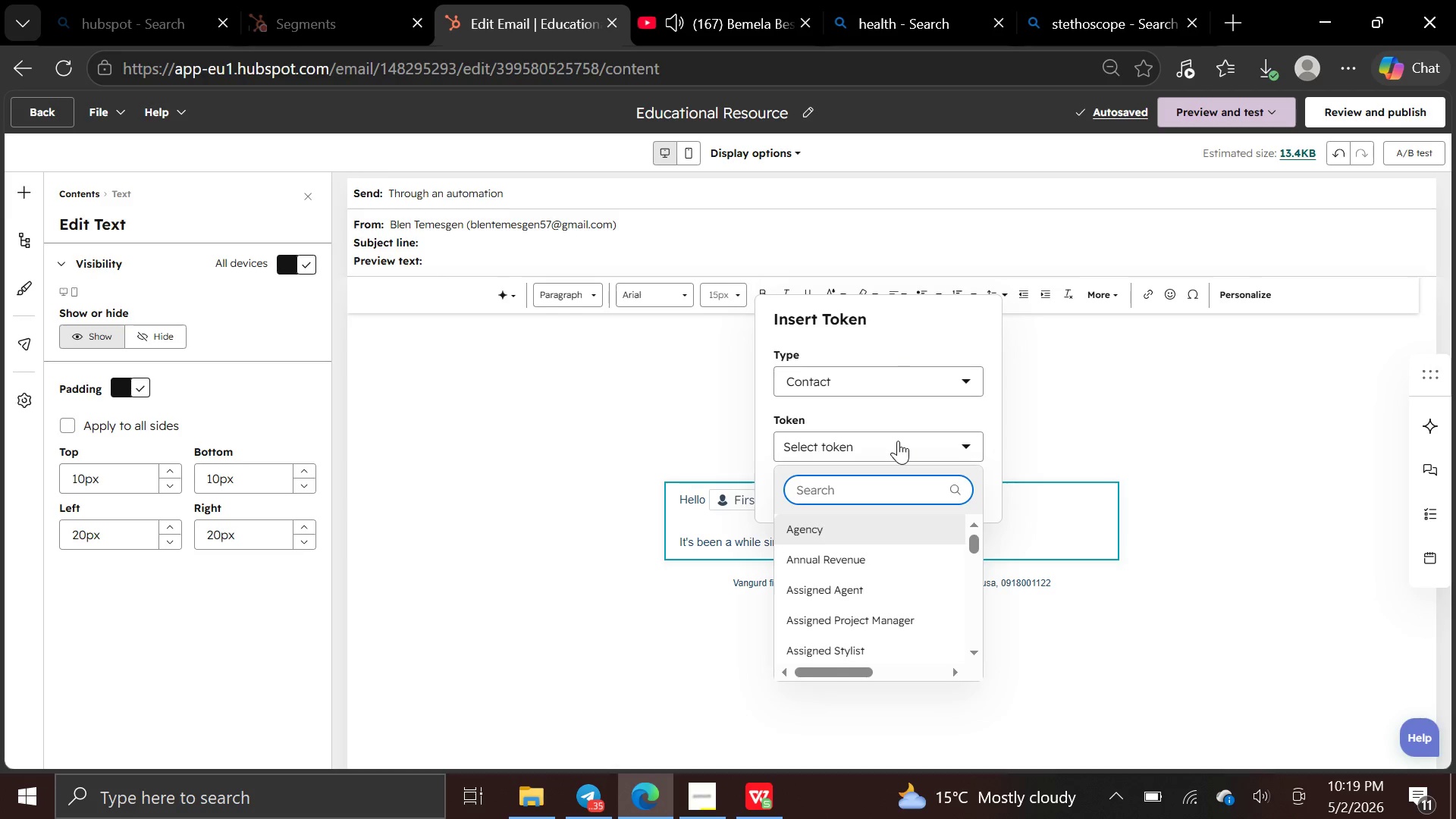 
type(health)
 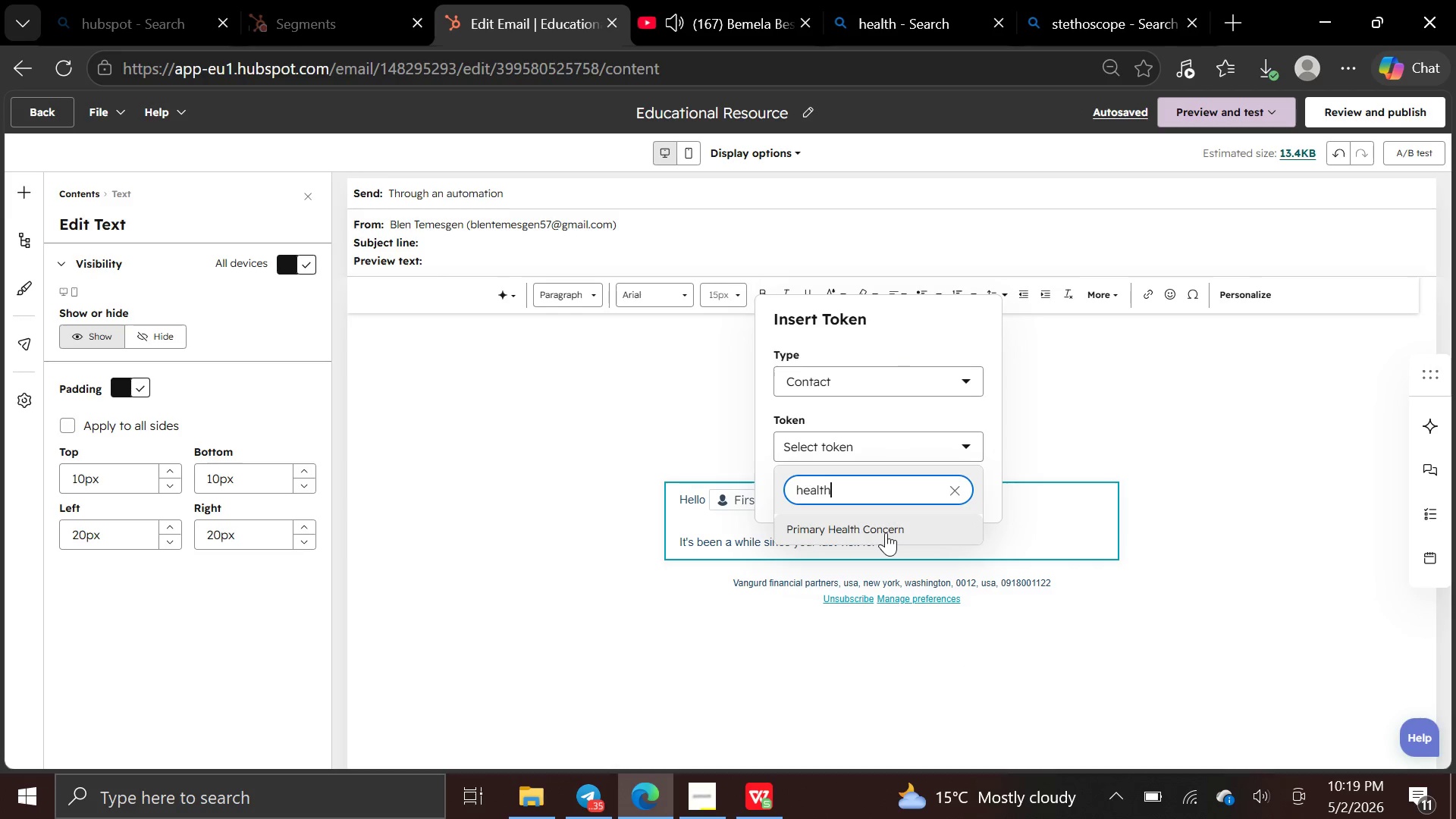 
left_click([886, 532])
 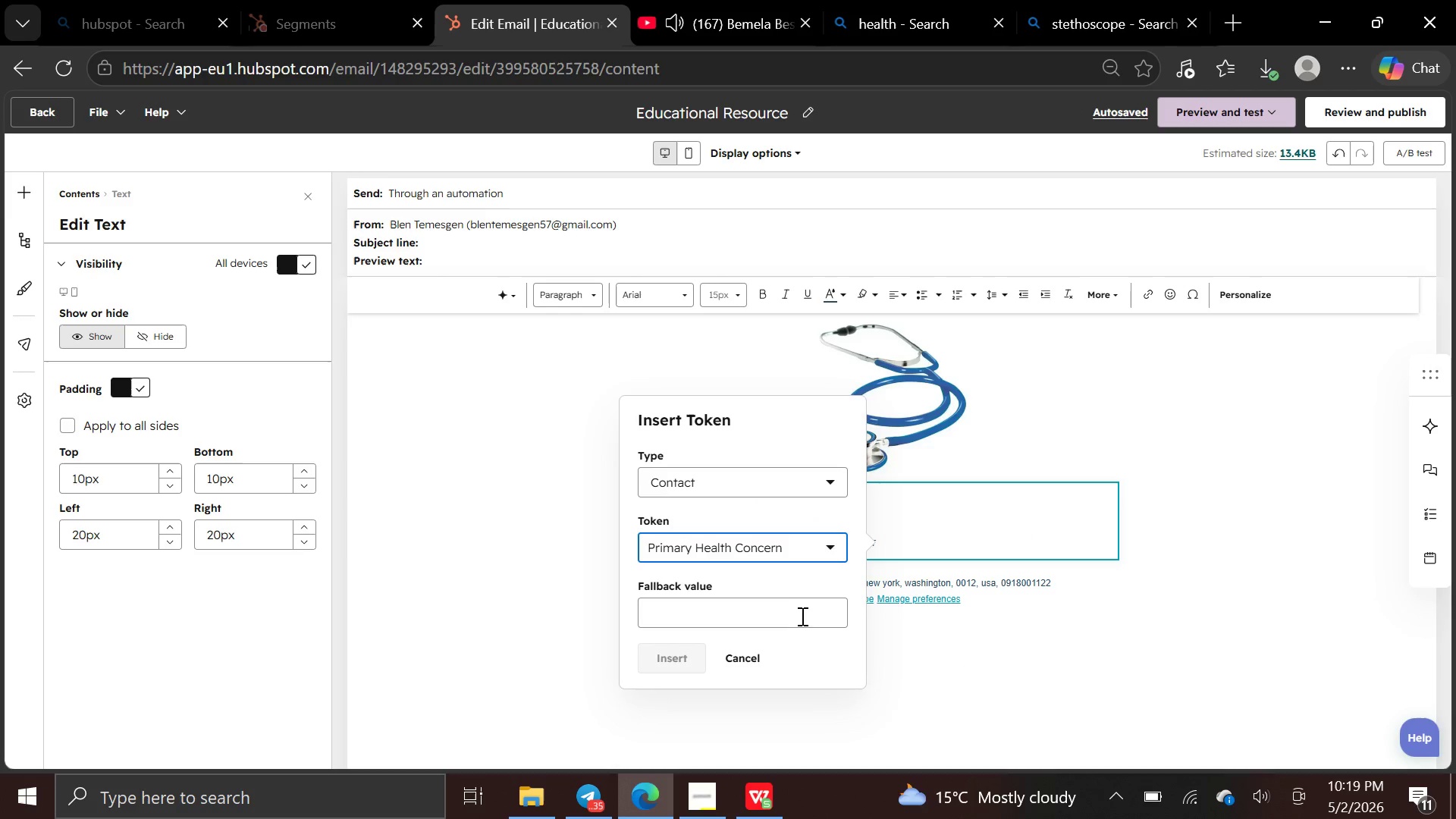 
left_click([795, 620])
 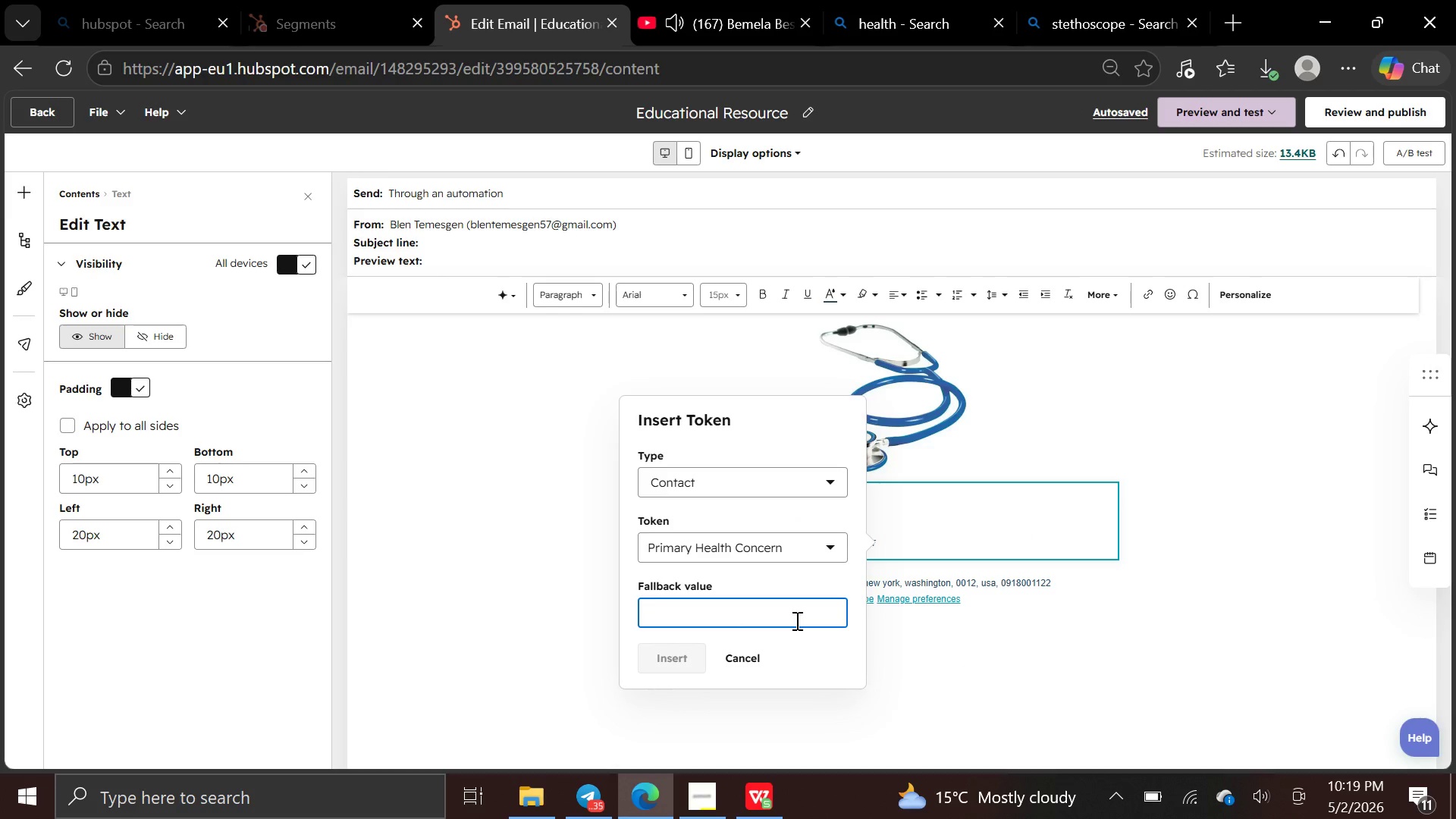 
type(Primary Health Concern)
 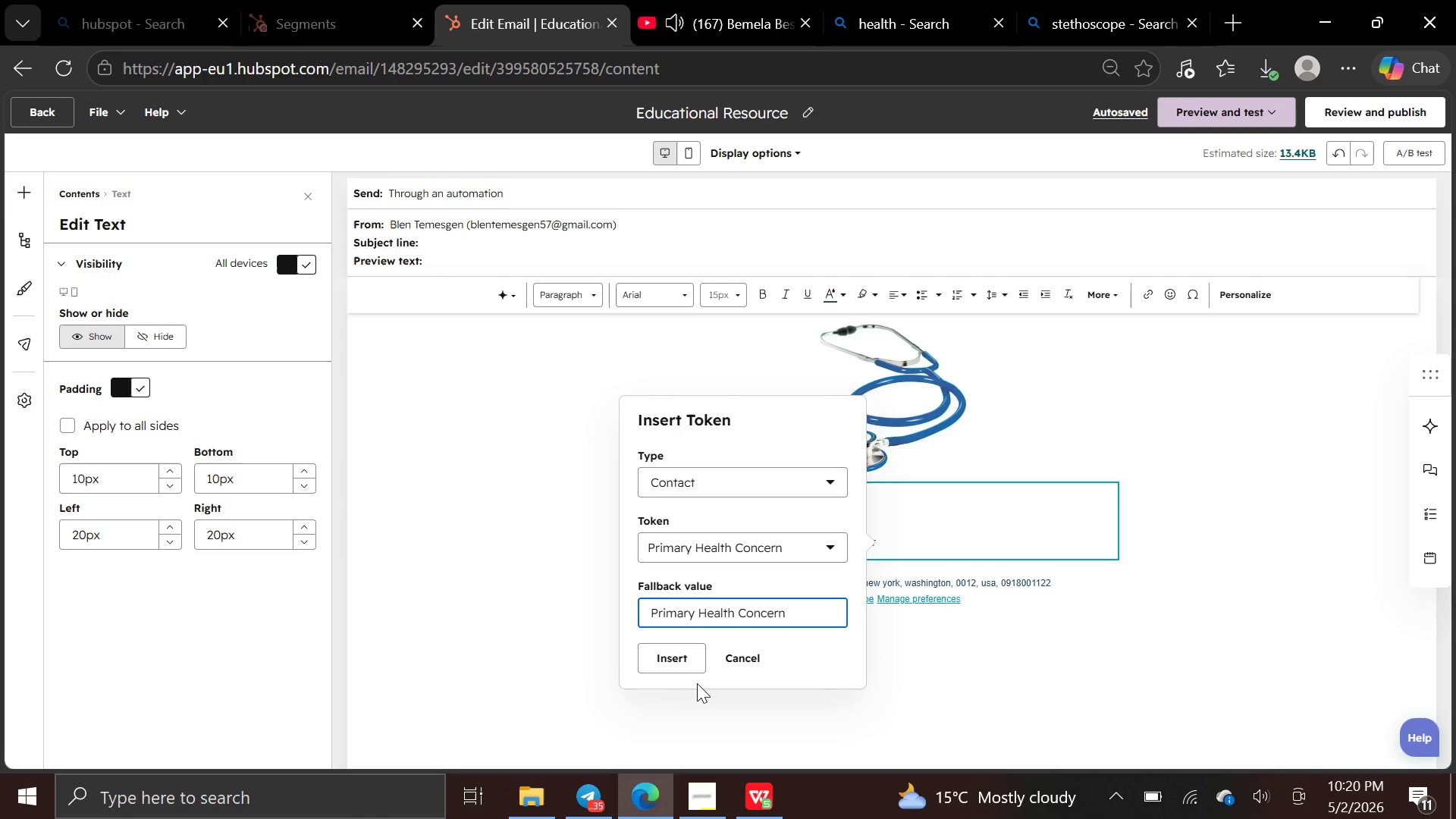 
wait(5.5)
 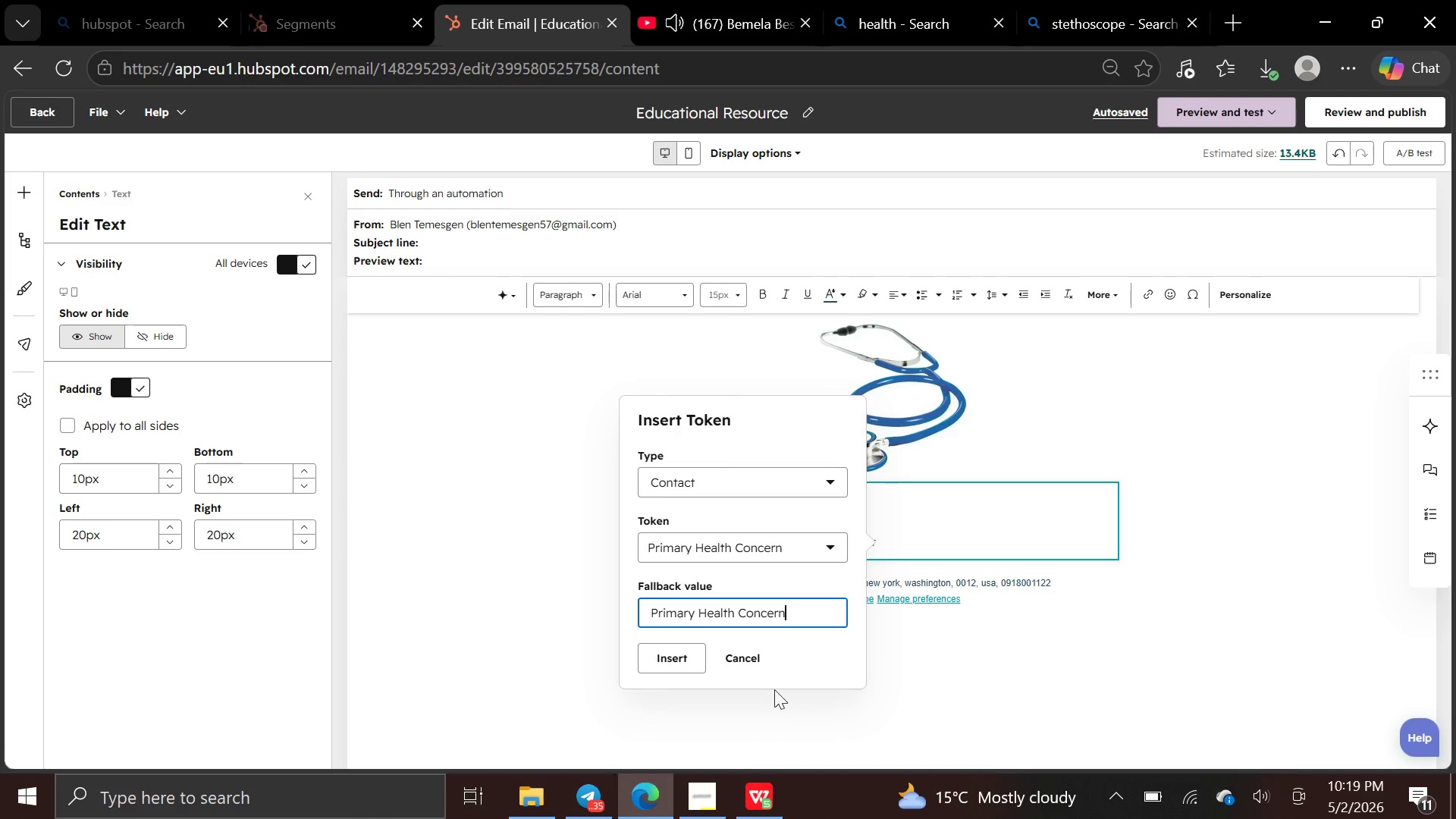 
left_click([678, 657])
 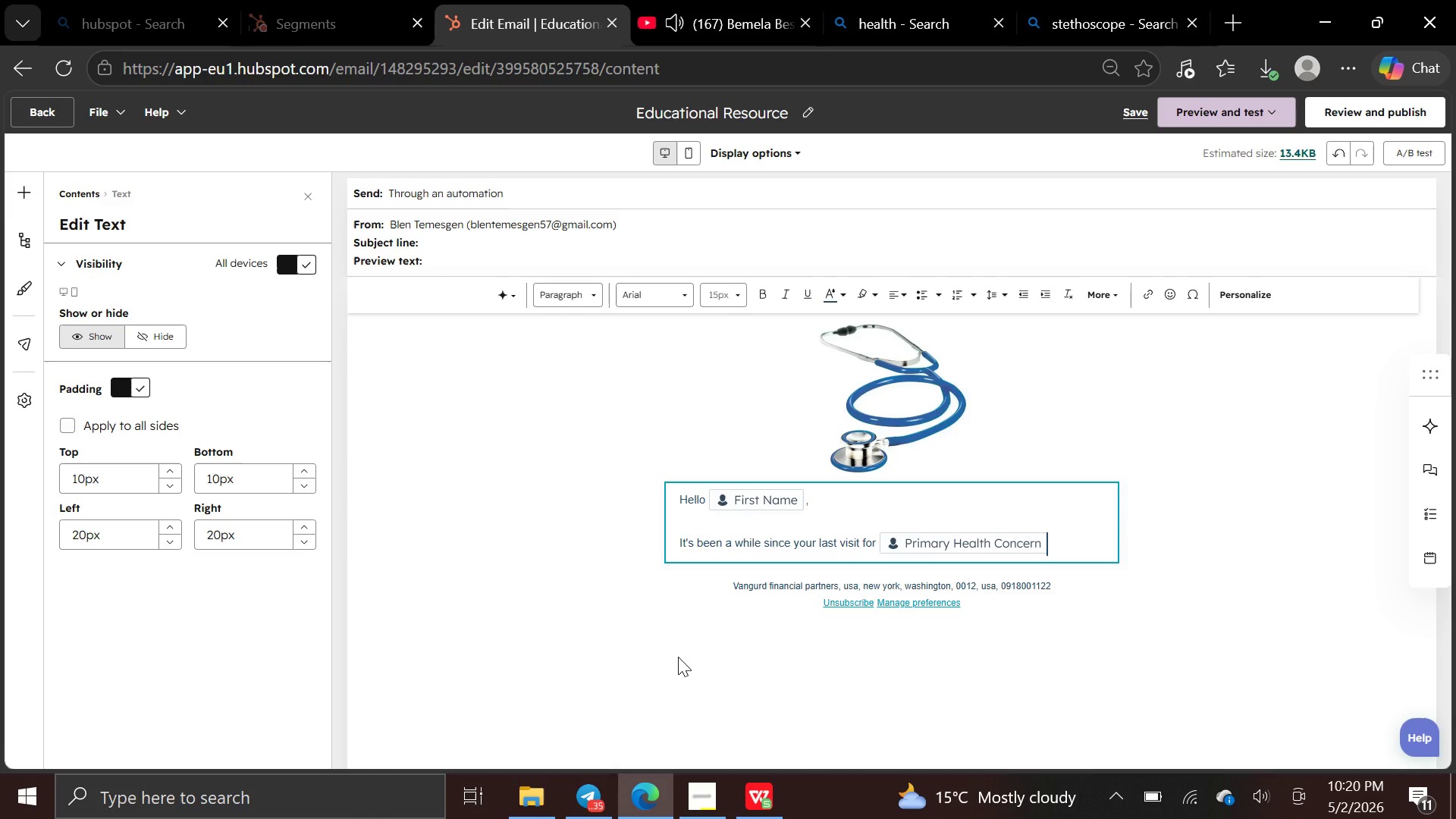 
key(Space)
 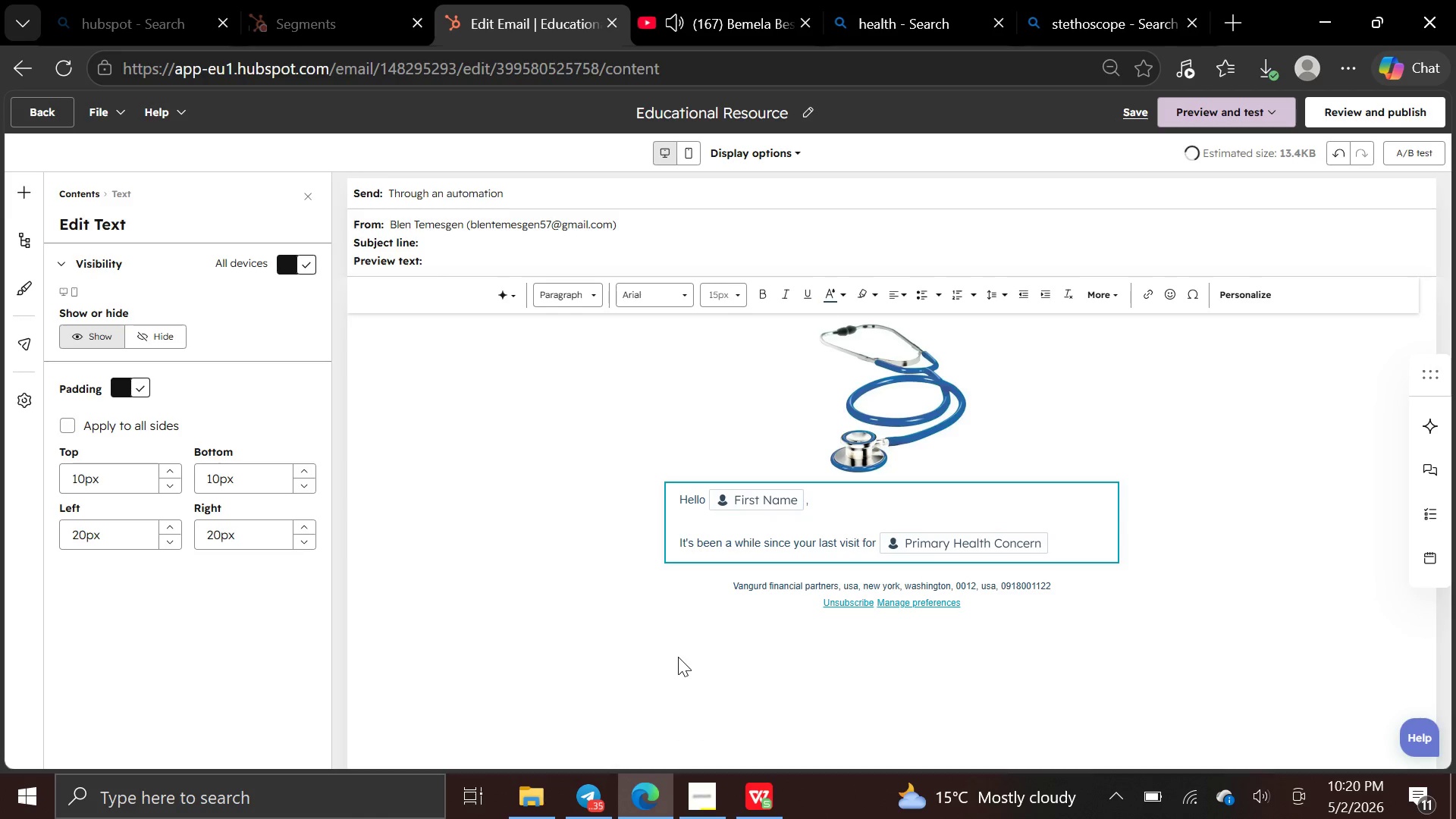 
key(Backspace)
 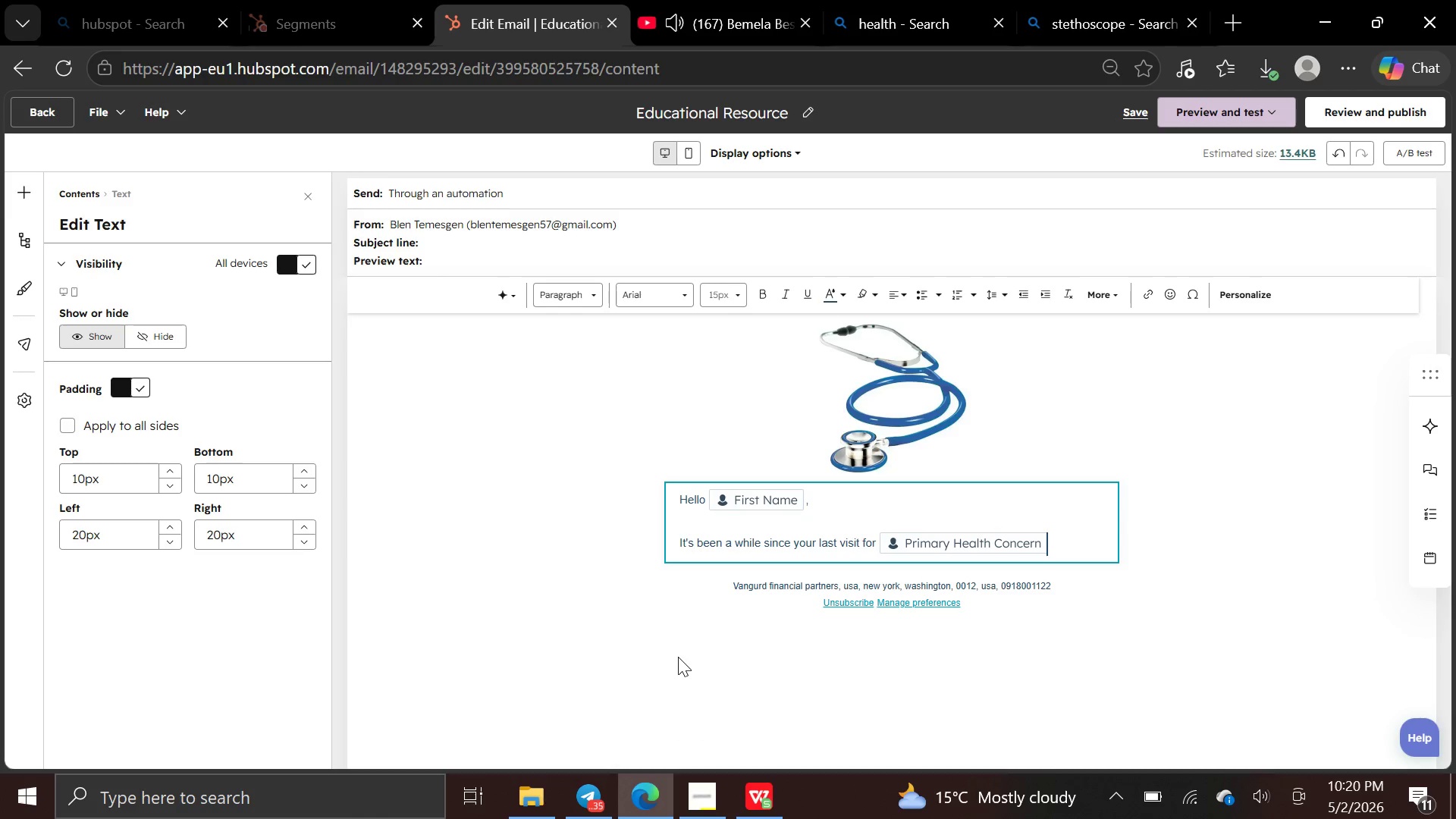 
key(Period)
 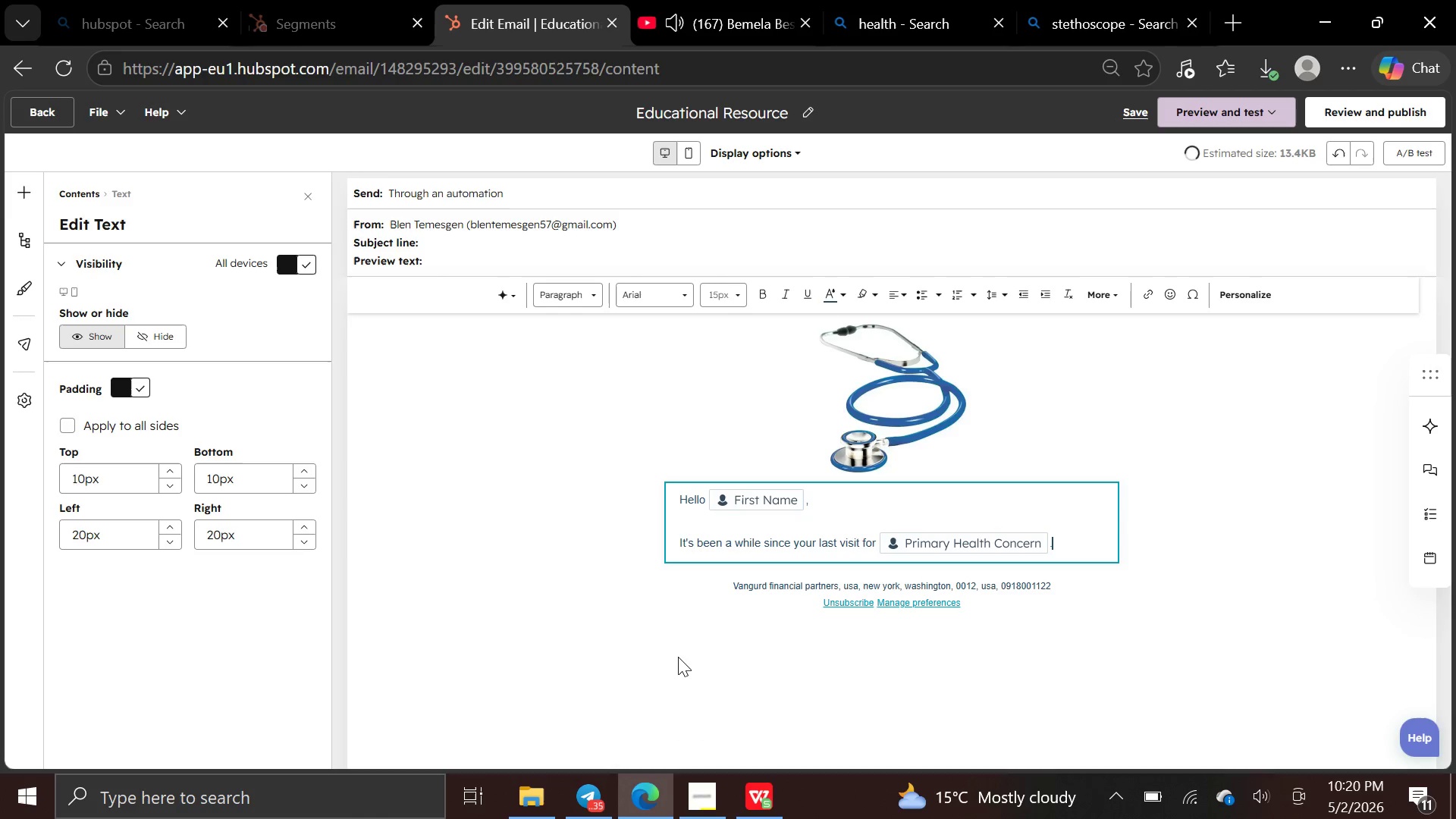 
key(Space)
 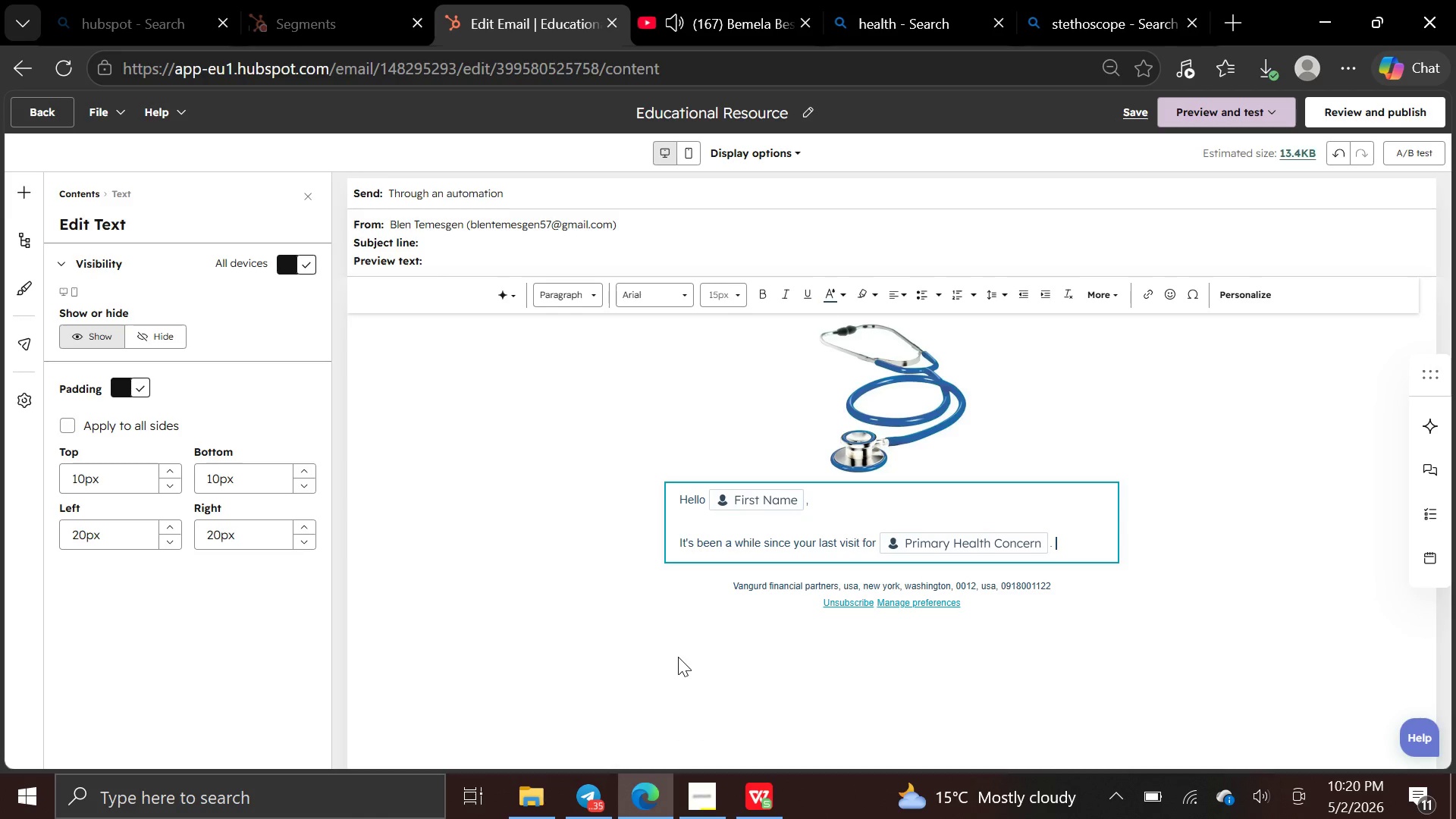 
key(CapsLock)
 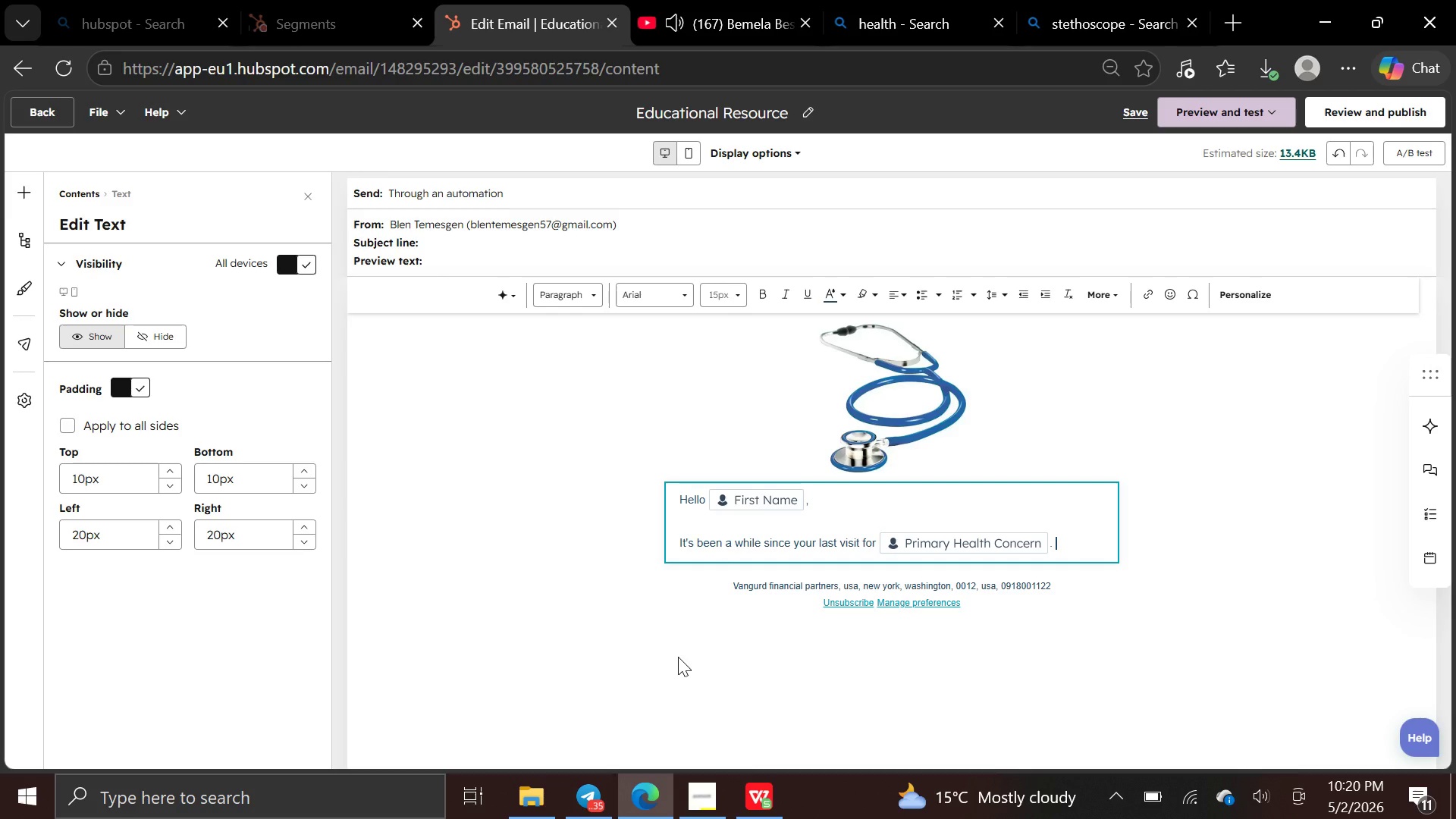 
key(D)
 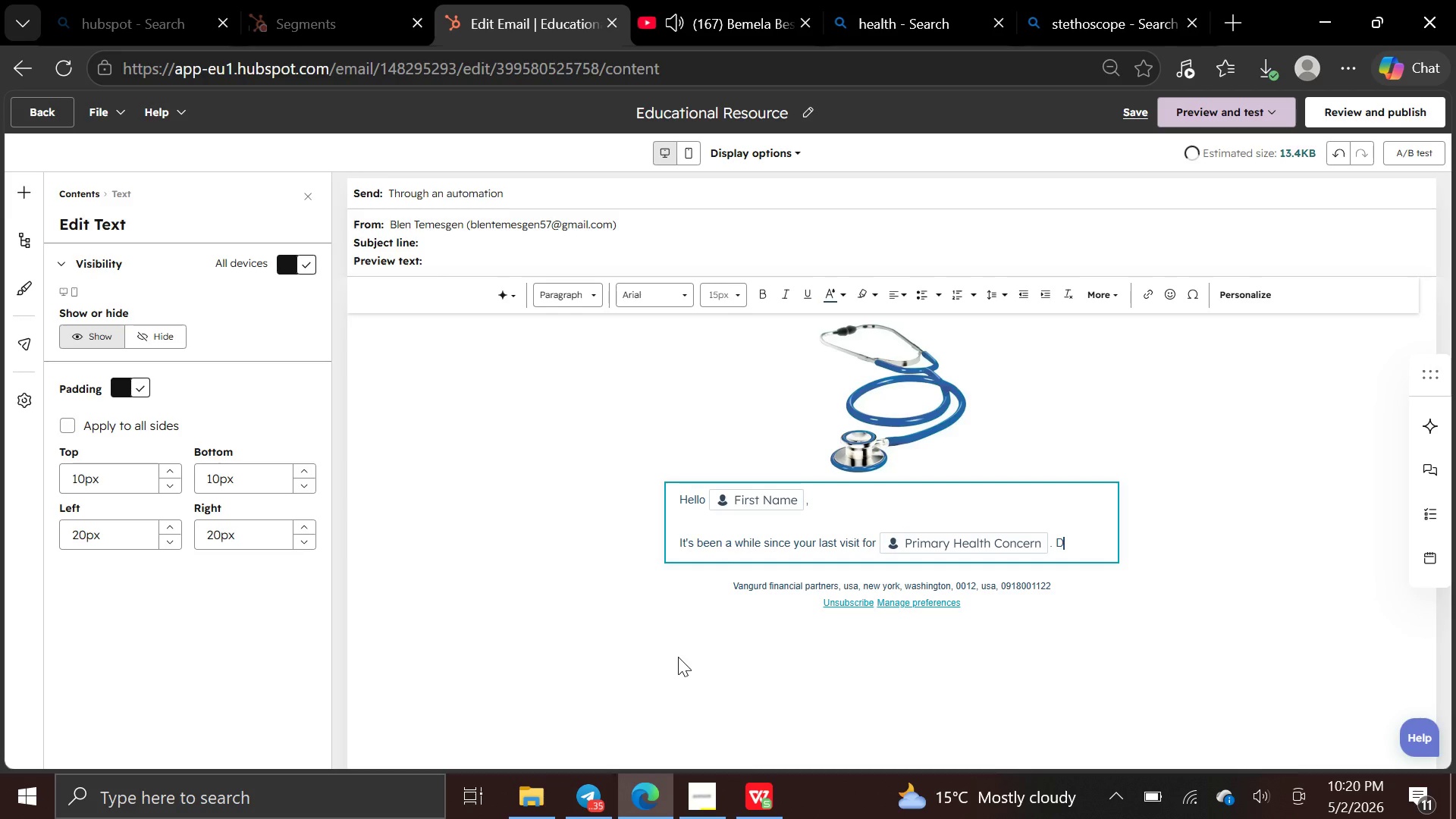 
key(CapsLock)
 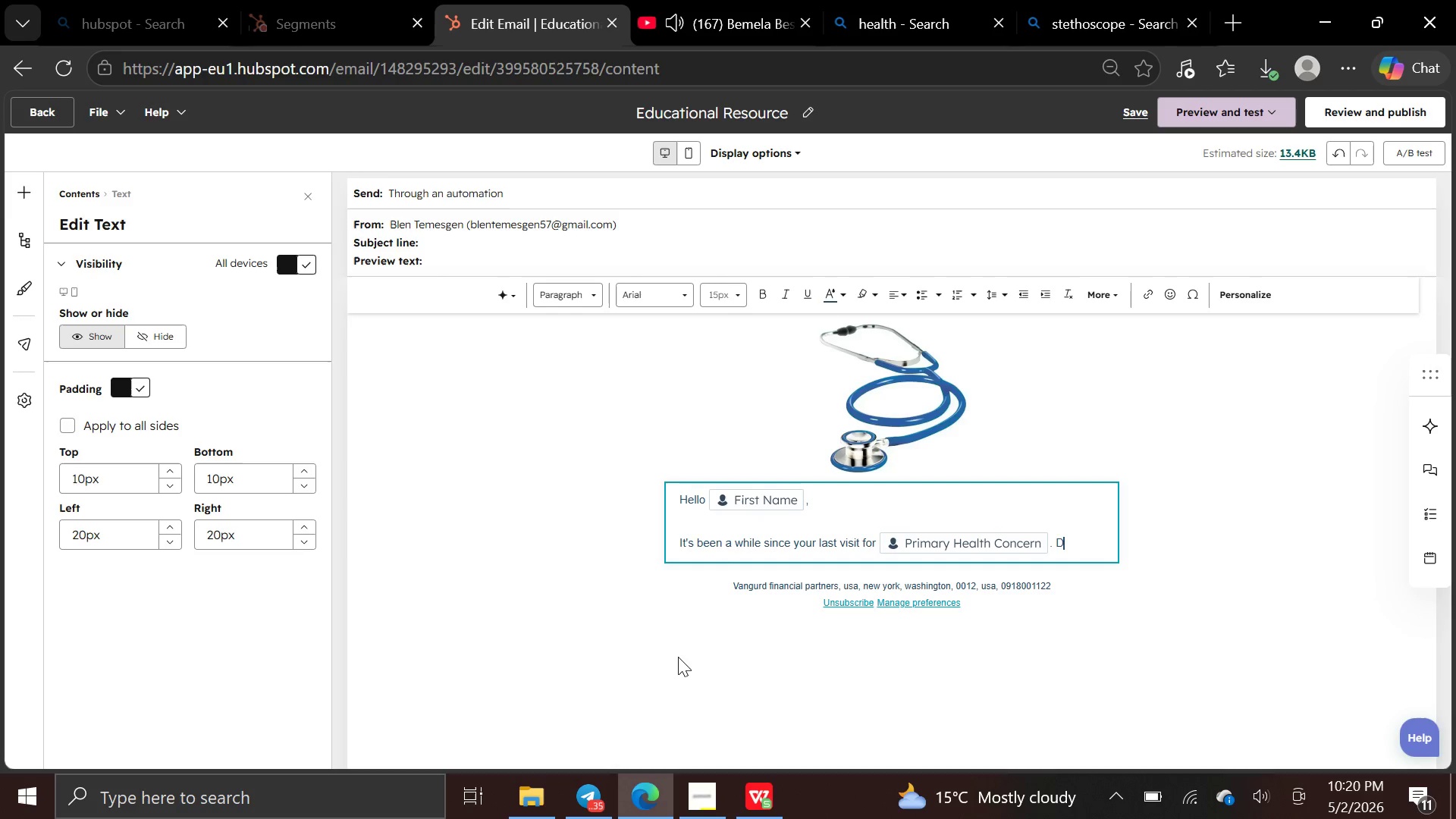 
key(R)
 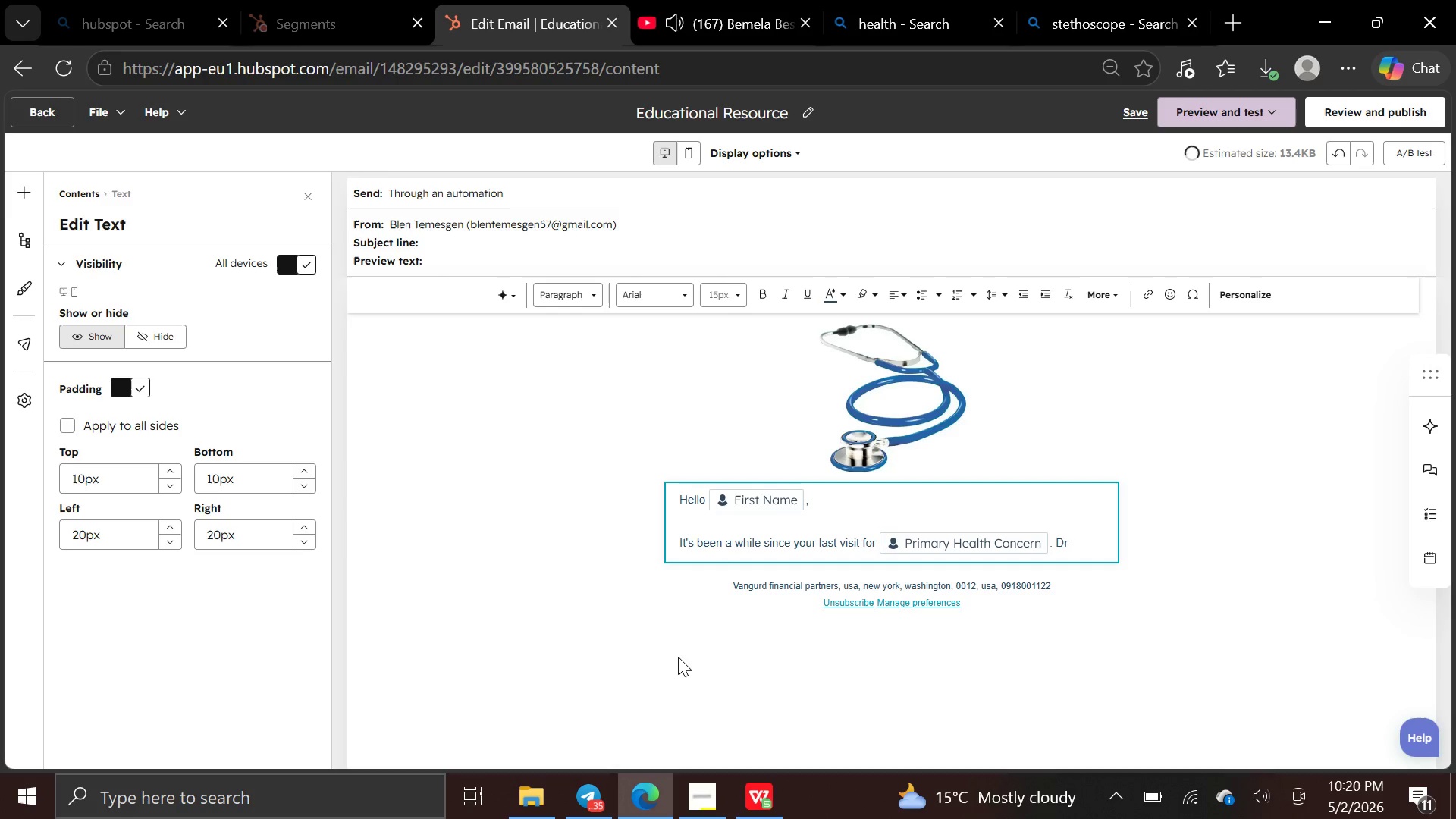 
key(Period)
 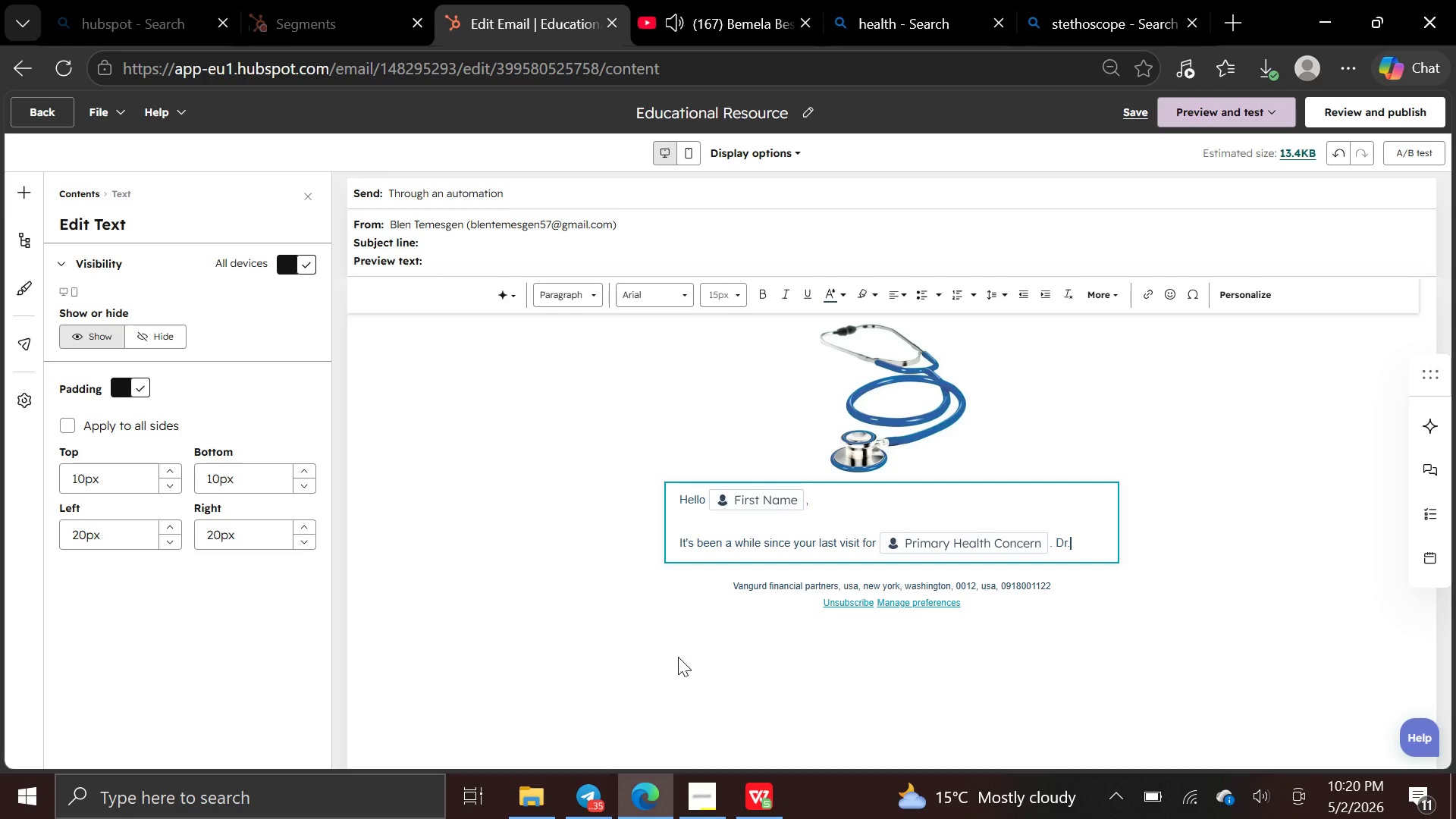 
key(Space)
 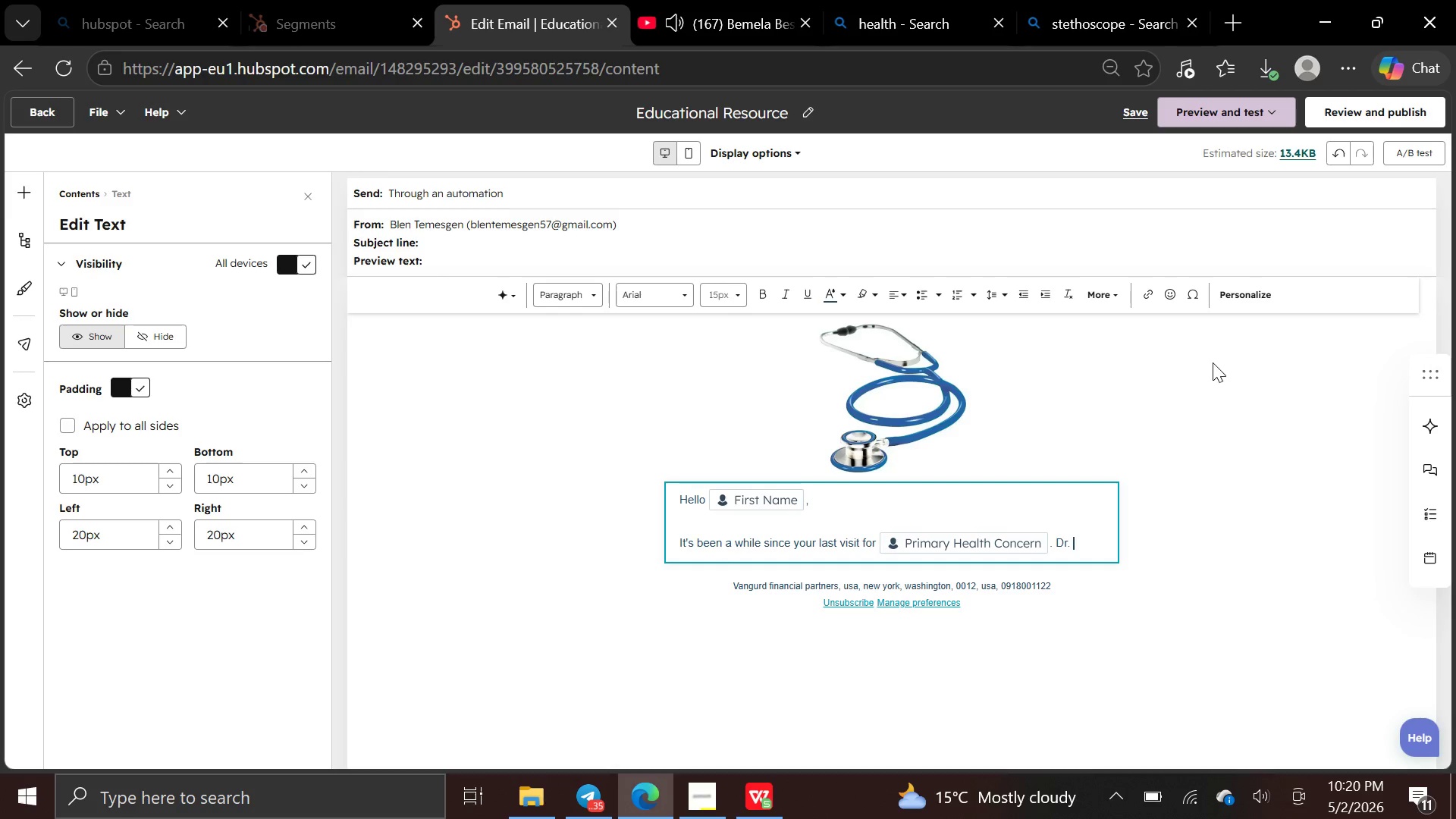 
left_click([1238, 293])
 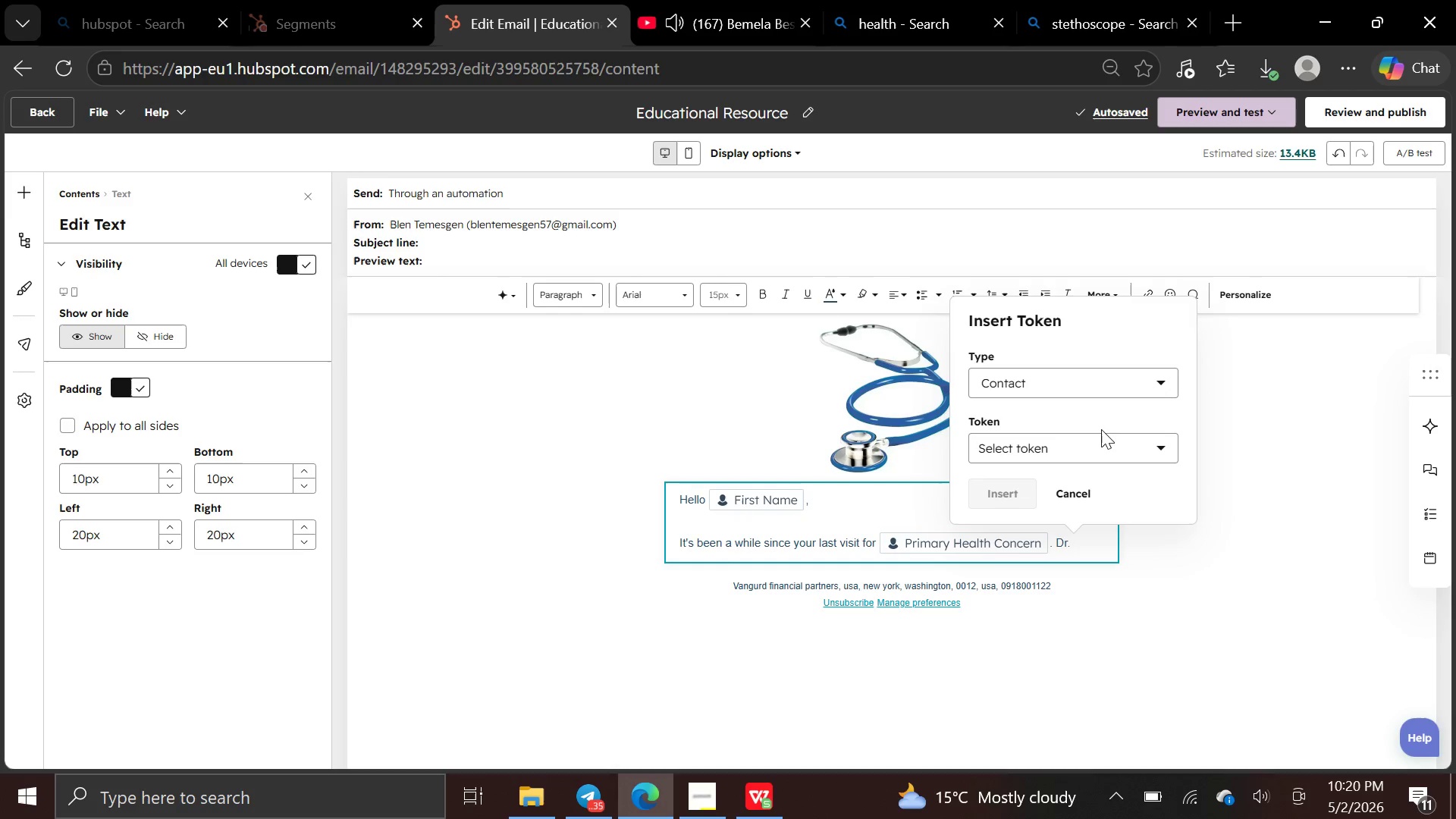 
left_click([1102, 444])
 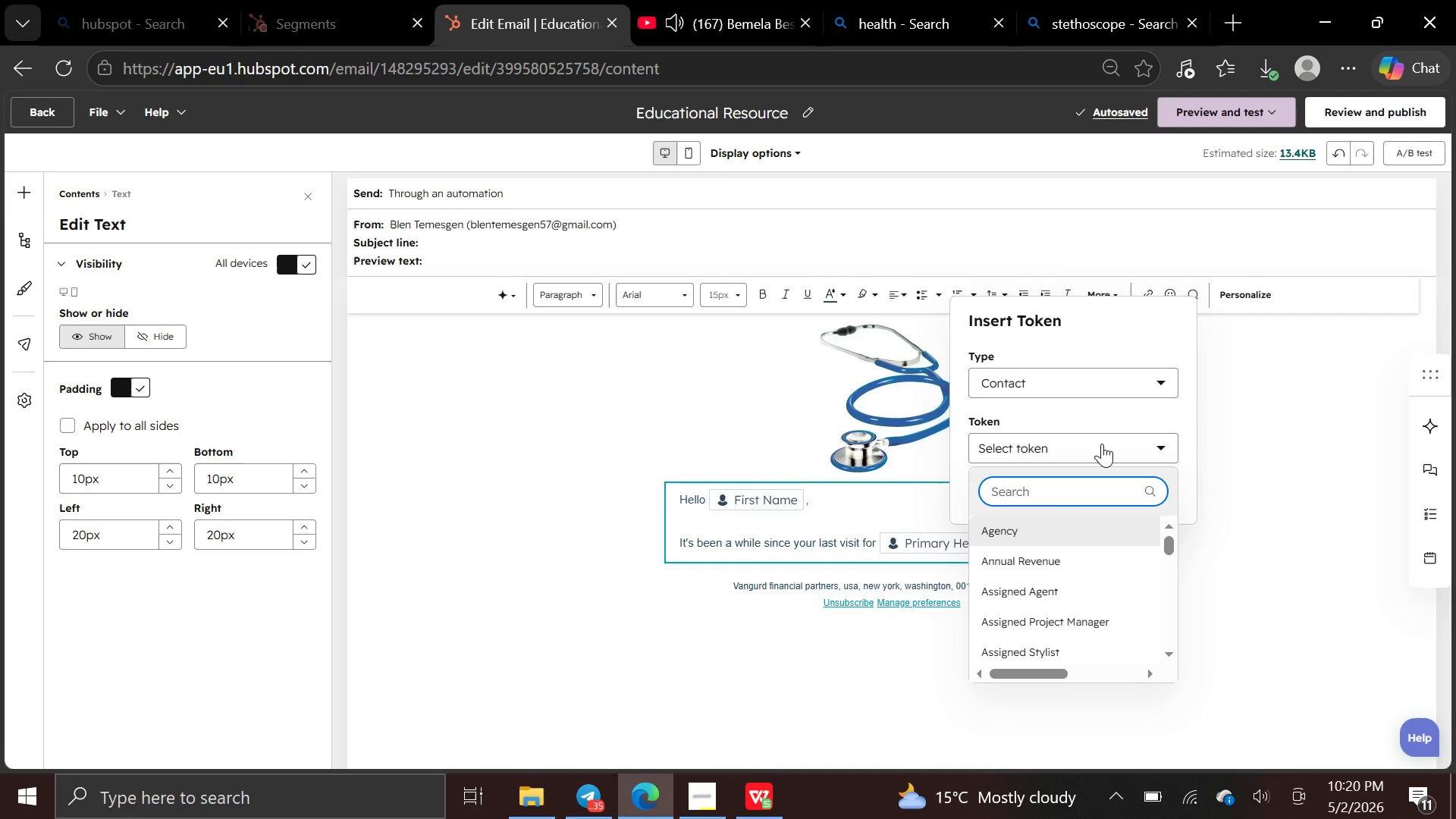 
type(Preff)
key(Backspace)
 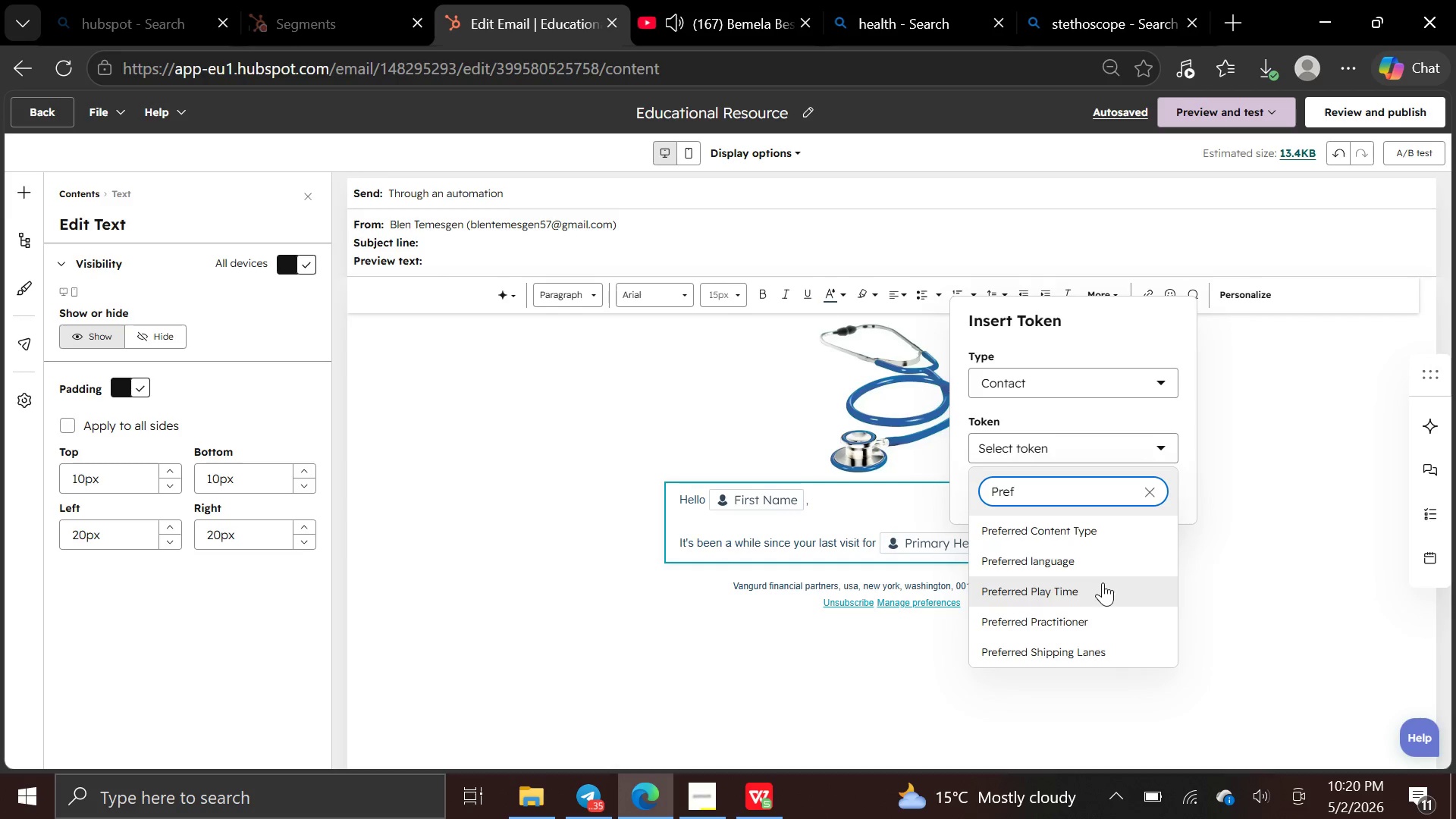 
left_click([1101, 618])
 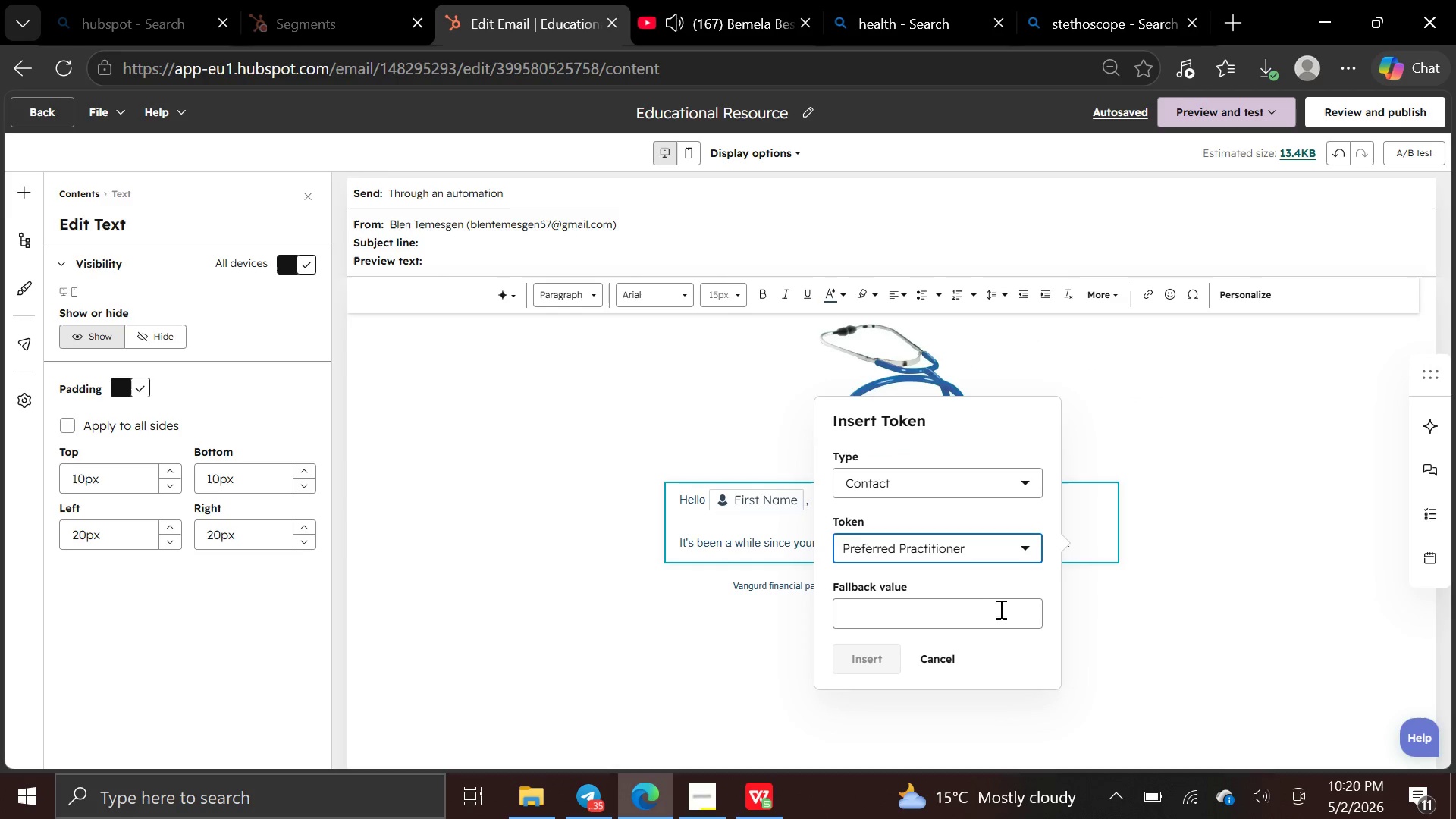 
left_click([993, 611])
 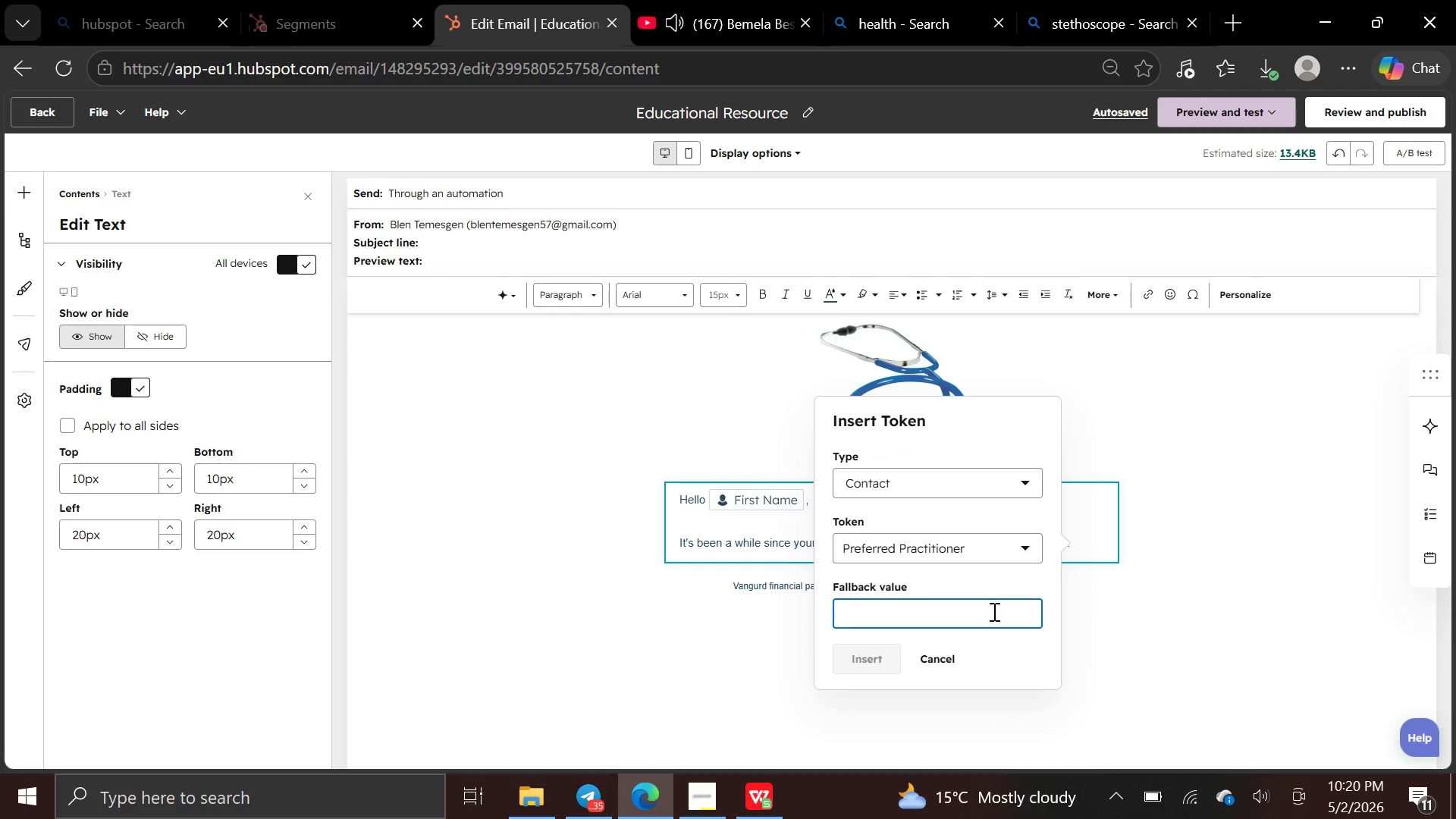 
type(Preferred Practitioner)
 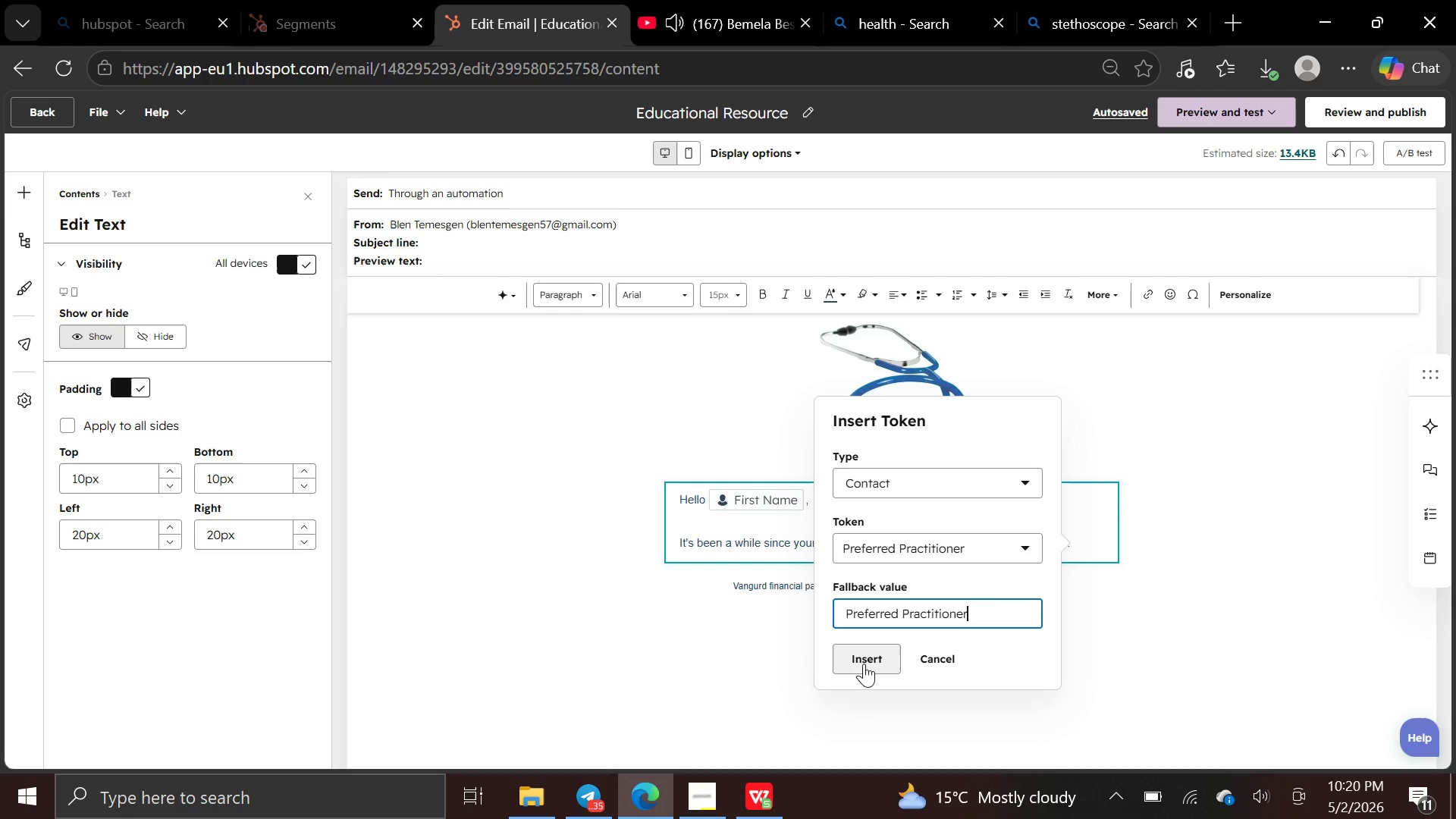 
left_click([864, 664])
 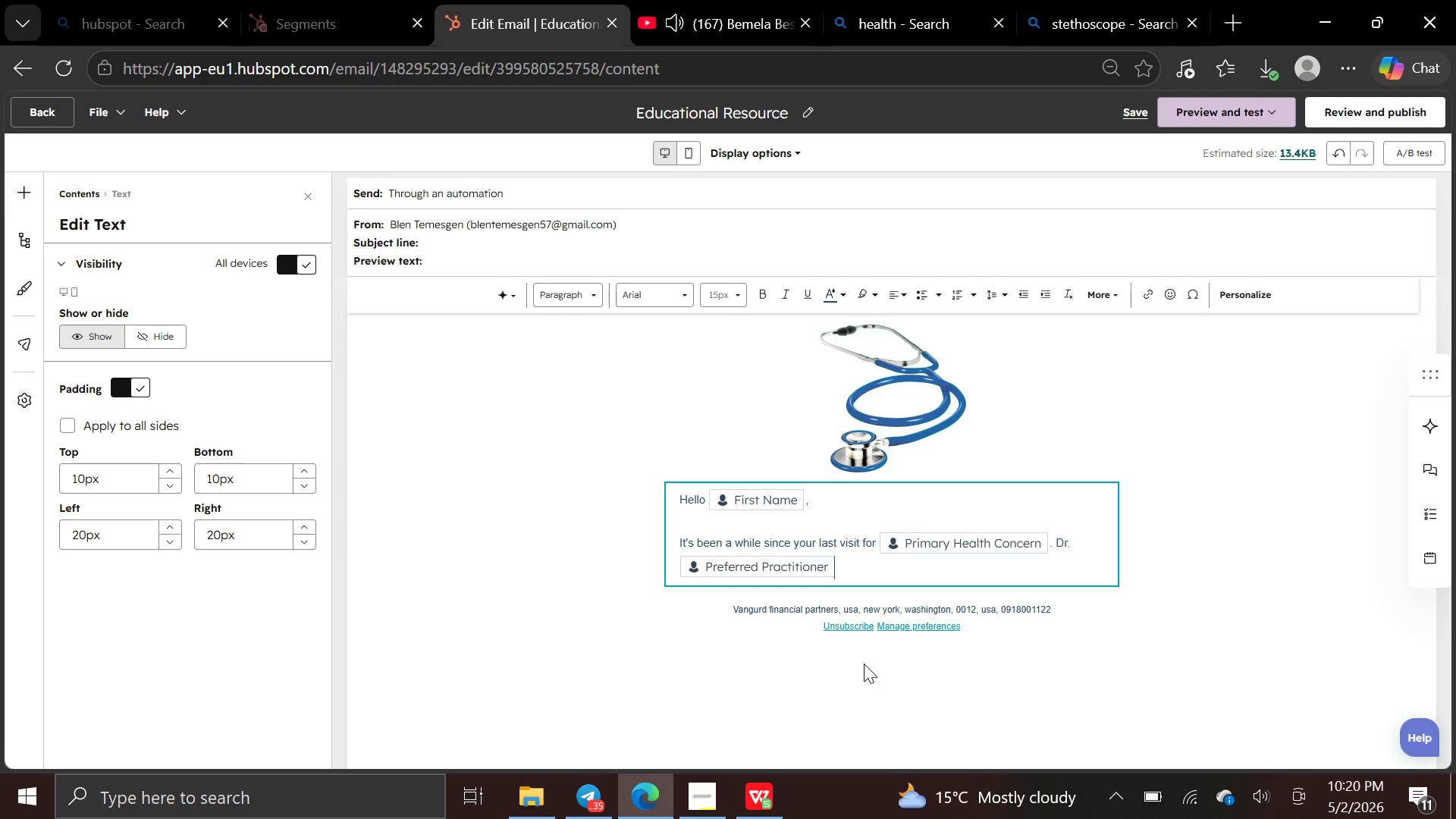 
type( wanted to share some )
 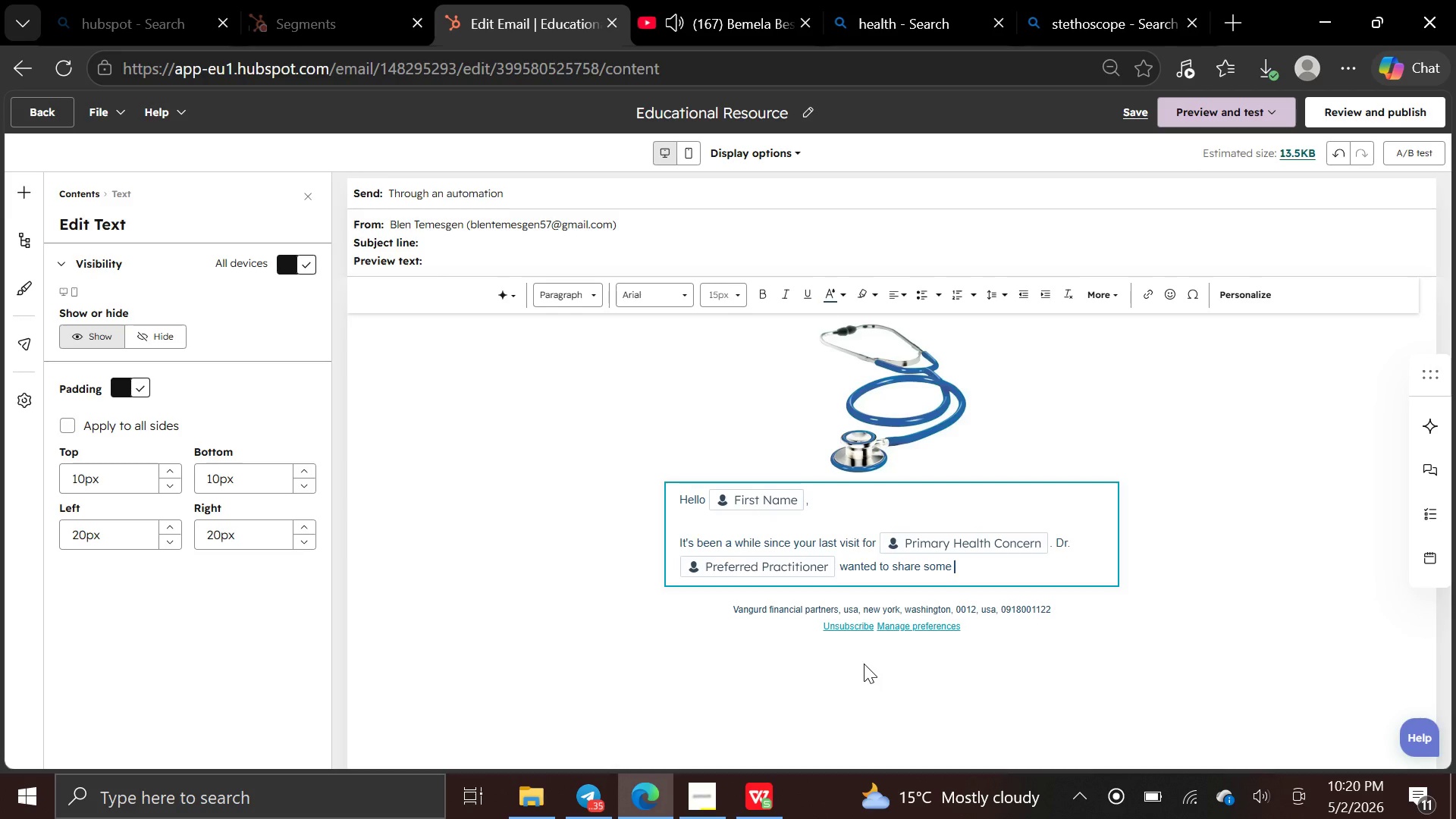 
type(helpful insight)
 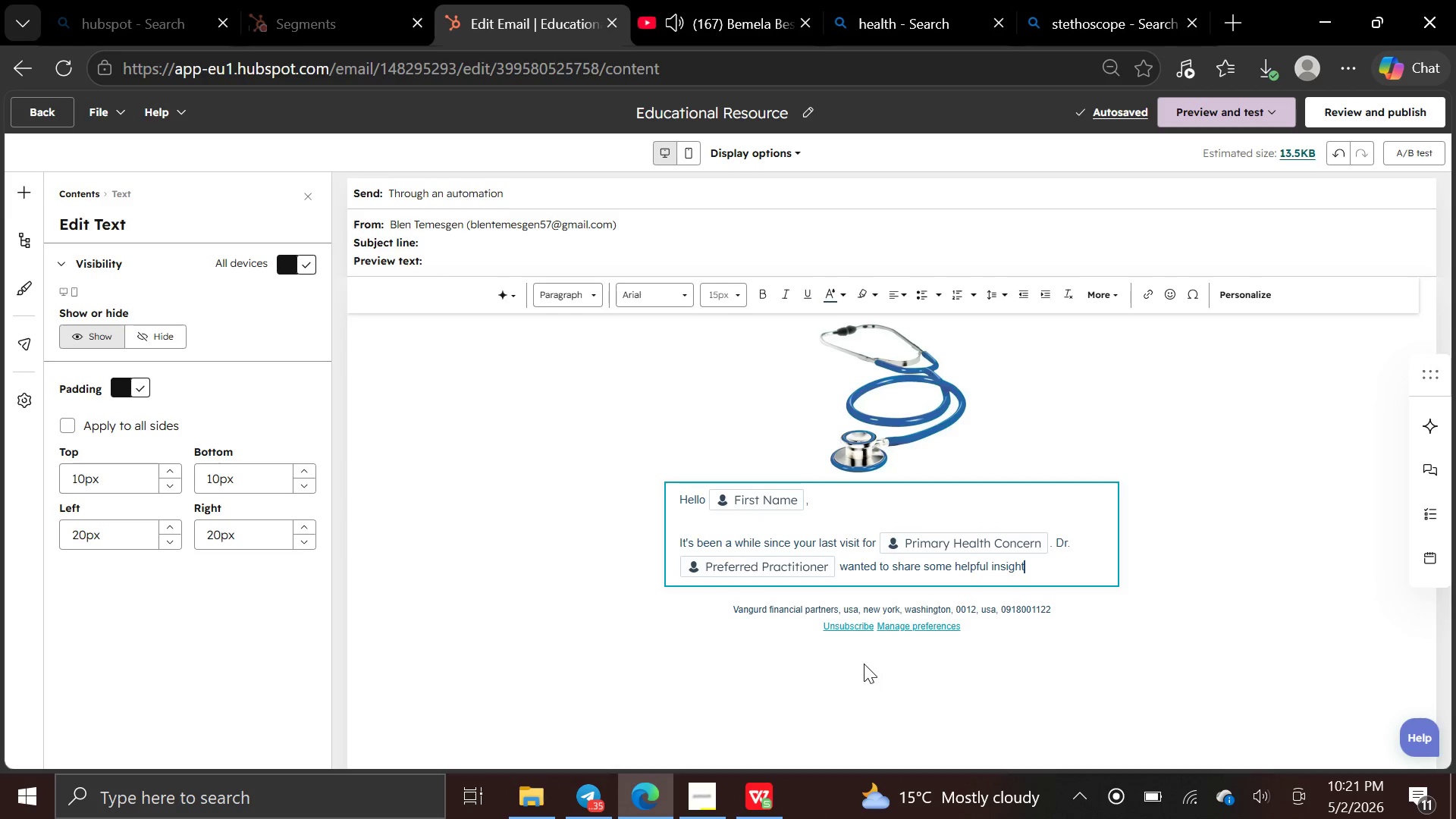 
wait(5.78)
 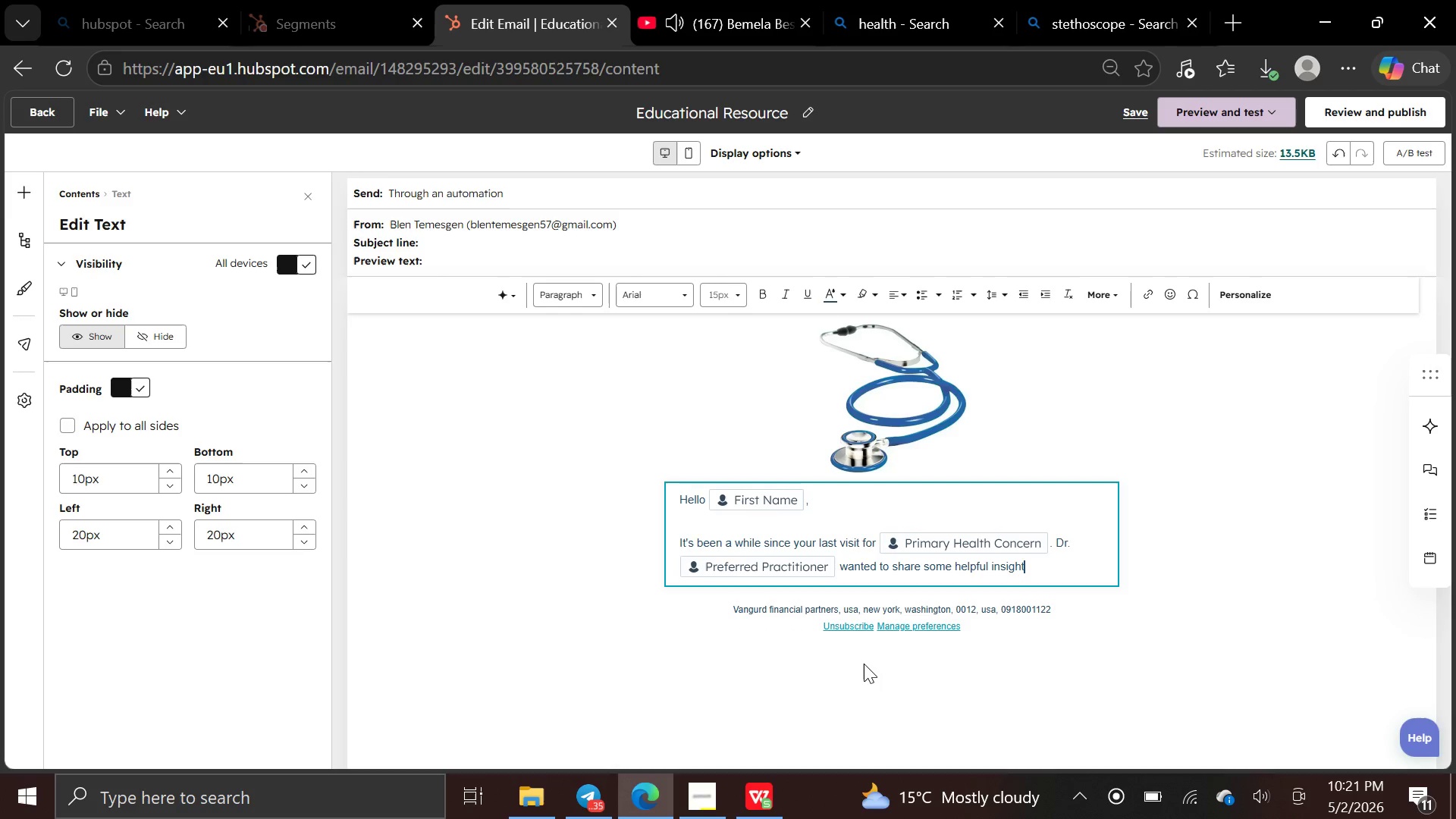 
type(s on how regular care can support your overall wellm)
key(Backspace)
type(ness jor)
key(Backspace)
type(urnry)
key(Backspace)
 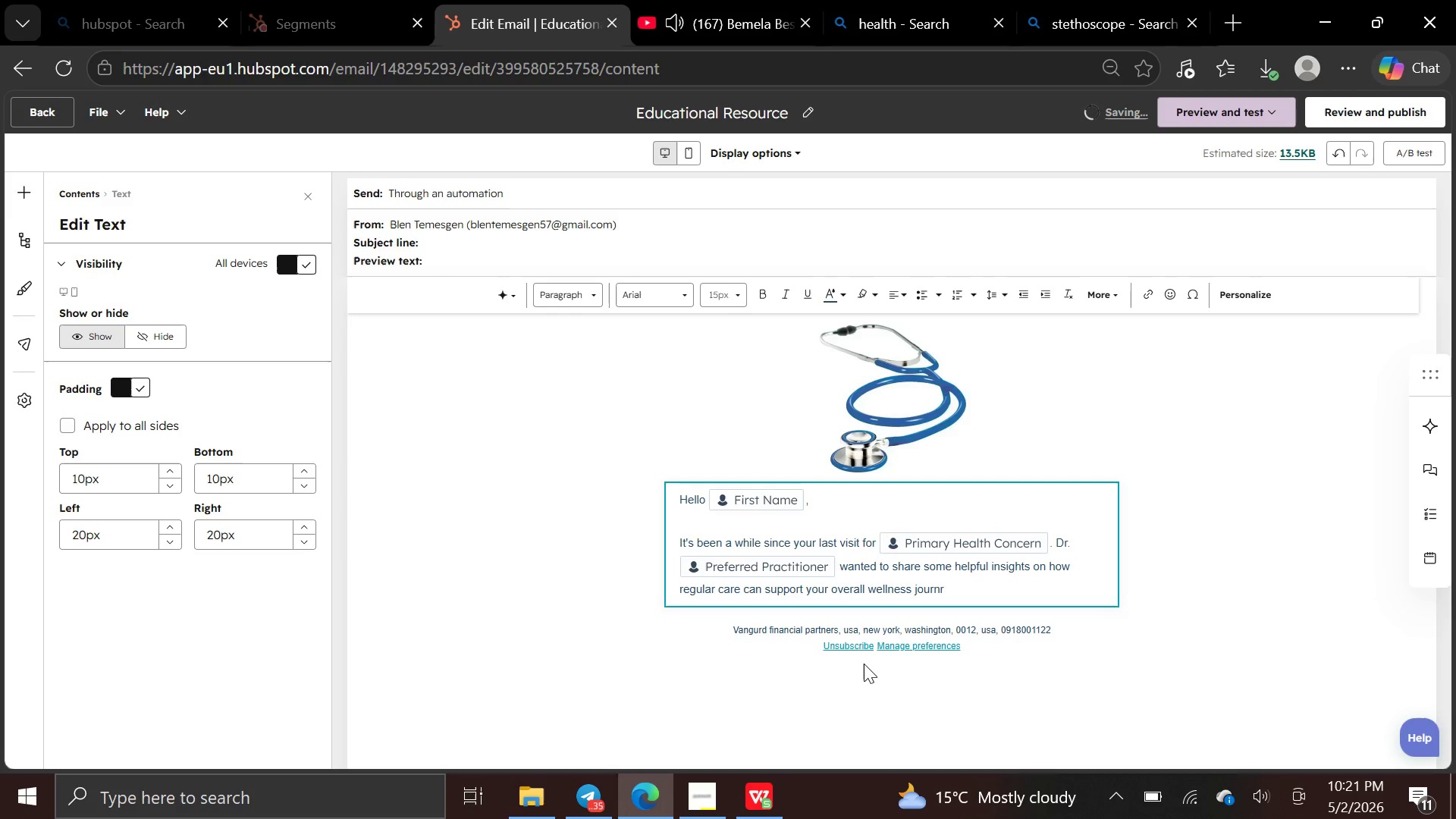 
wait(5.05)
 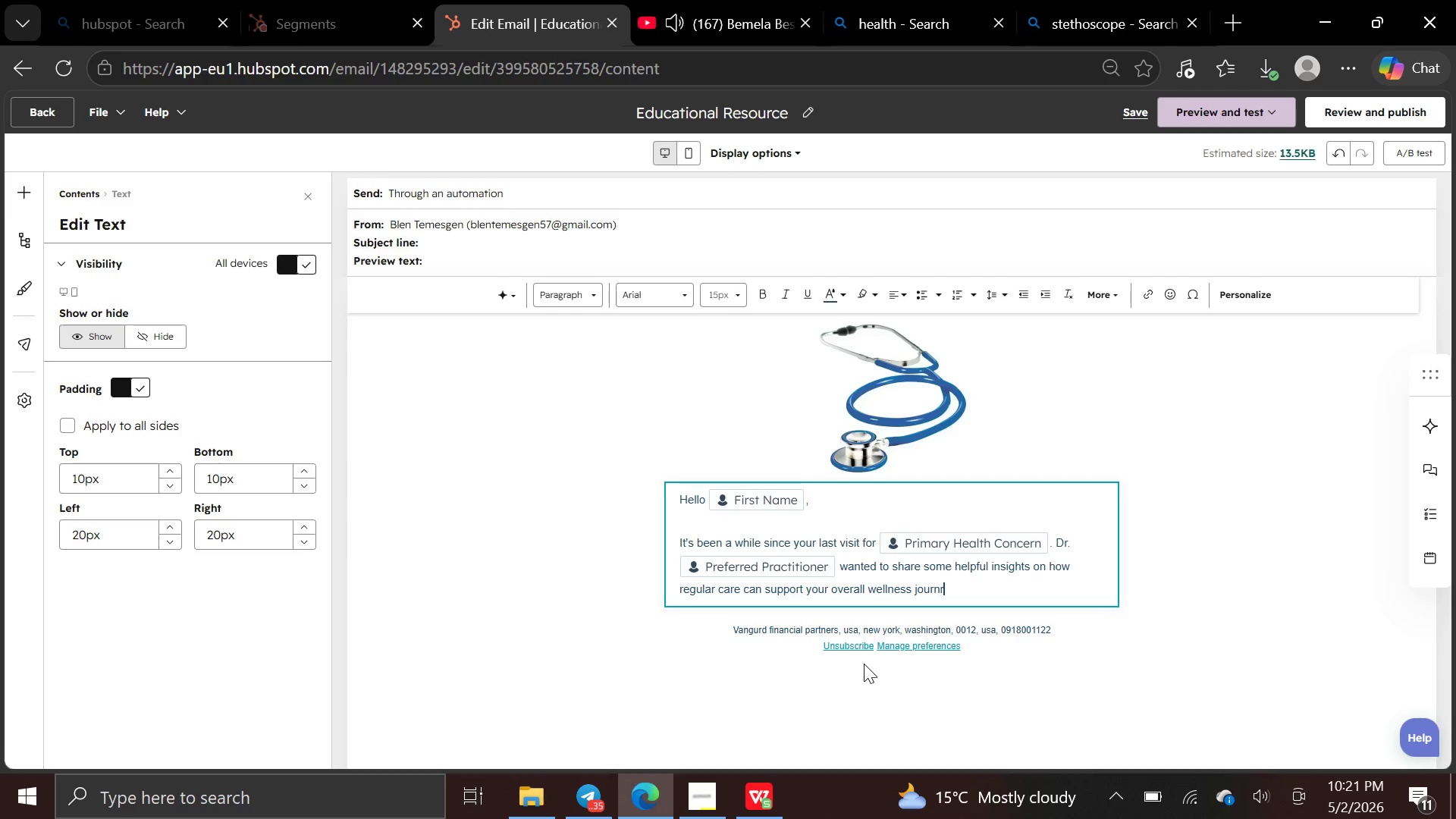 
key(Backspace)
type(ey.)
 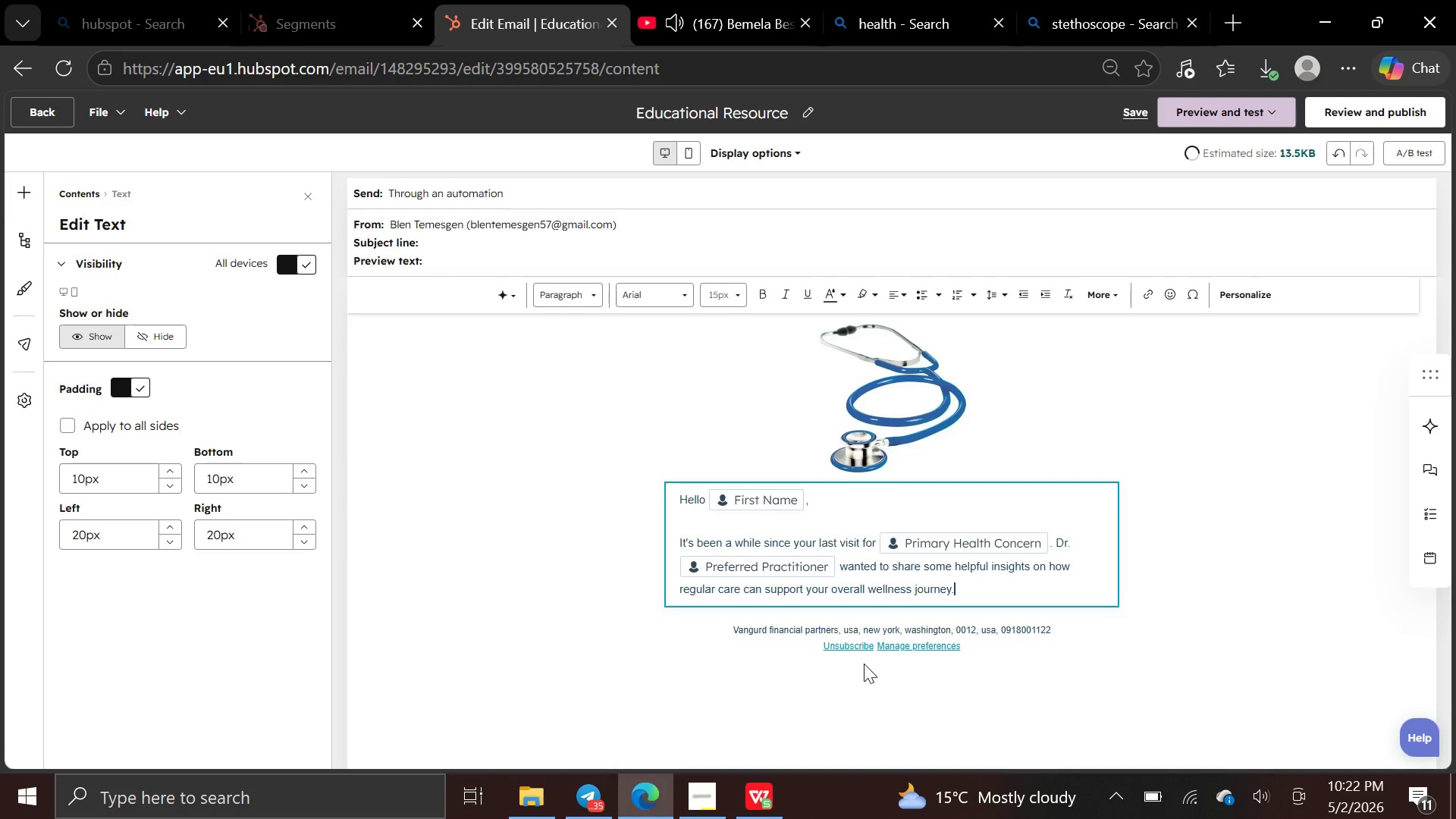 
key(Enter)
 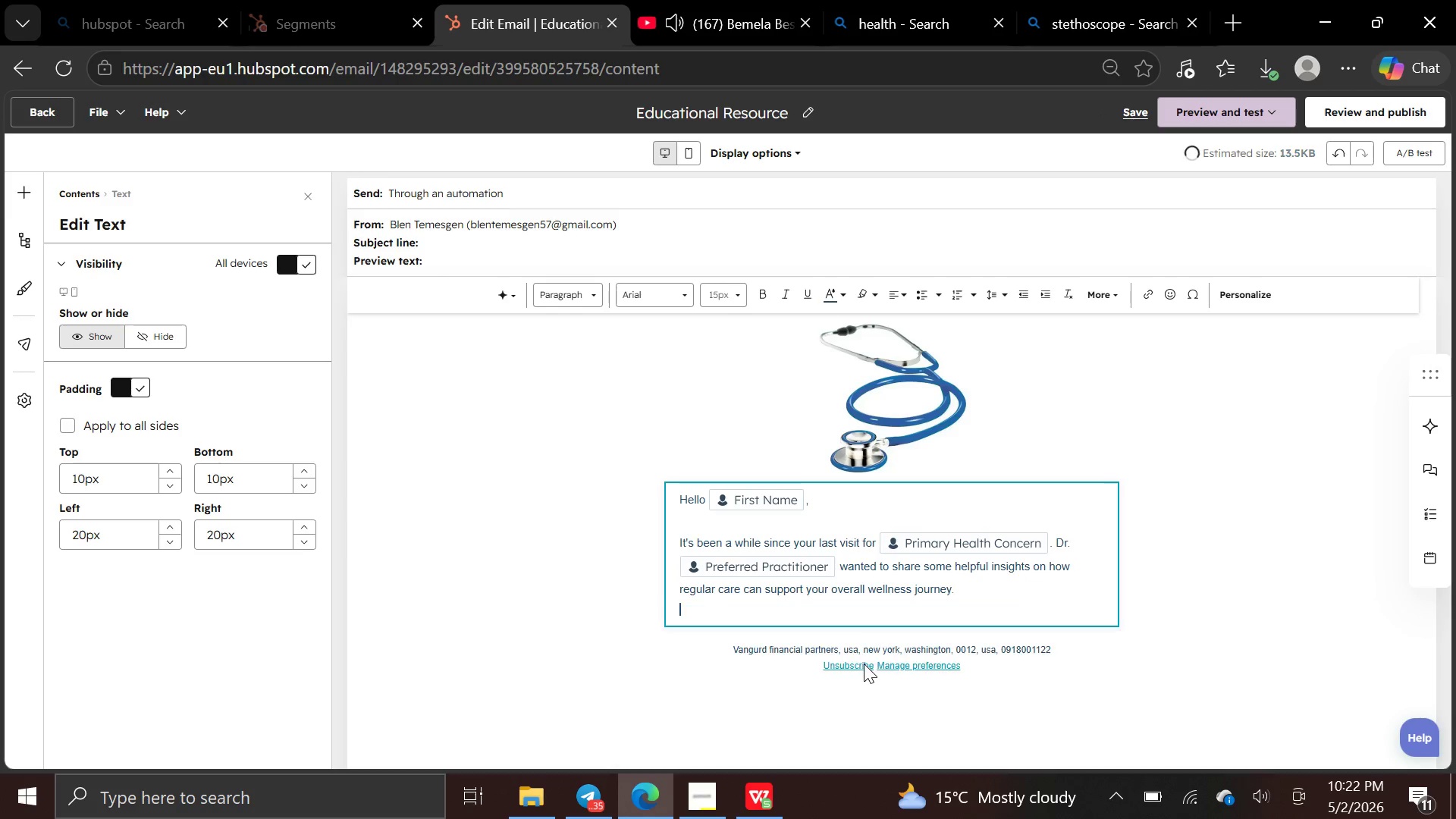 
key(Enter)
 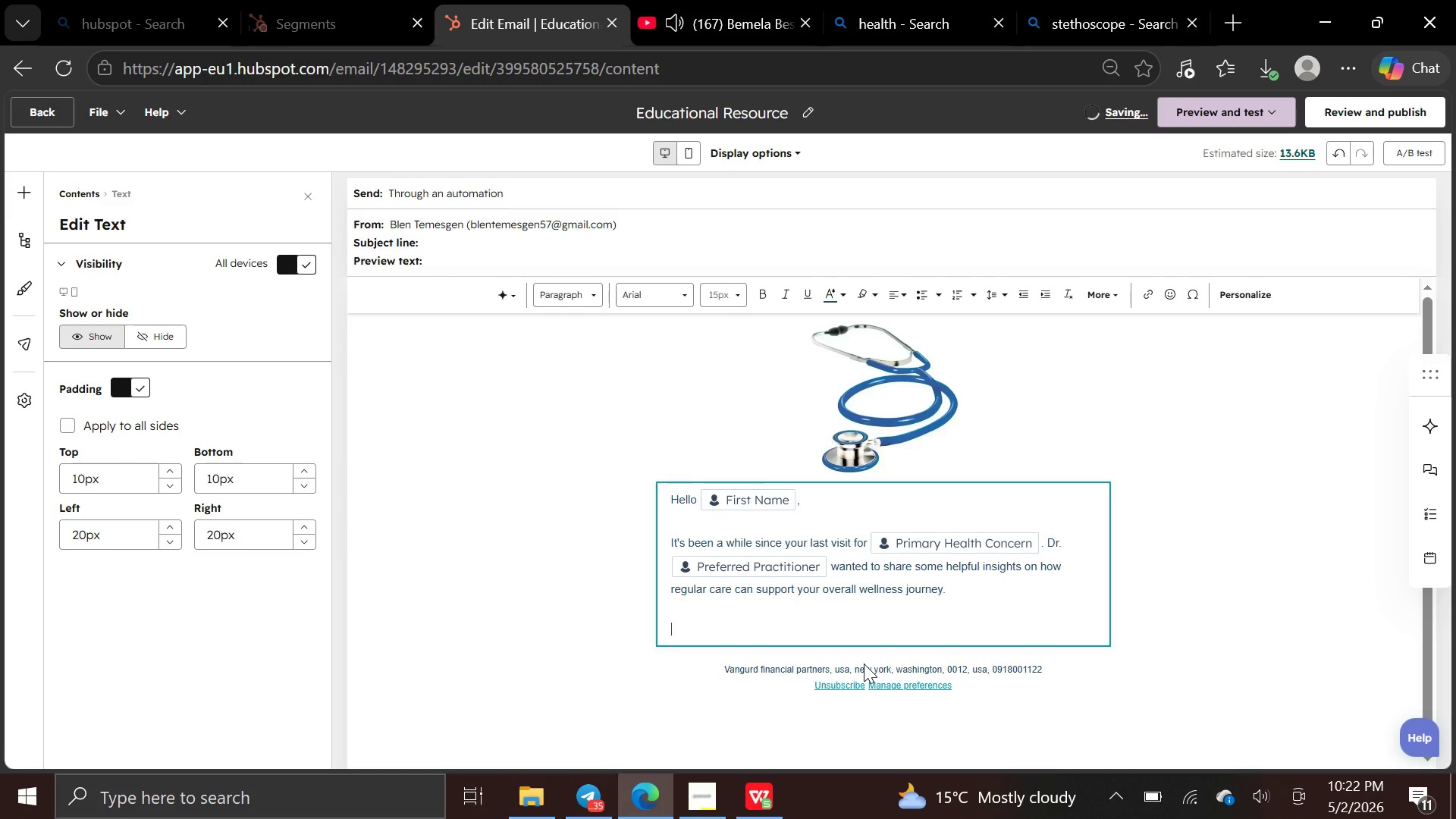 
type(wE)
key(Backspace)
key(Backspace)
type(w)
key(Backspace)
type(We have prepared a short educational resource that highlights simple )
 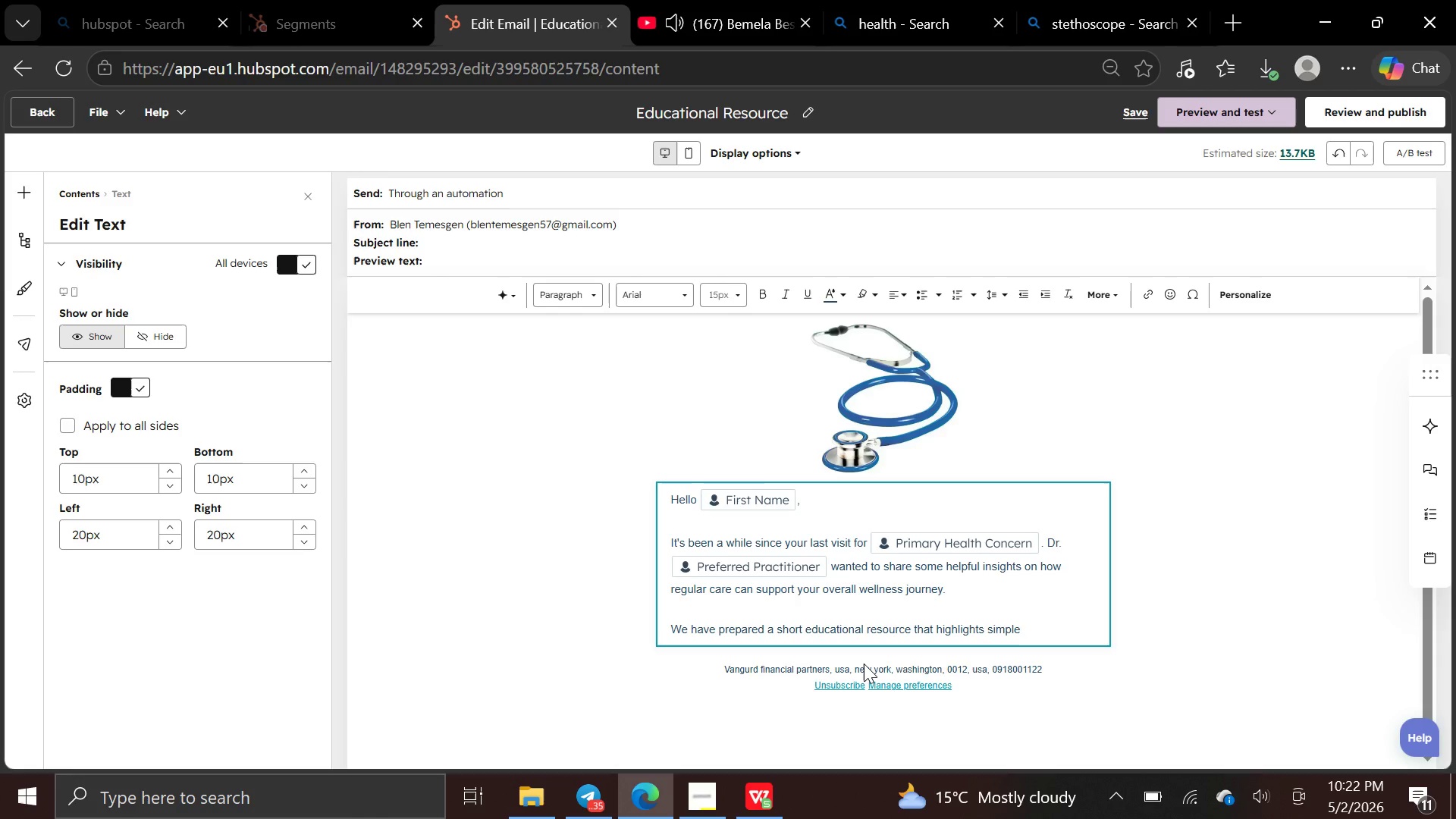 
type(practices you can use today to feel more balanced and energix)
key(Backspace)
type(zed.)
 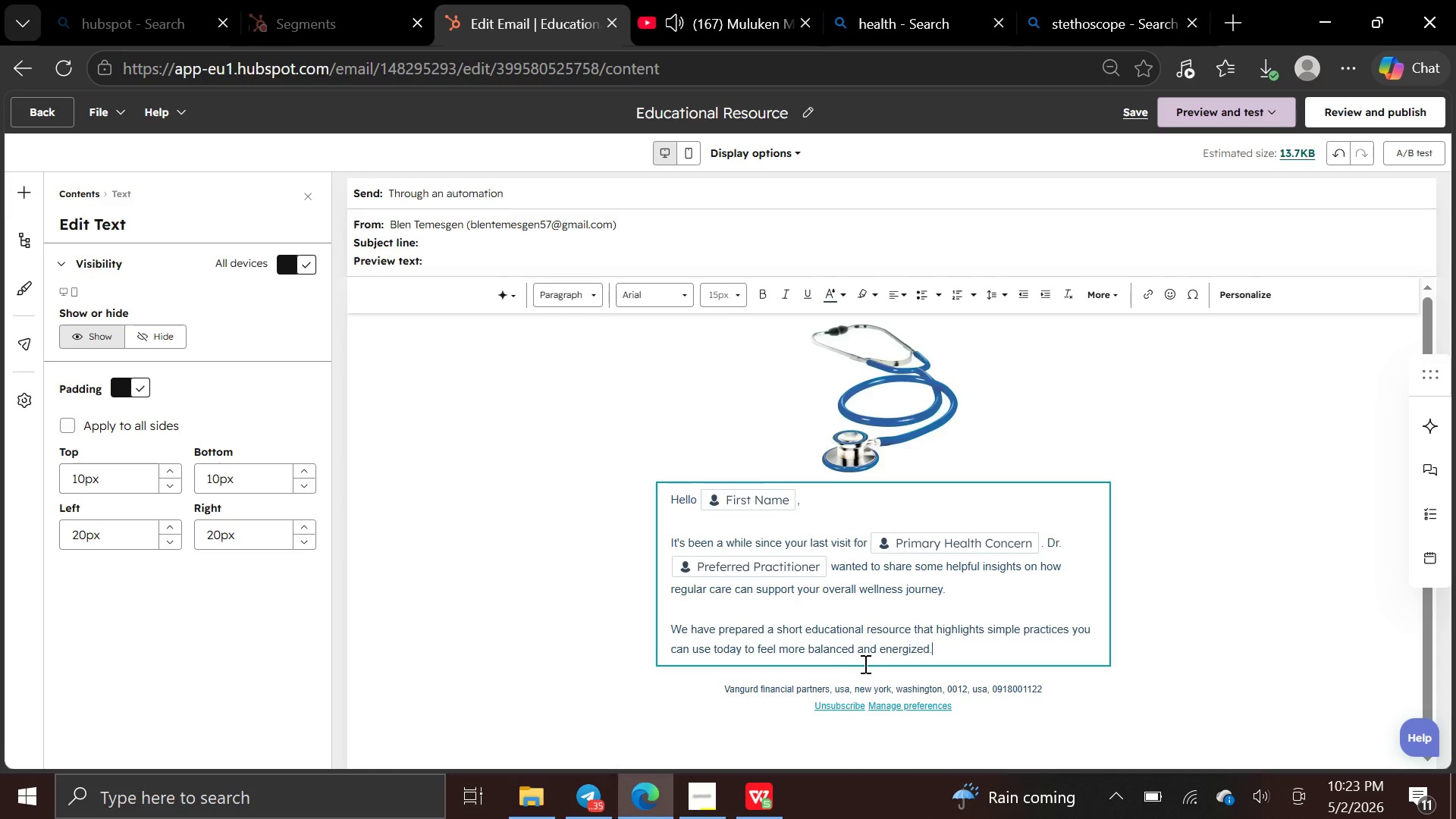 
key(Enter)
 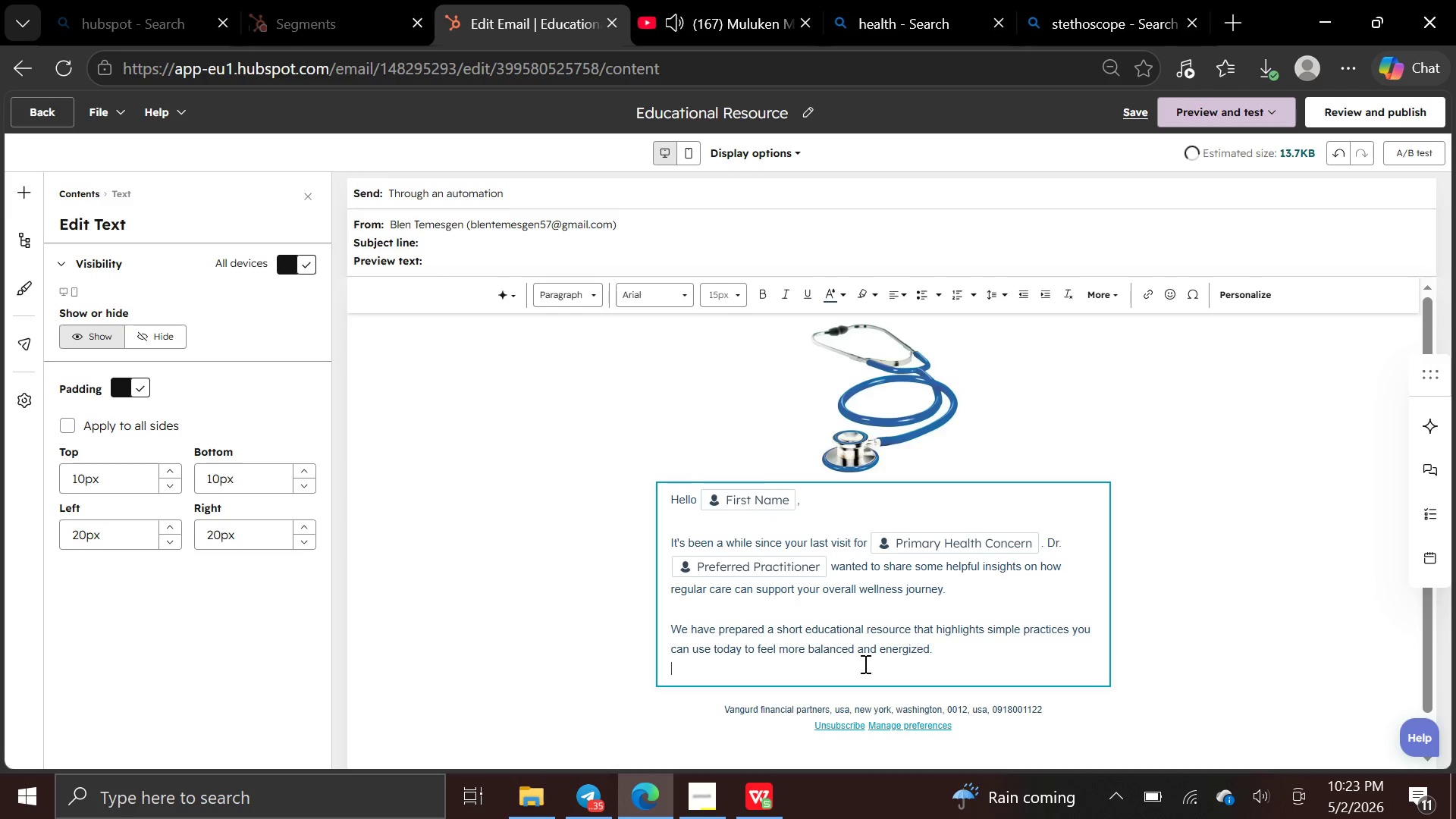 
key(Enter)
 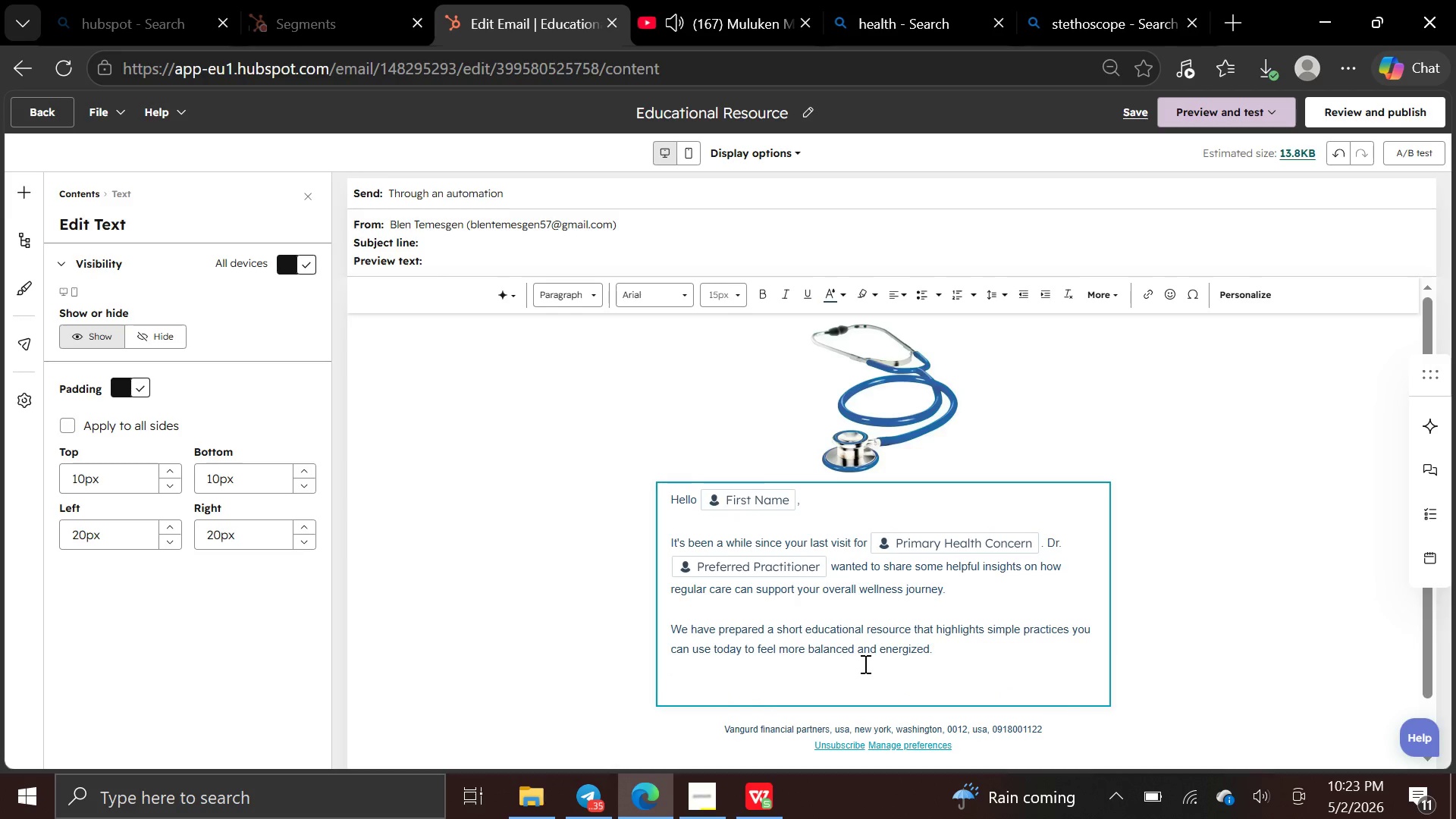 
type(Ready to reconnect with )
 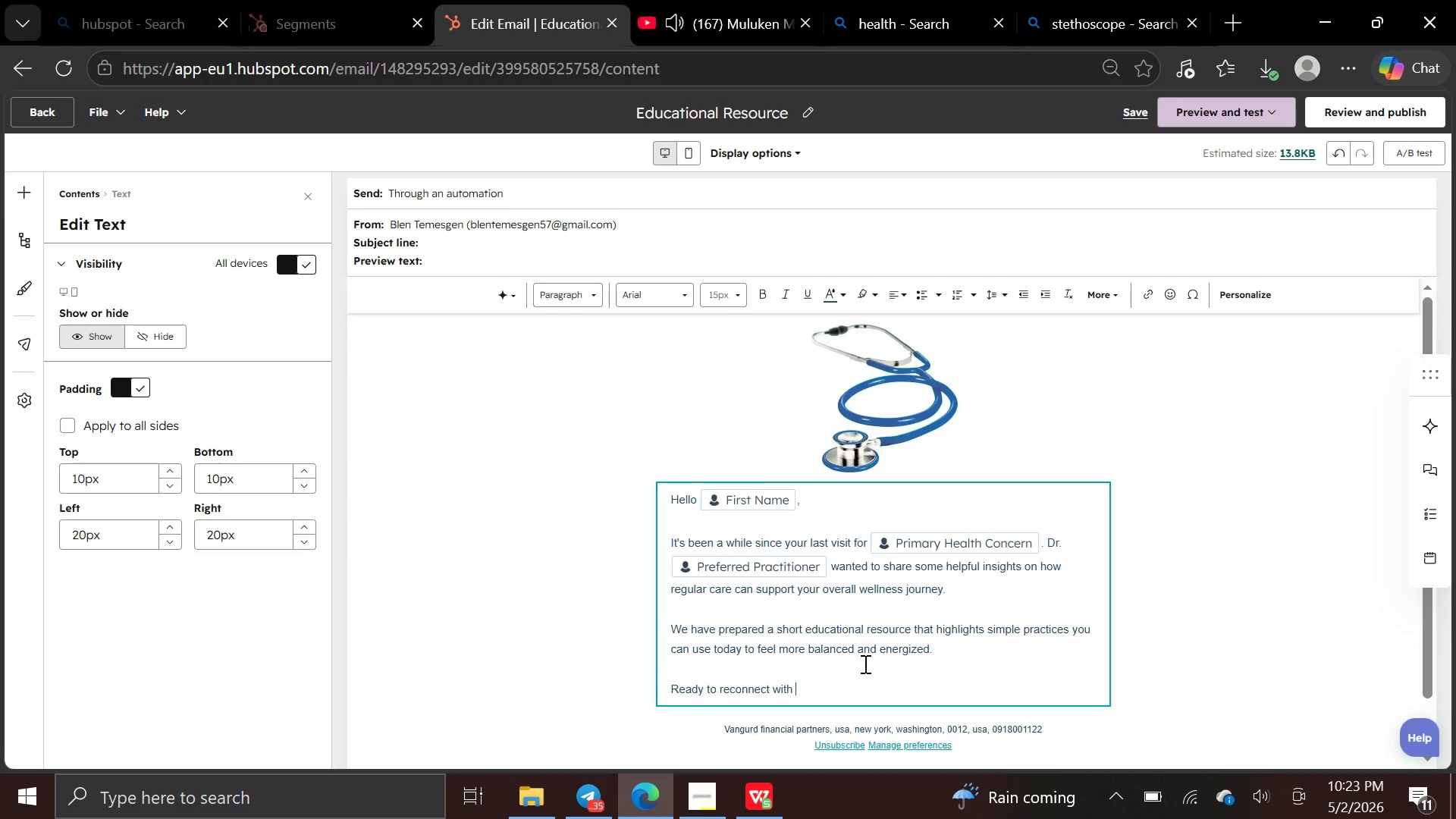 
type(your health goals )
 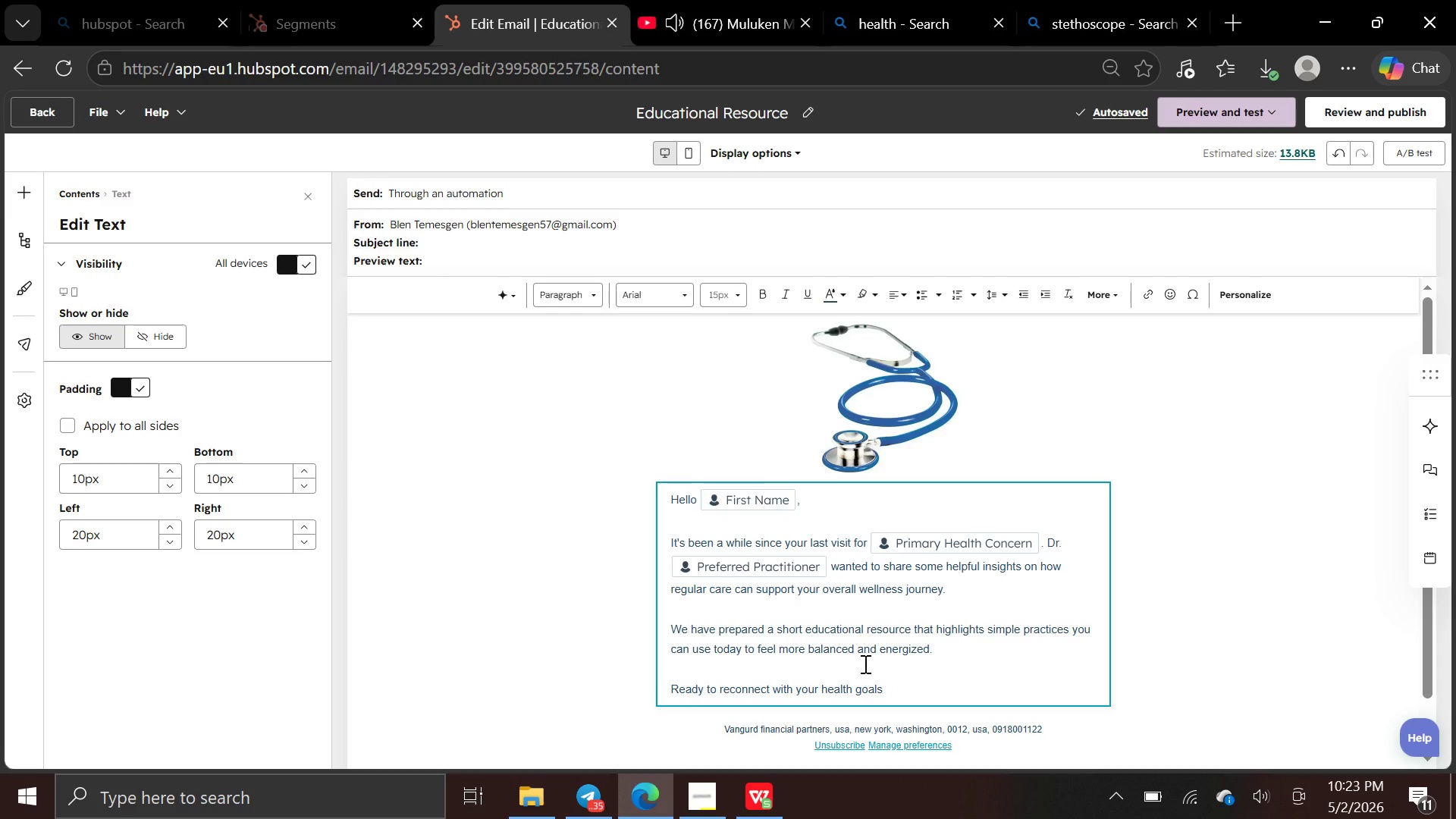 
wait(5.38)
 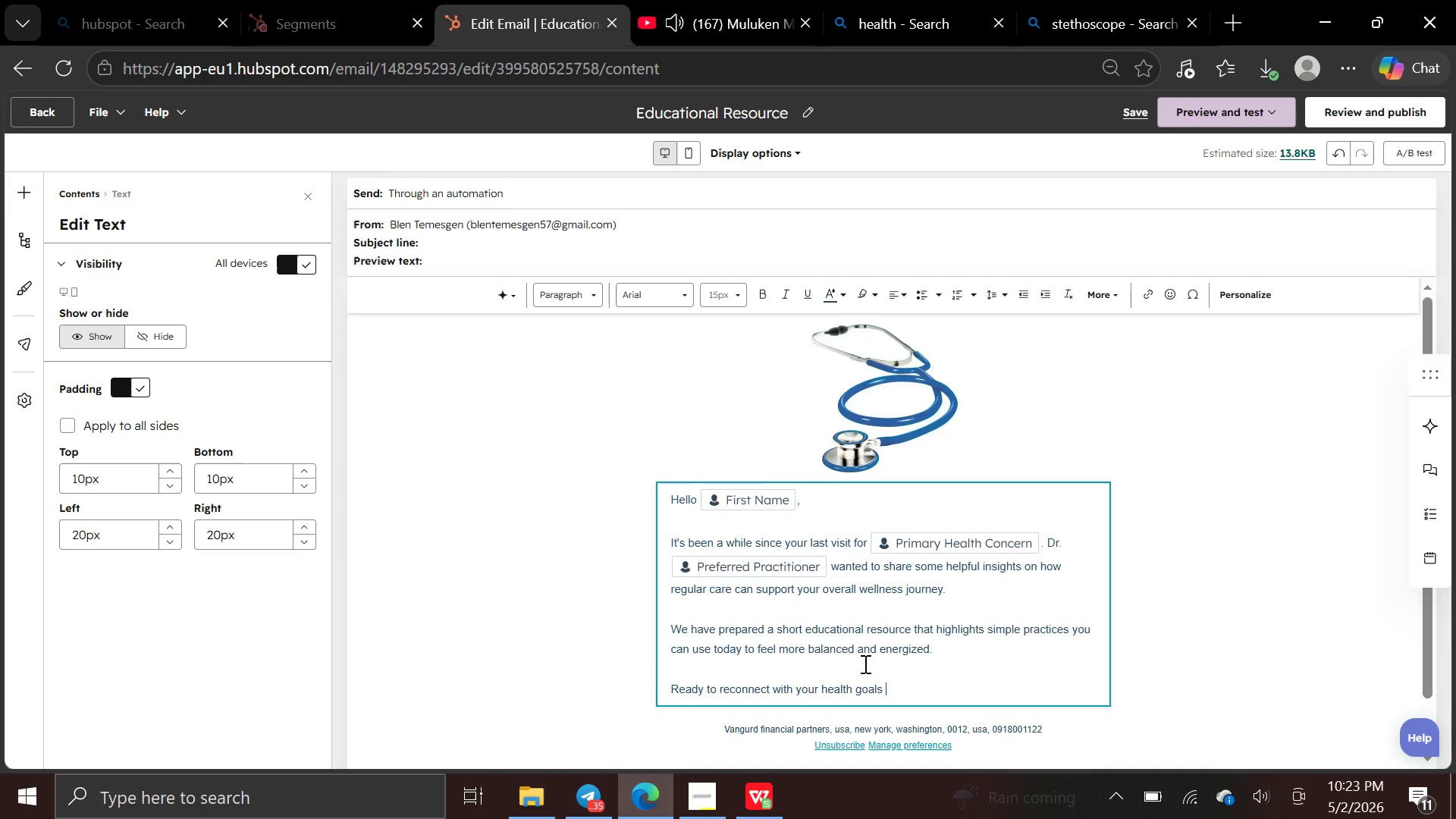 
key(Backspace)
 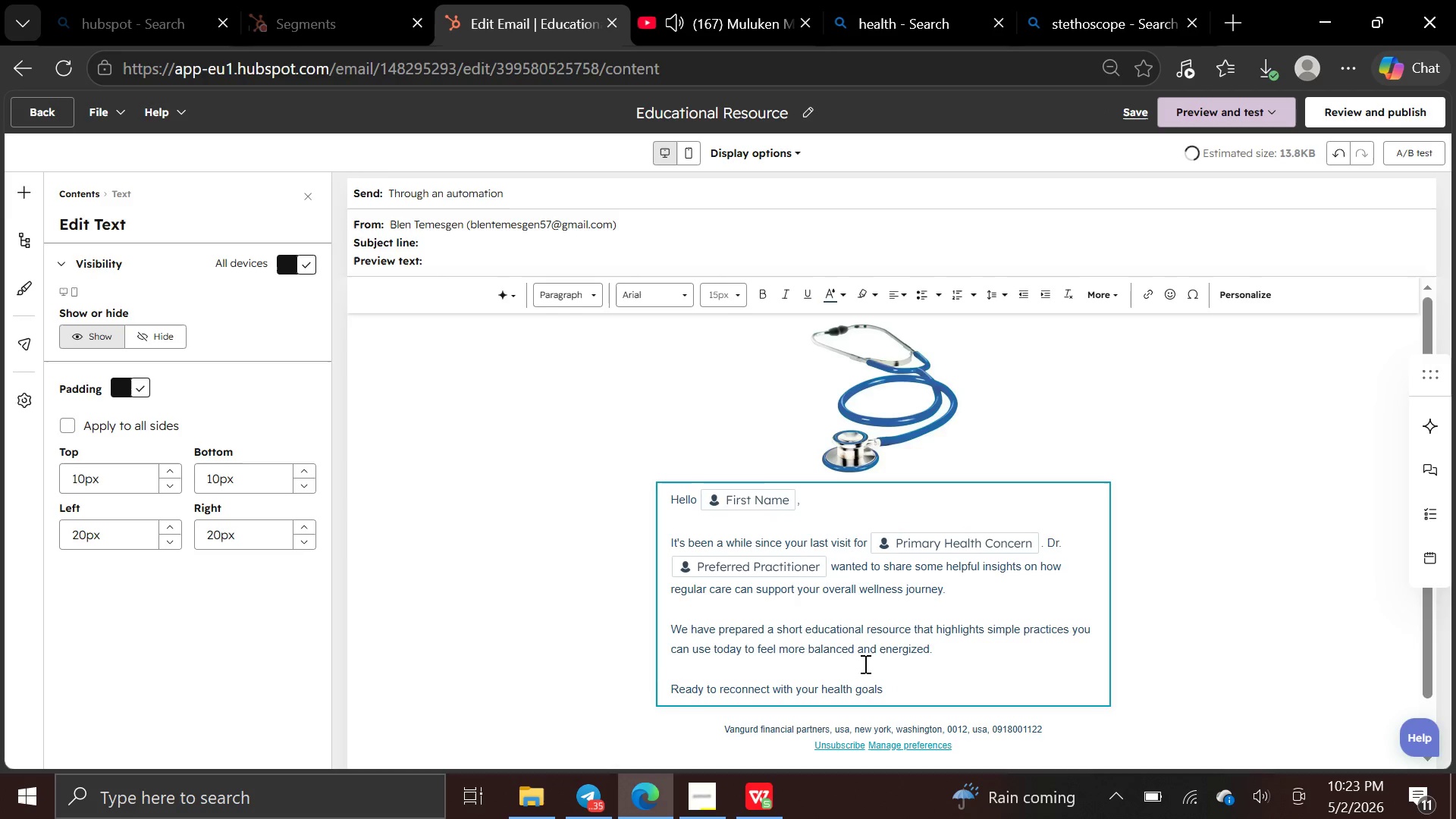 
hold_key(key=ShiftLeft, duration=1.5)
 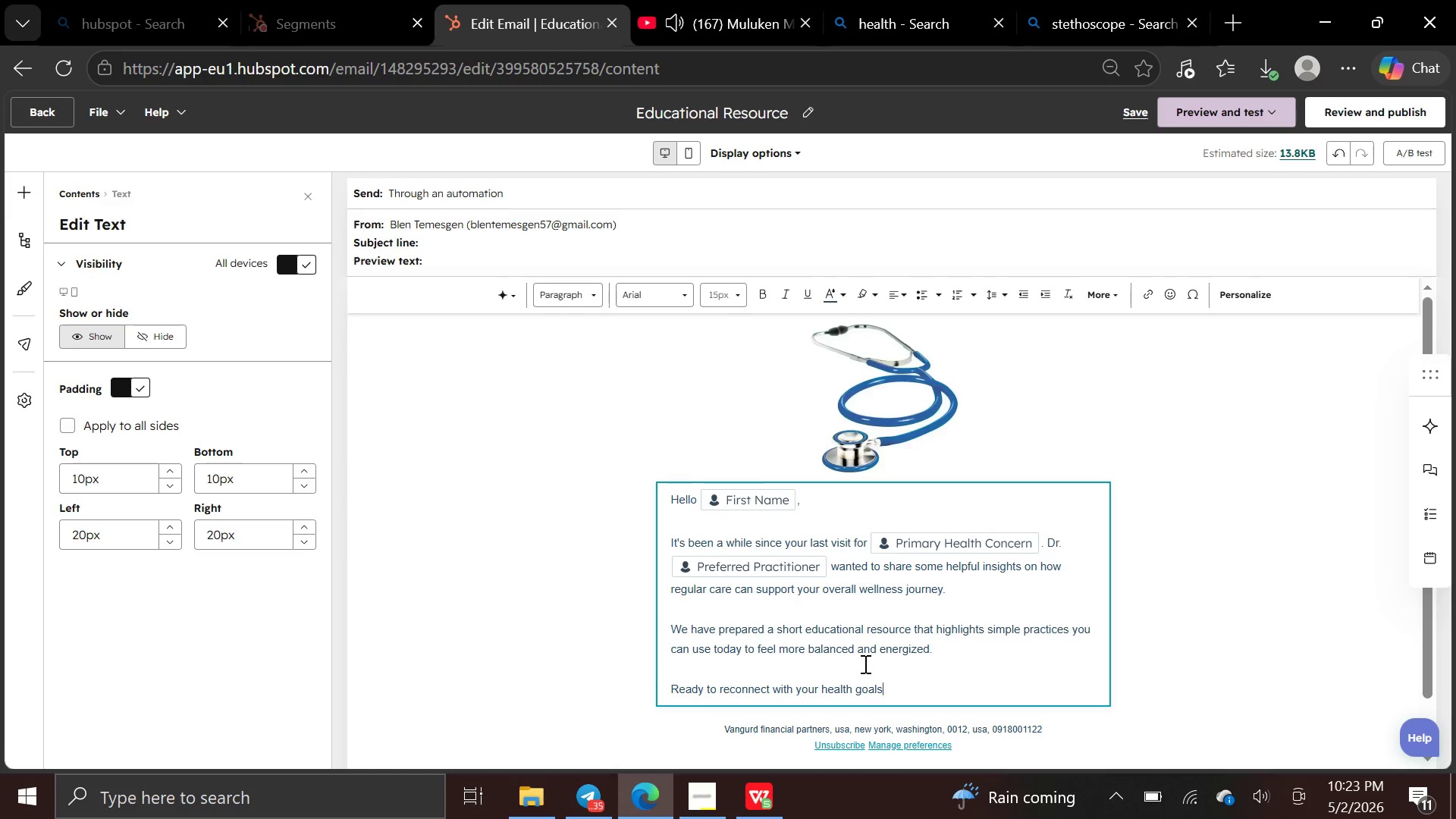 
hold_key(key=ShiftLeft, duration=1.52)
 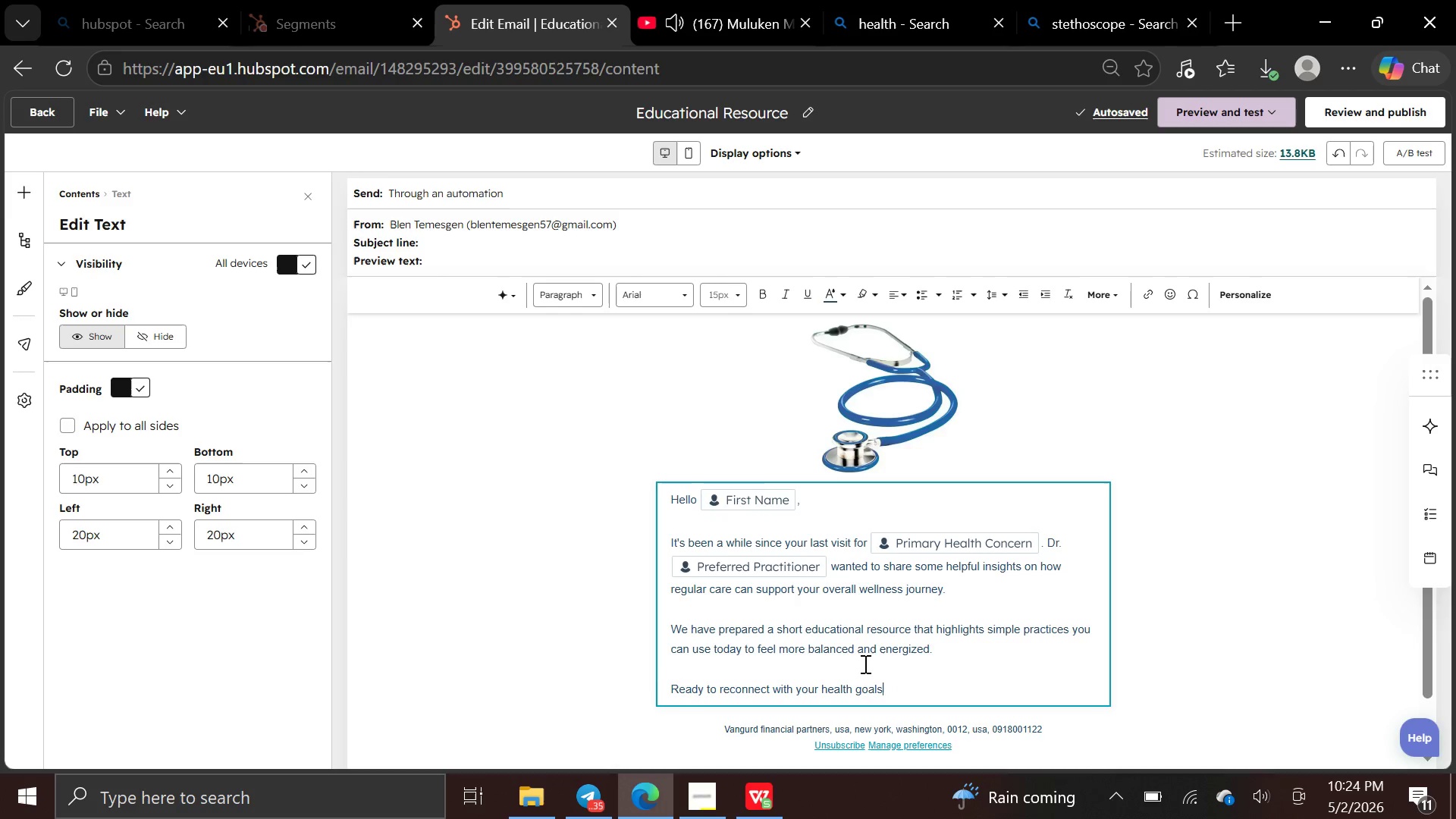 
hold_key(key=ShiftLeft, duration=1.51)
 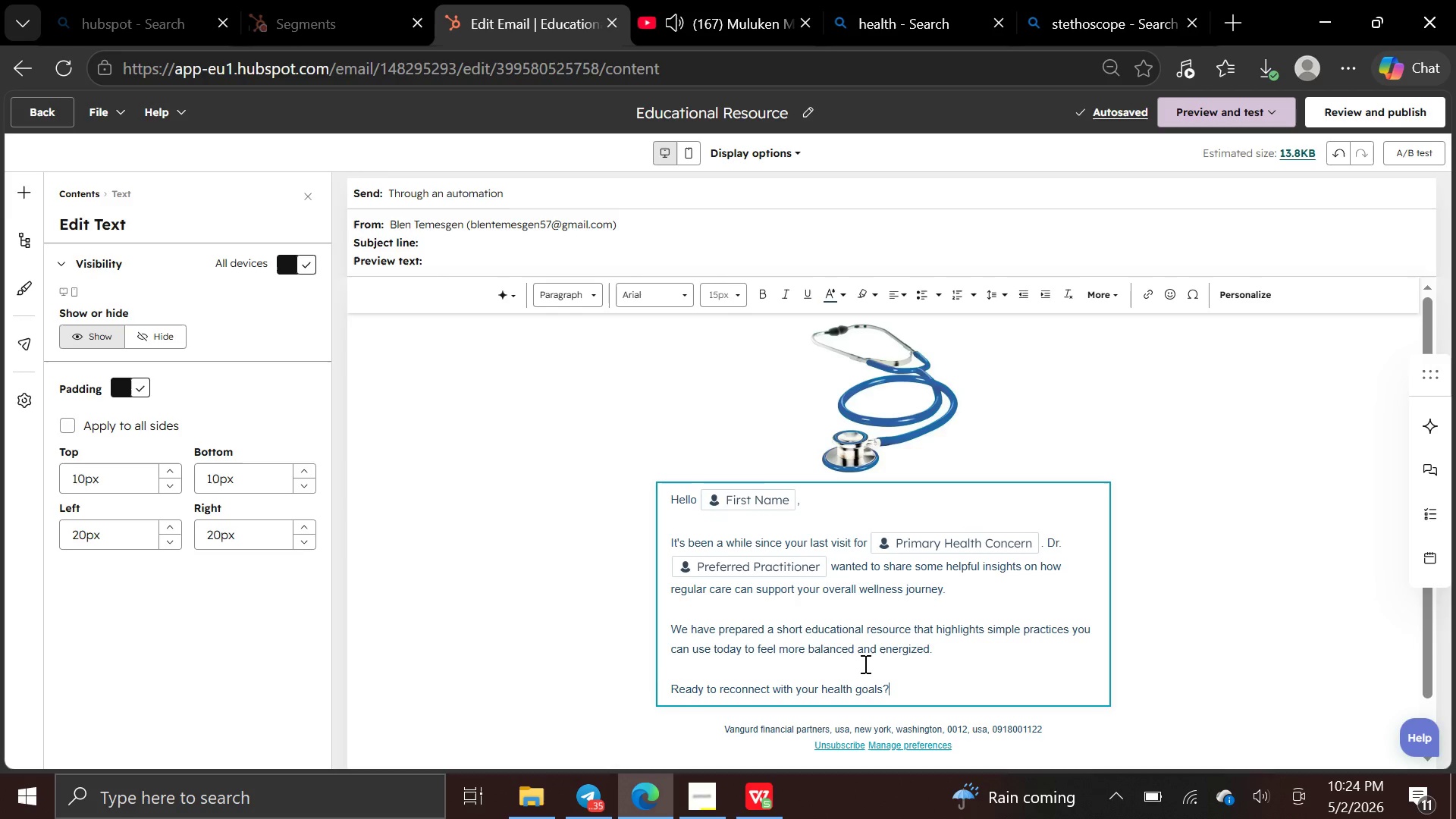 
key(Shift+ShiftLeft)
 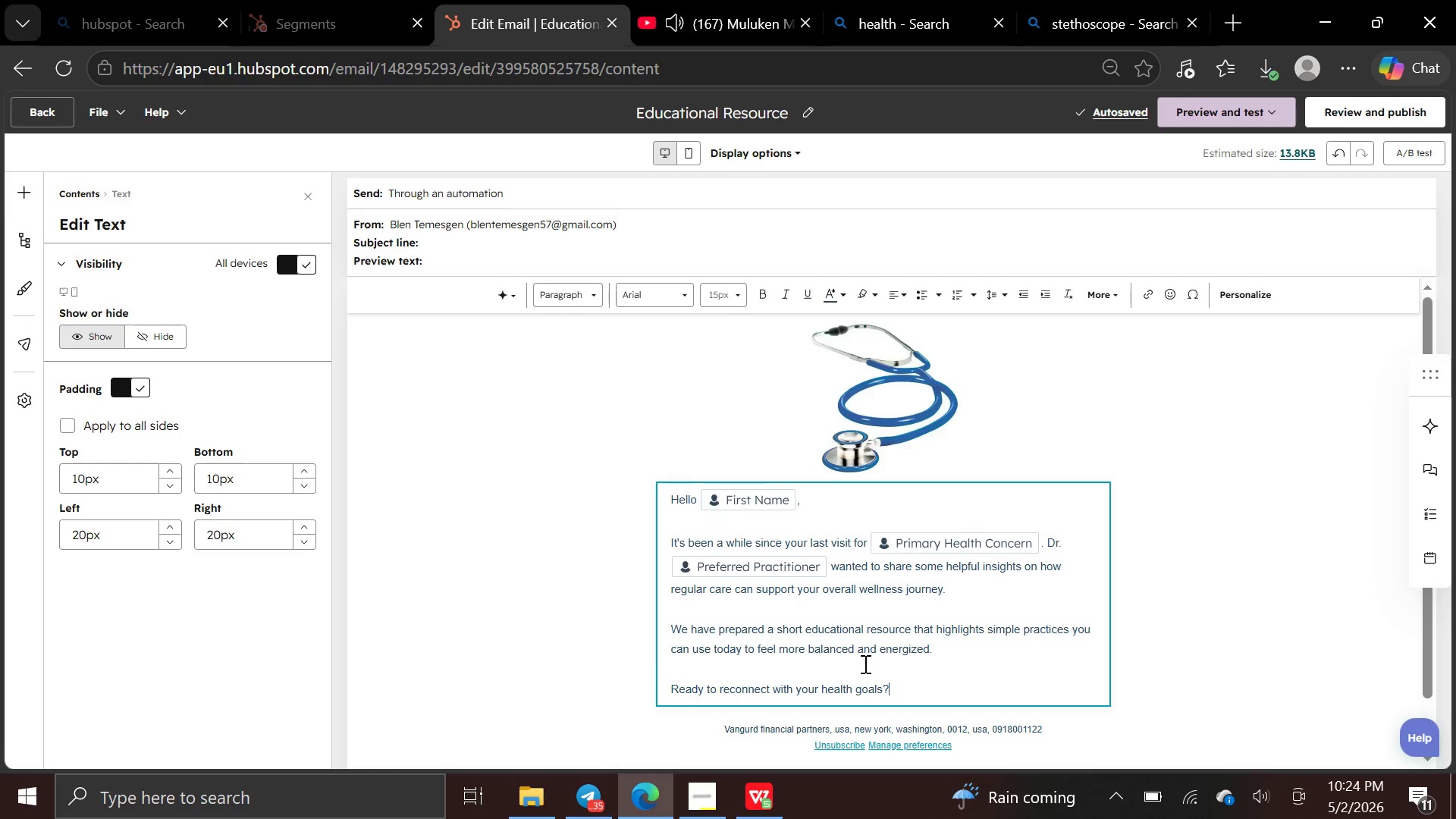 
key(Shift+Slash)
 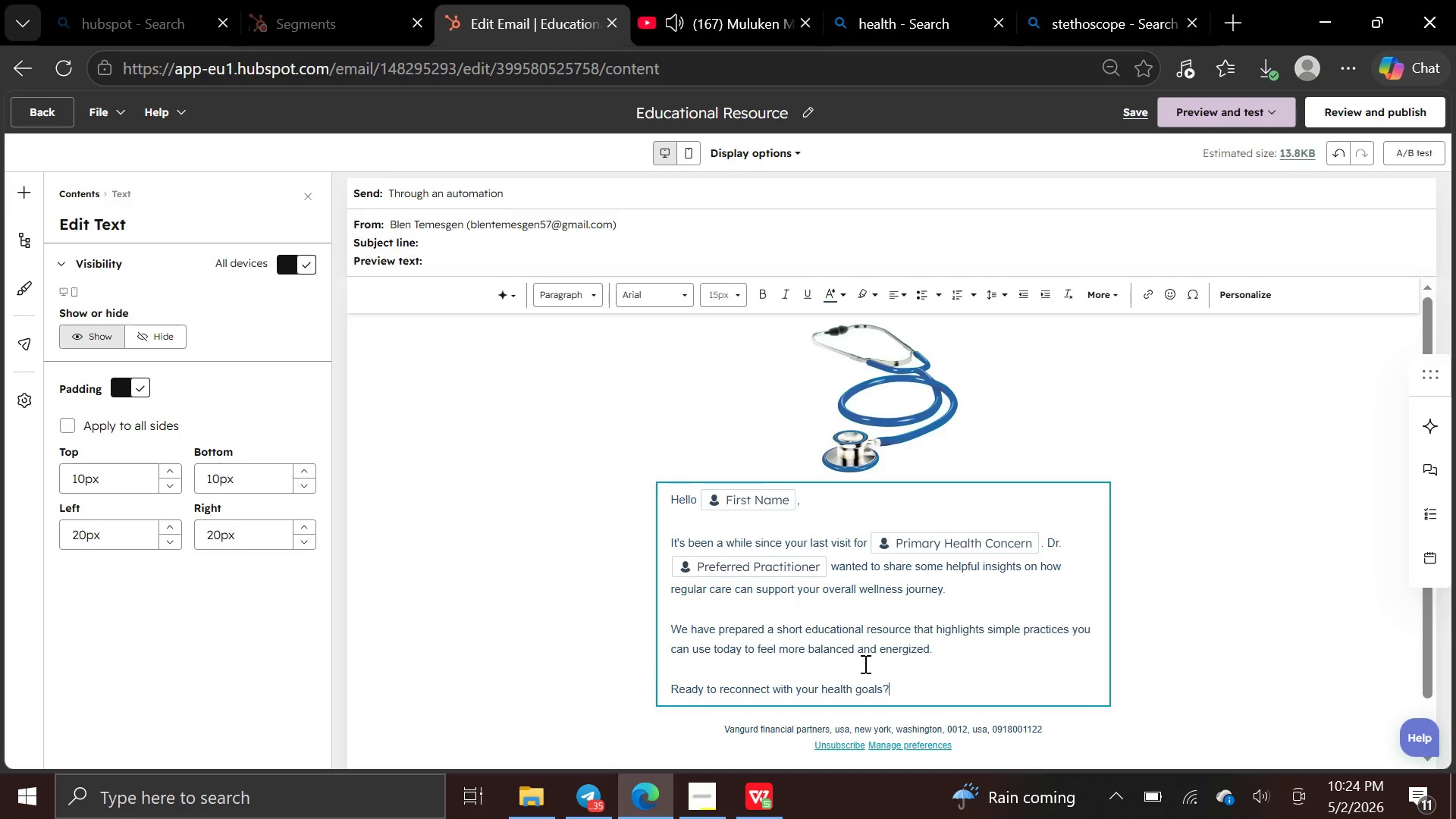 
key(Space)
 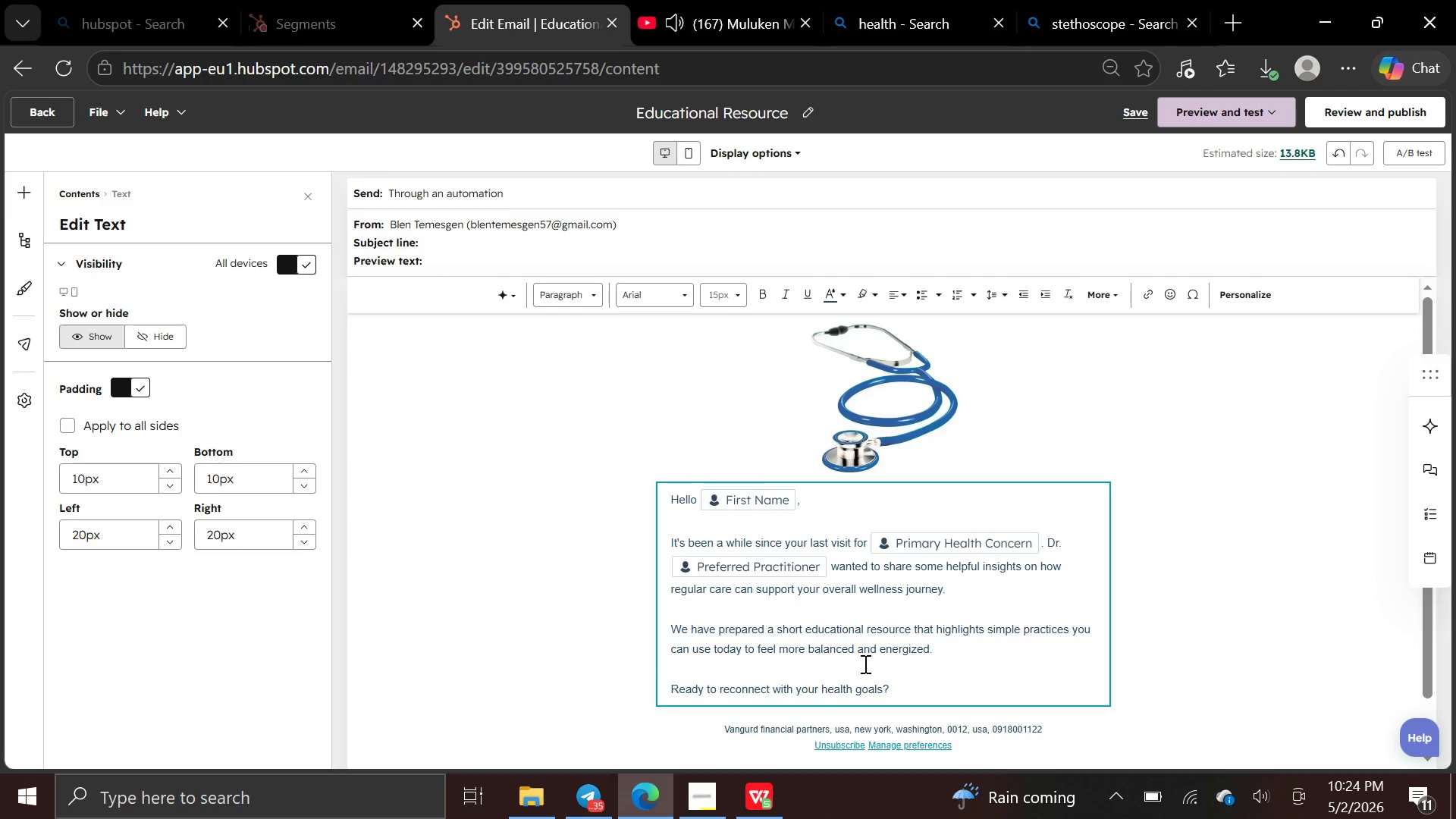 
key(Enter)
 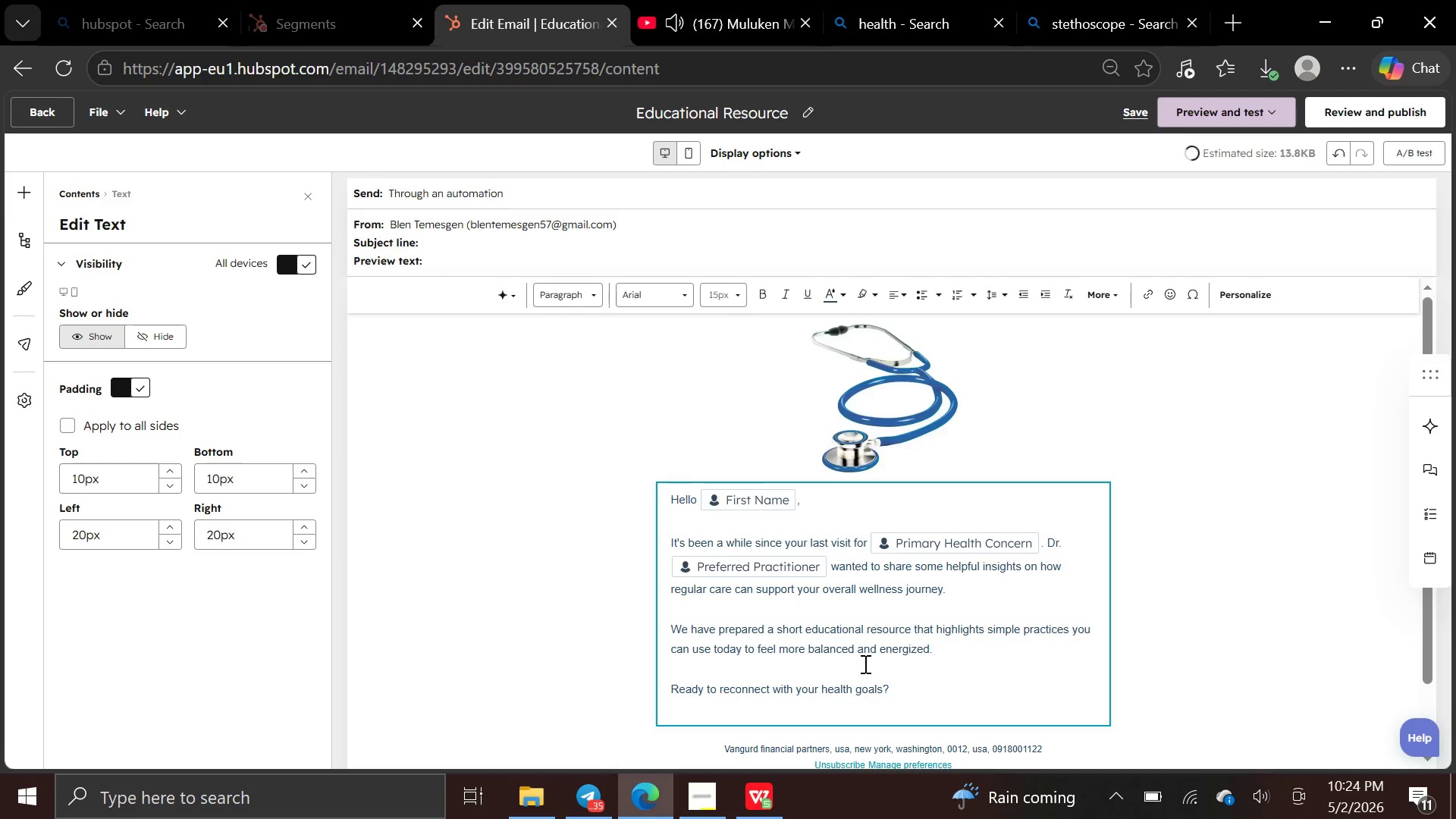 
type(Click below to schedule your )
 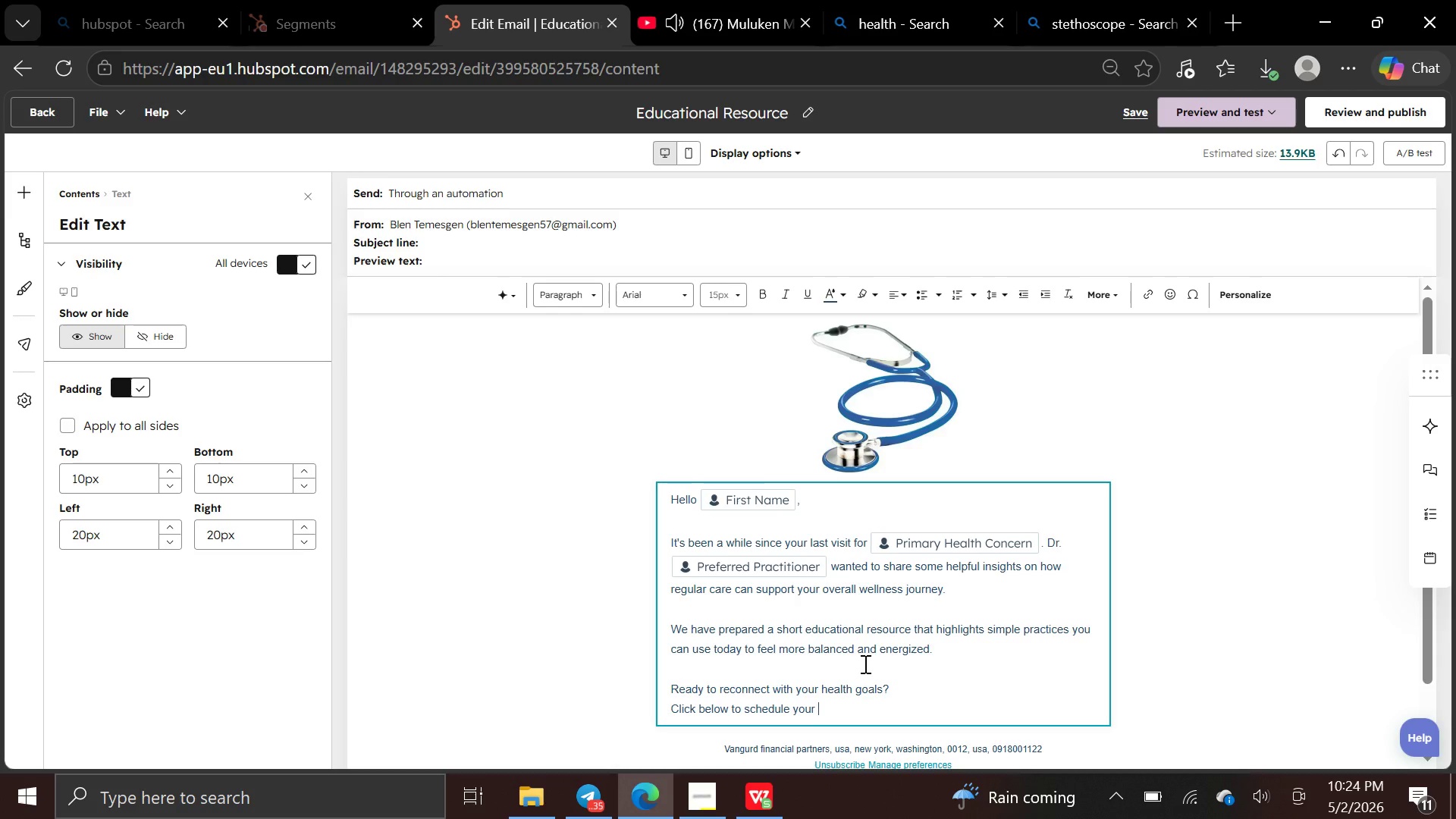 
type(next appointment.)
 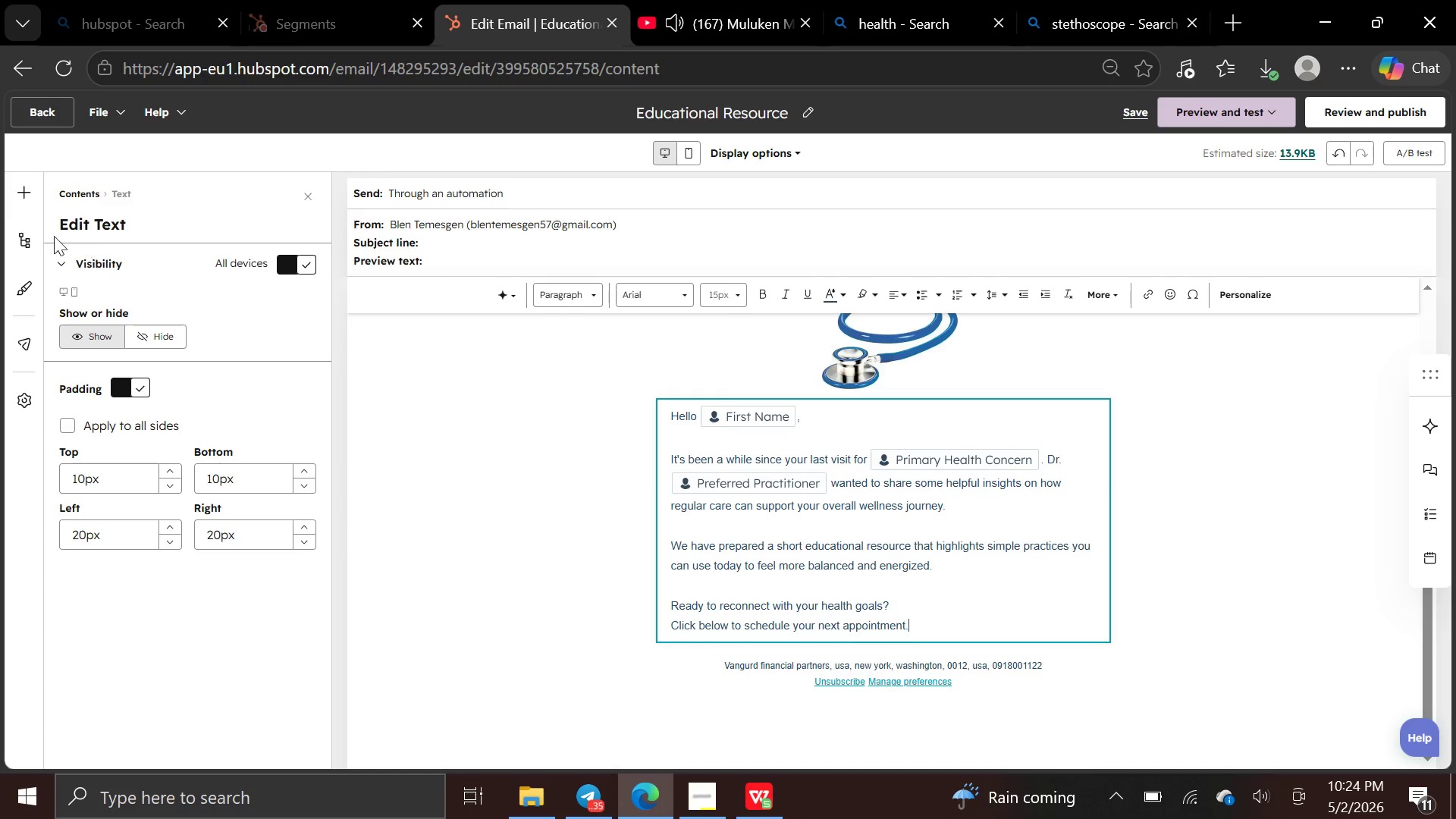 
left_click([23, 199])
 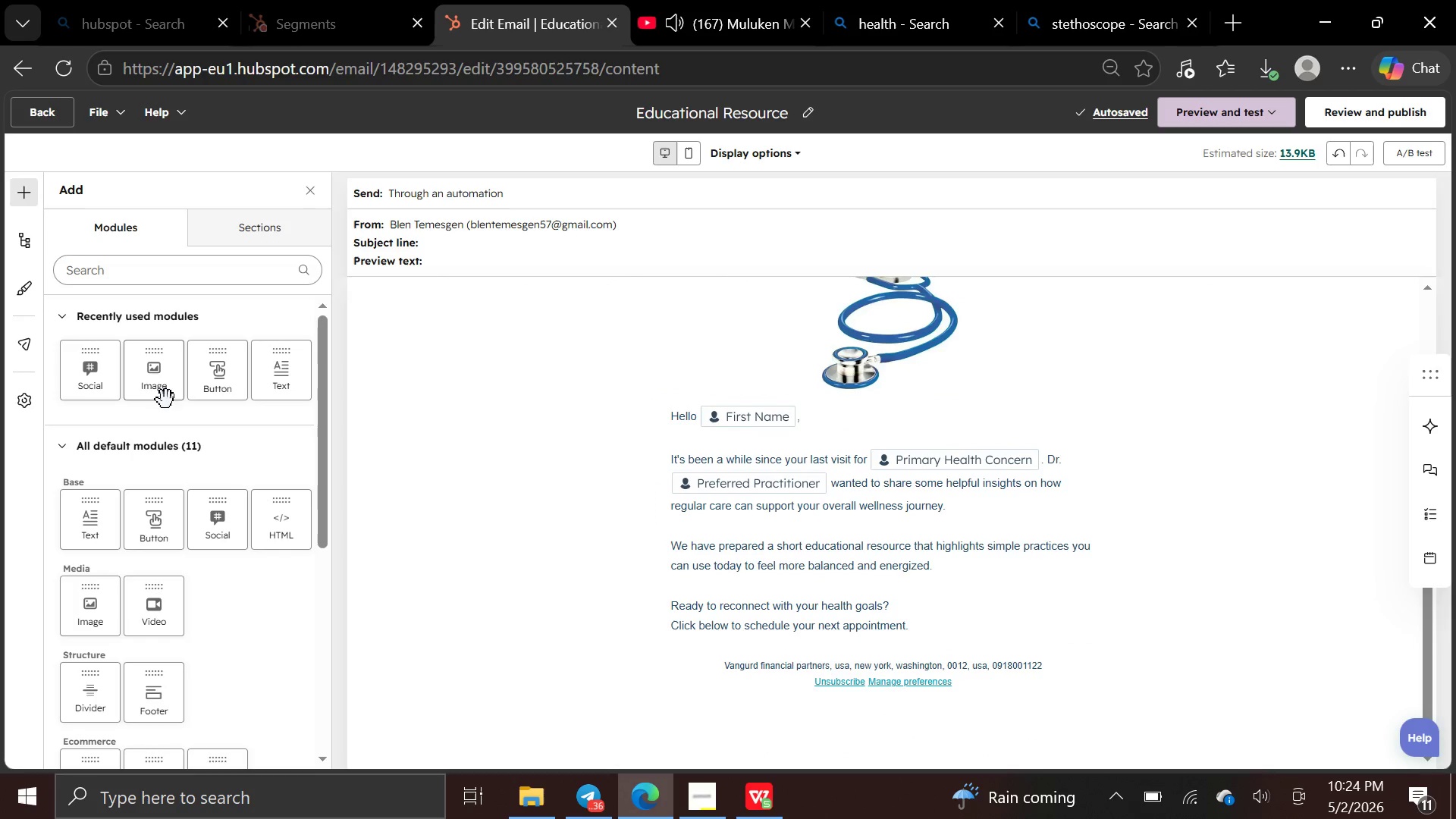 
left_click_drag(start_coordinate=[214, 378], to_coordinate=[563, 657])
 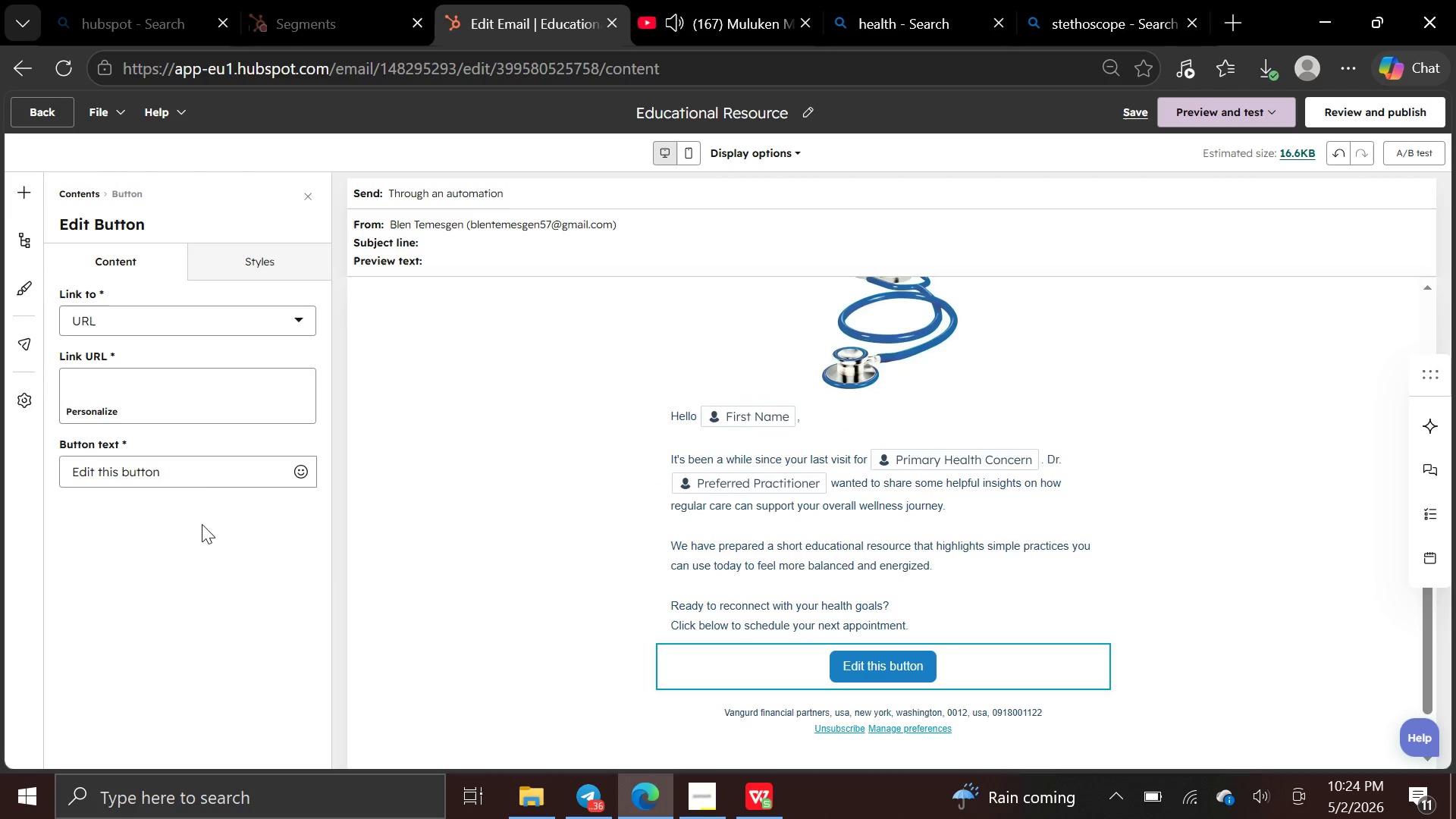 
left_click([202, 475])
 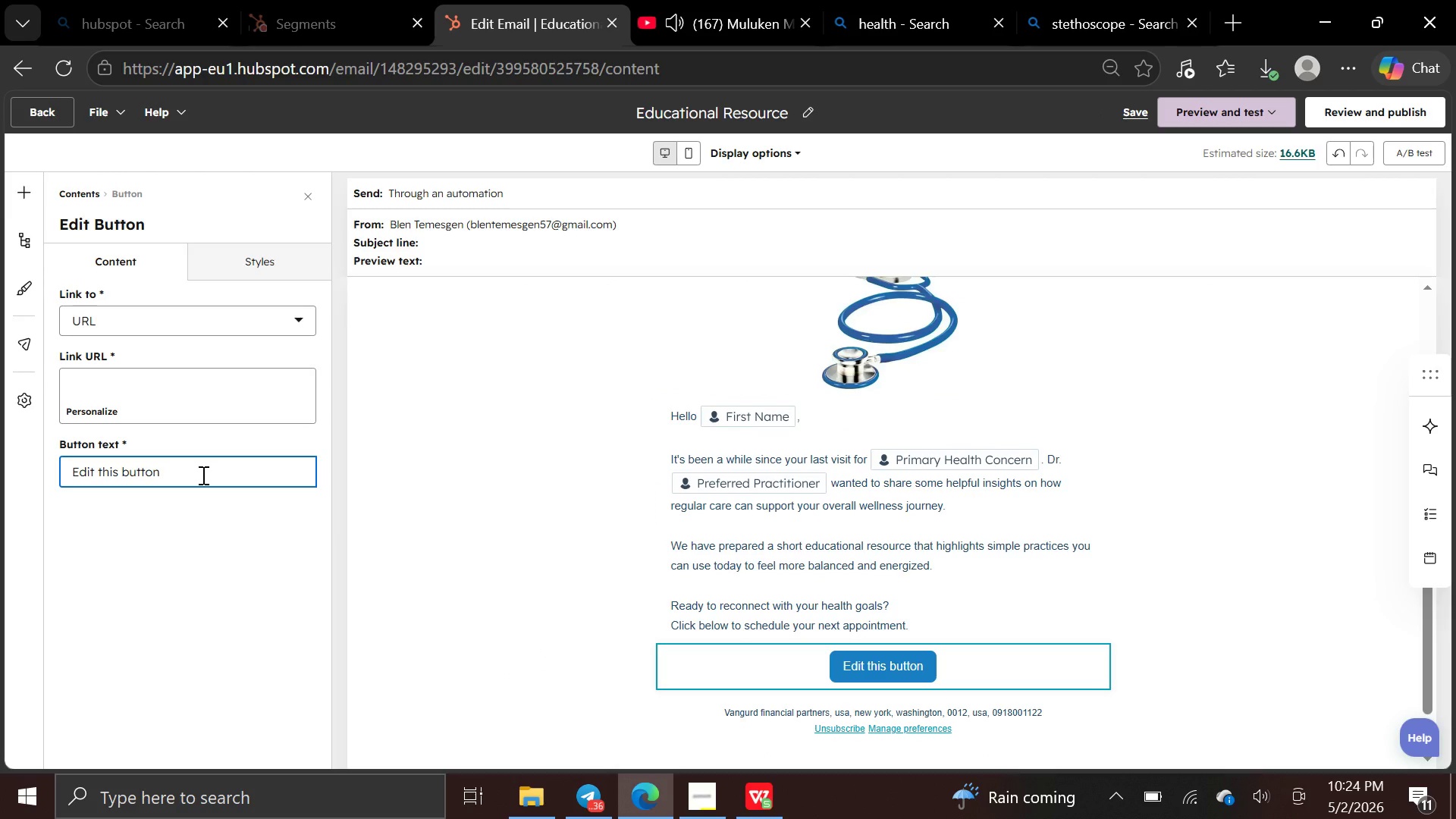 
hold_key(key=Backspace, duration=1.24)
 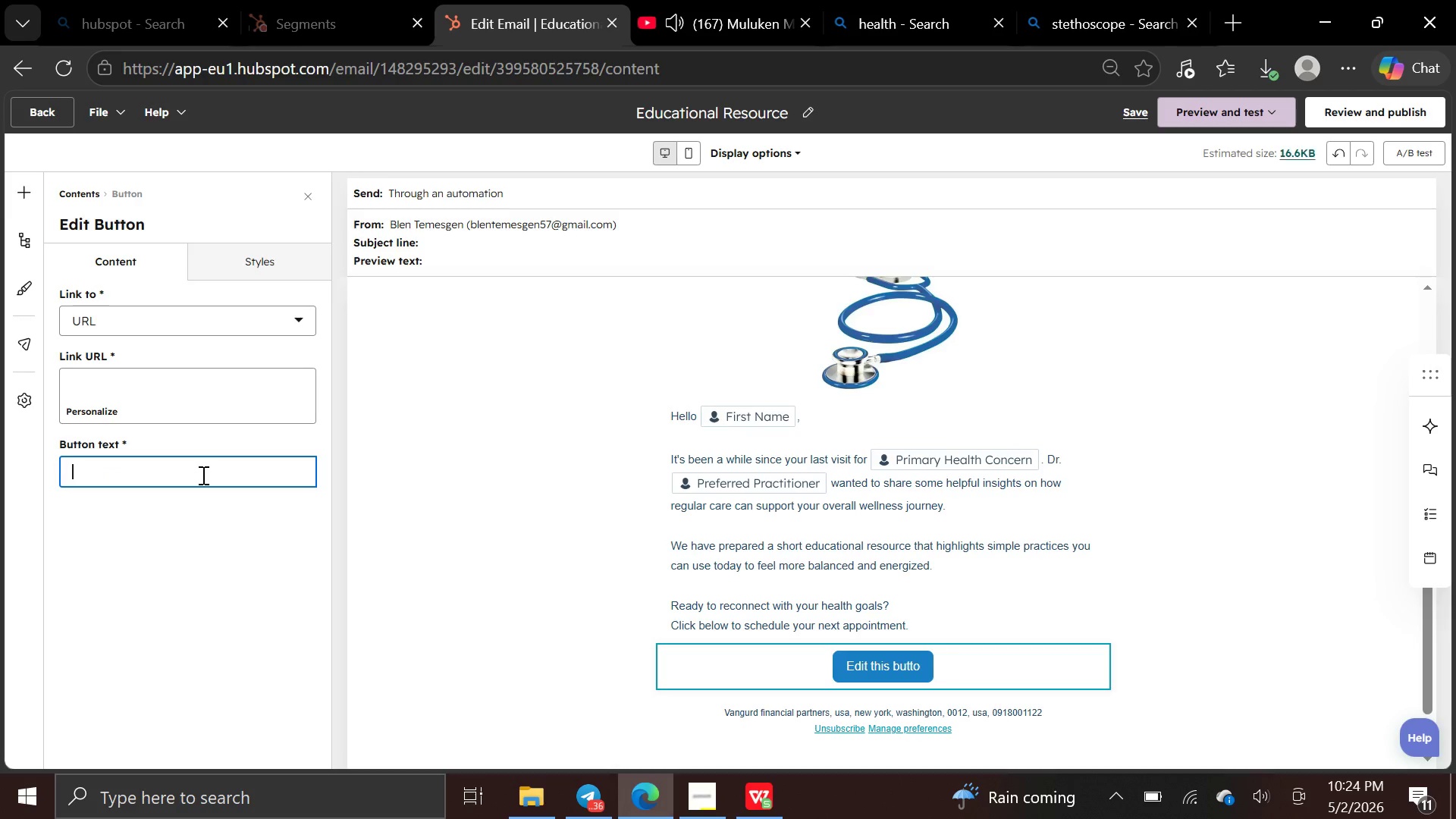 
type(Book now)
 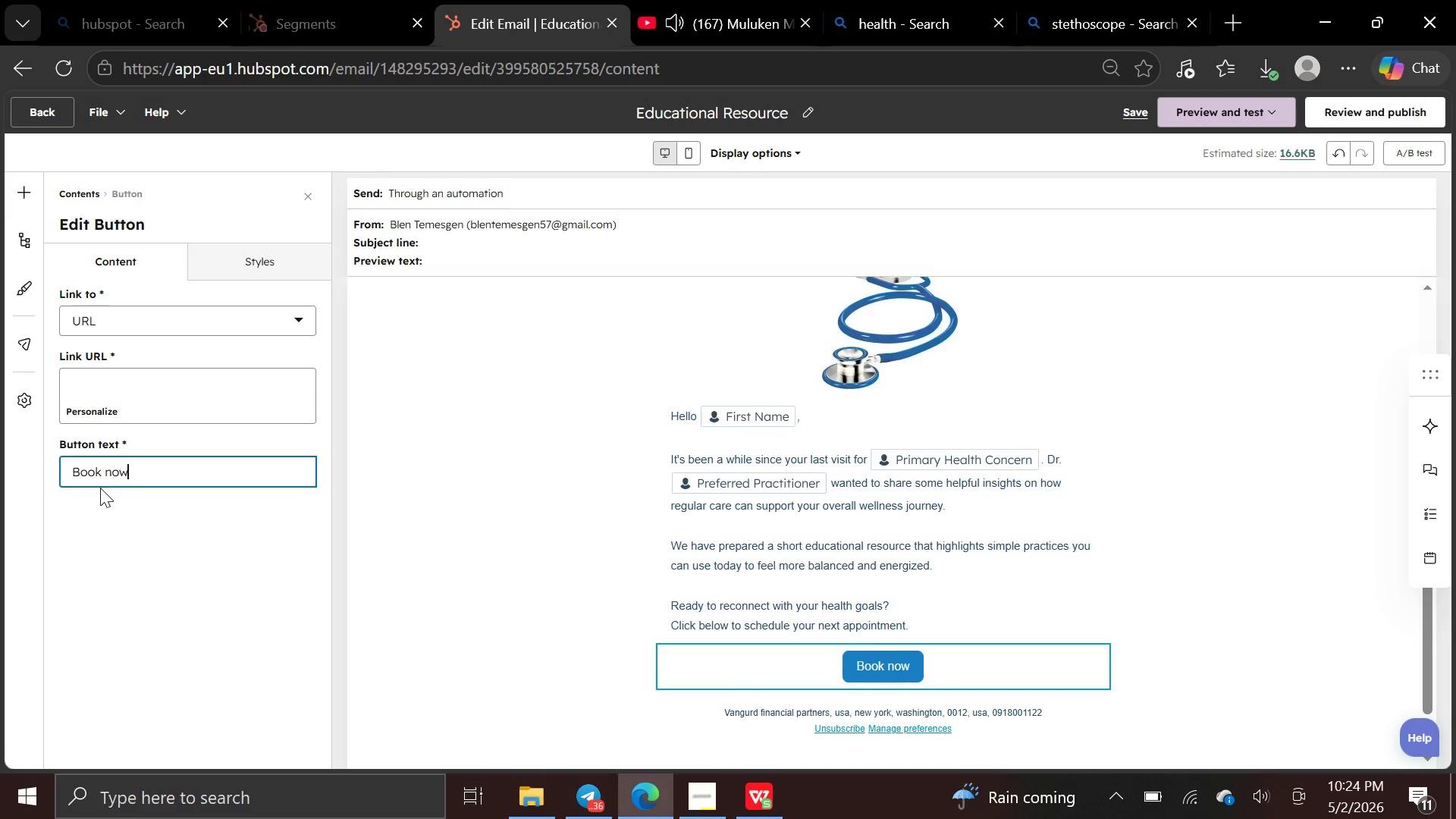 
key(ArrowLeft)
 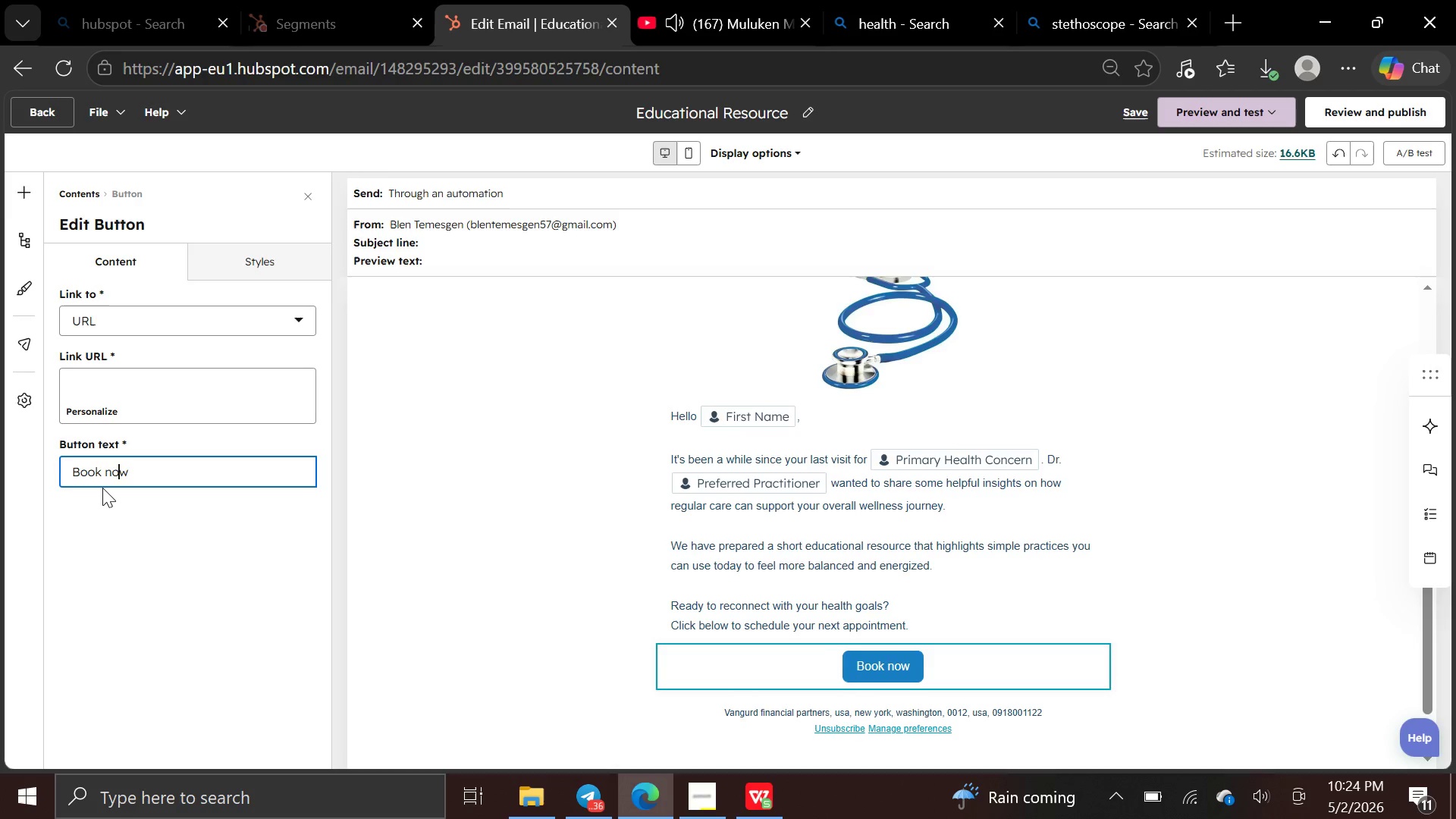 
key(ArrowLeft)
 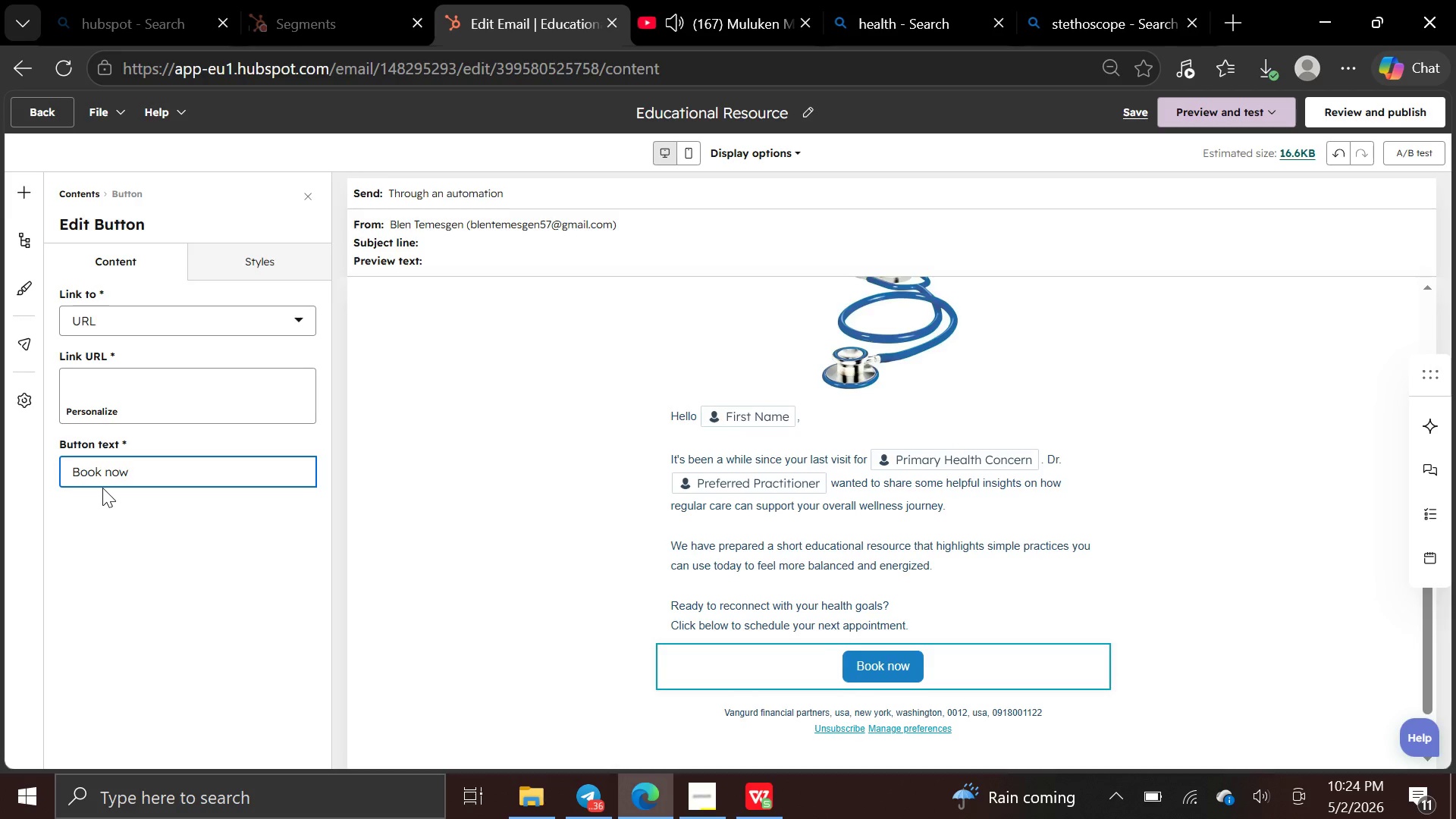 
key(Backspace)
 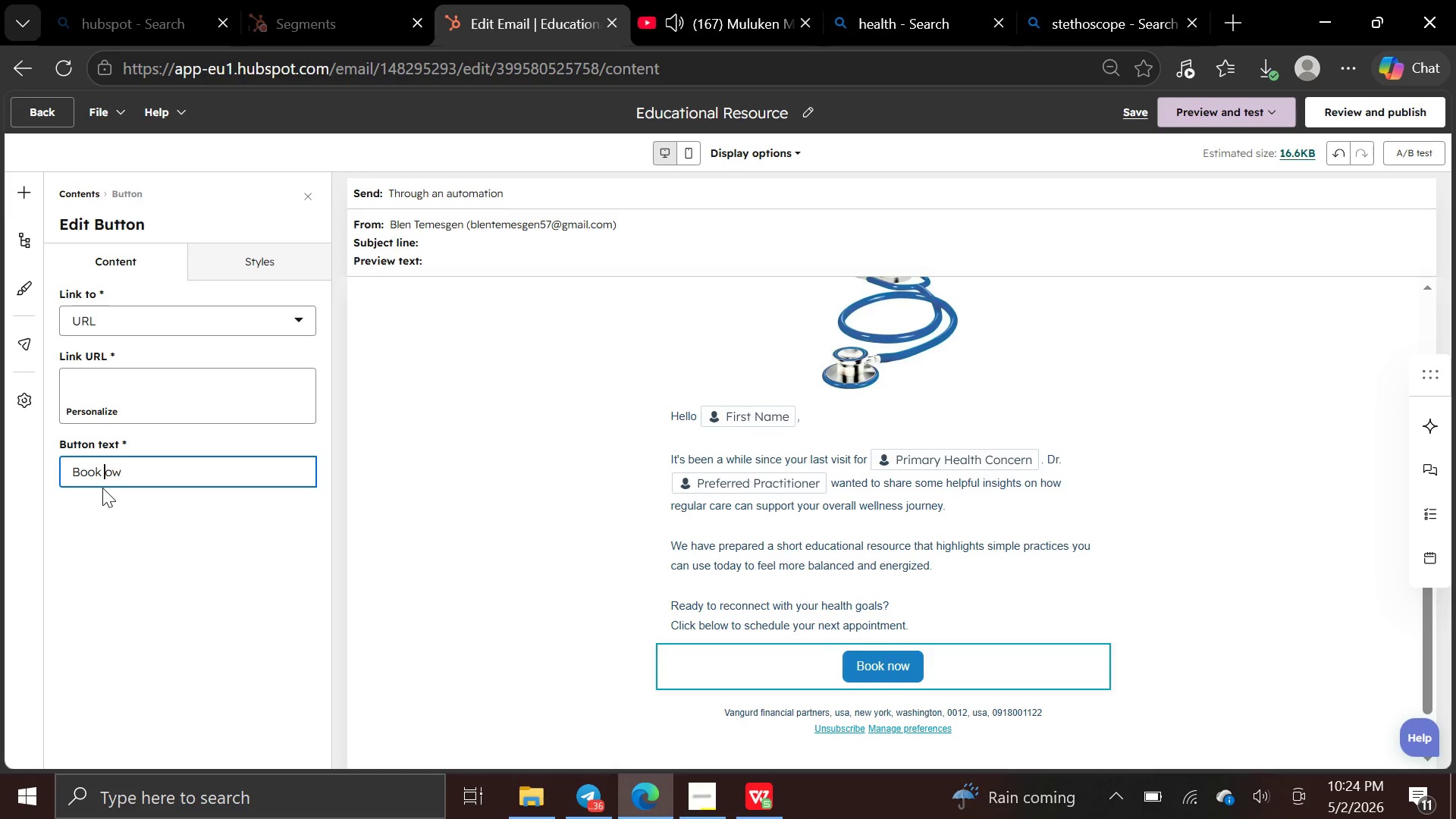 
key(CapsLock)
 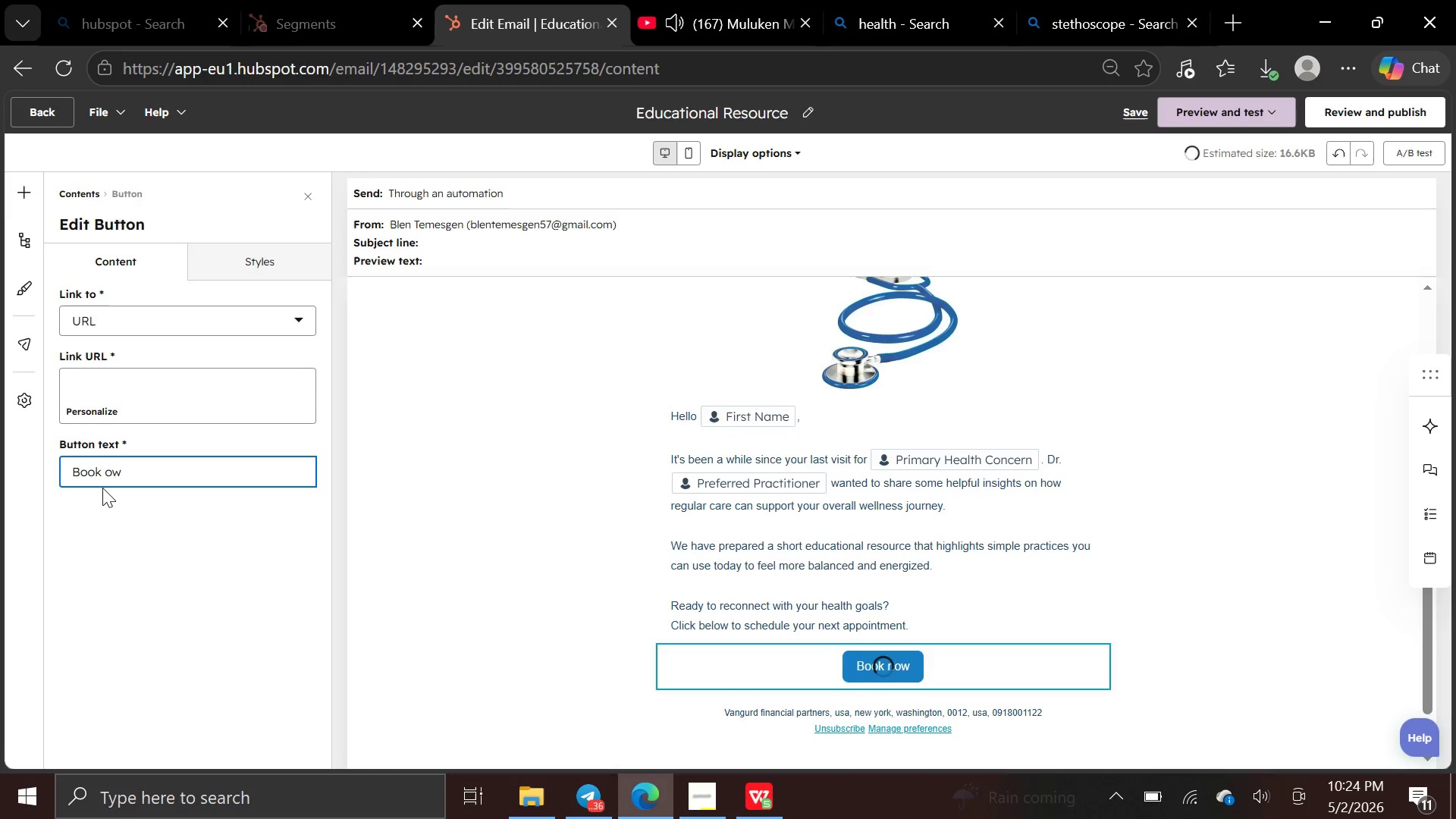 
key(N)
 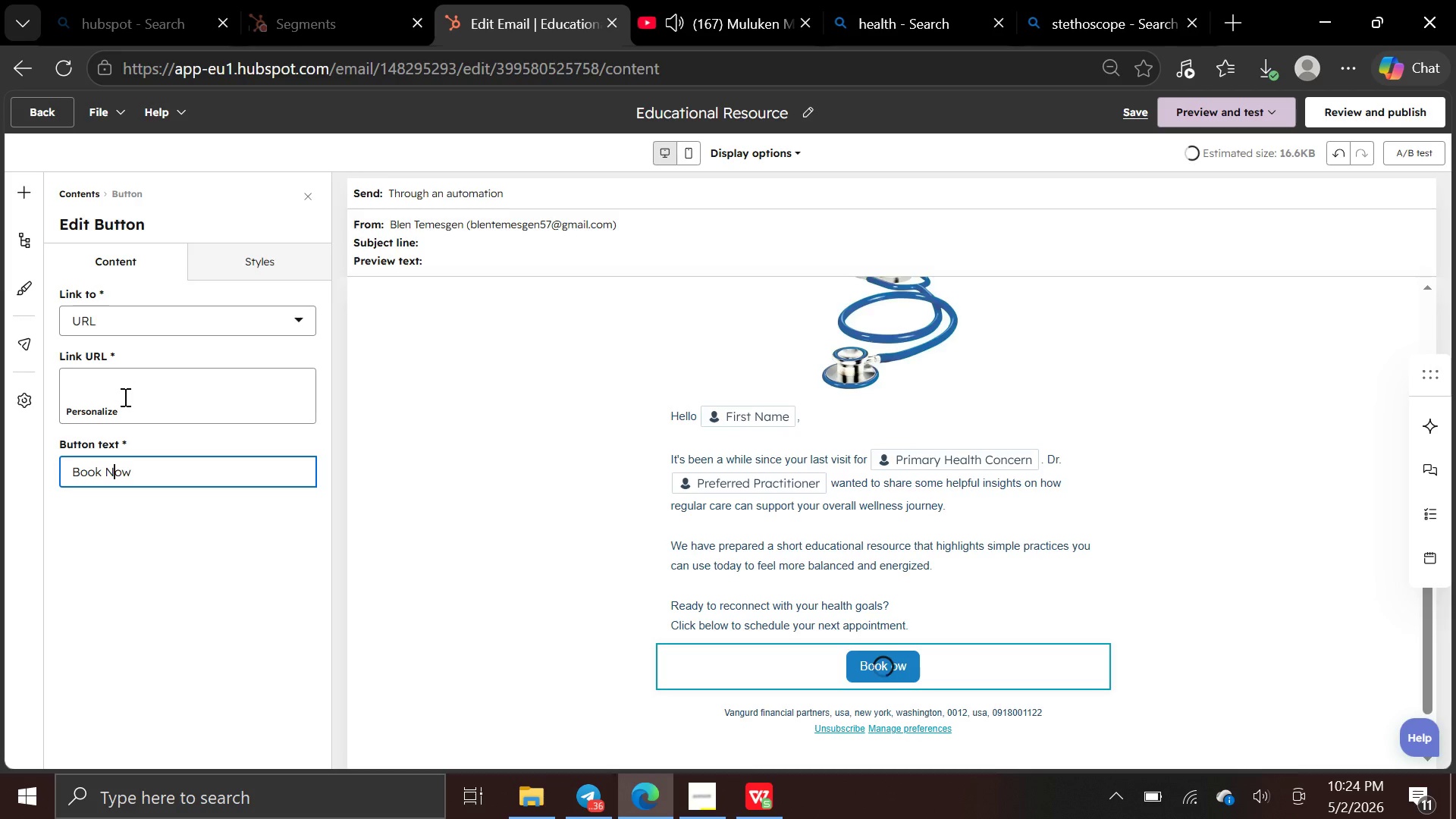 
left_click([124, 401])
 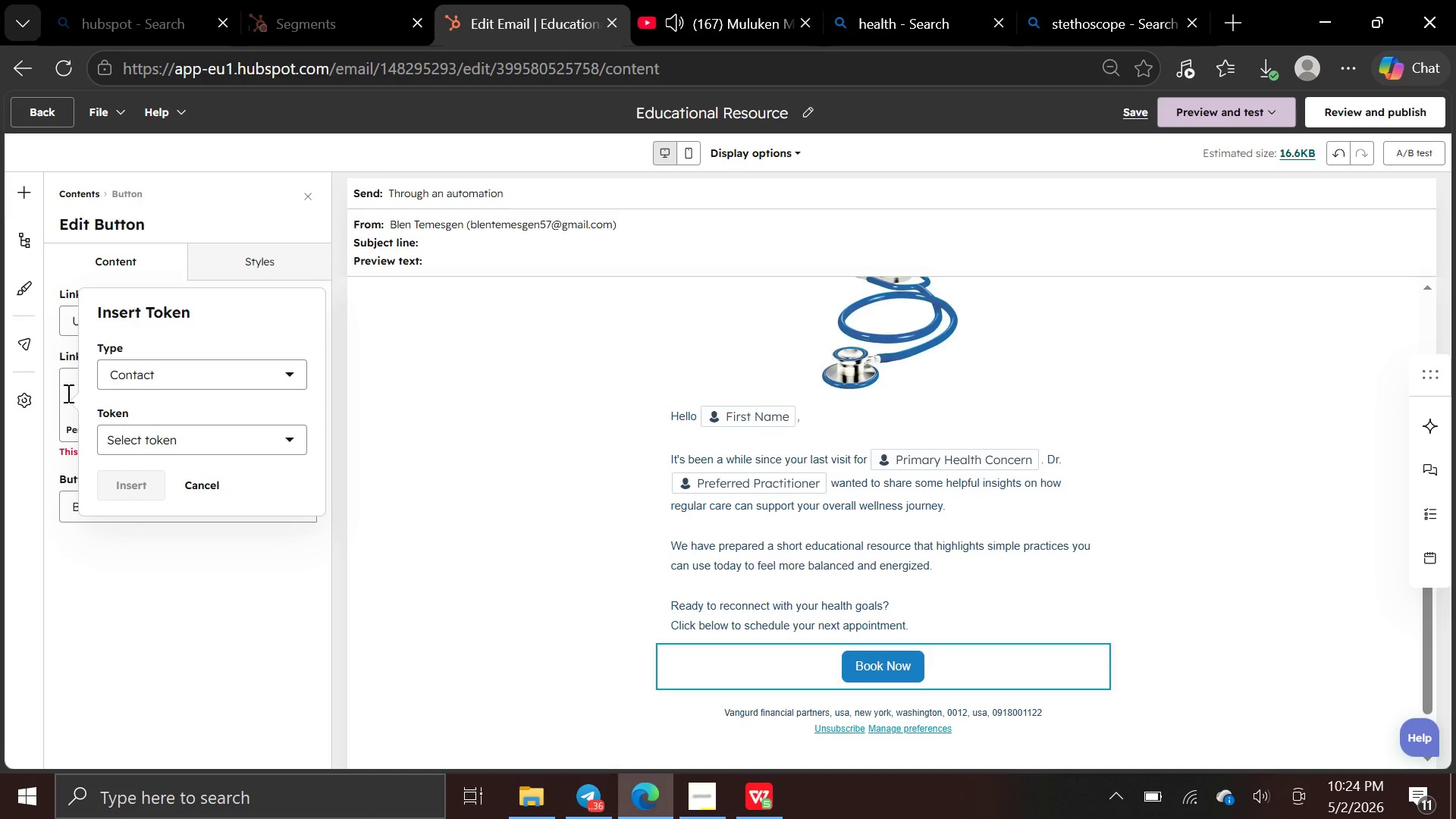 
left_click([78, 393])
 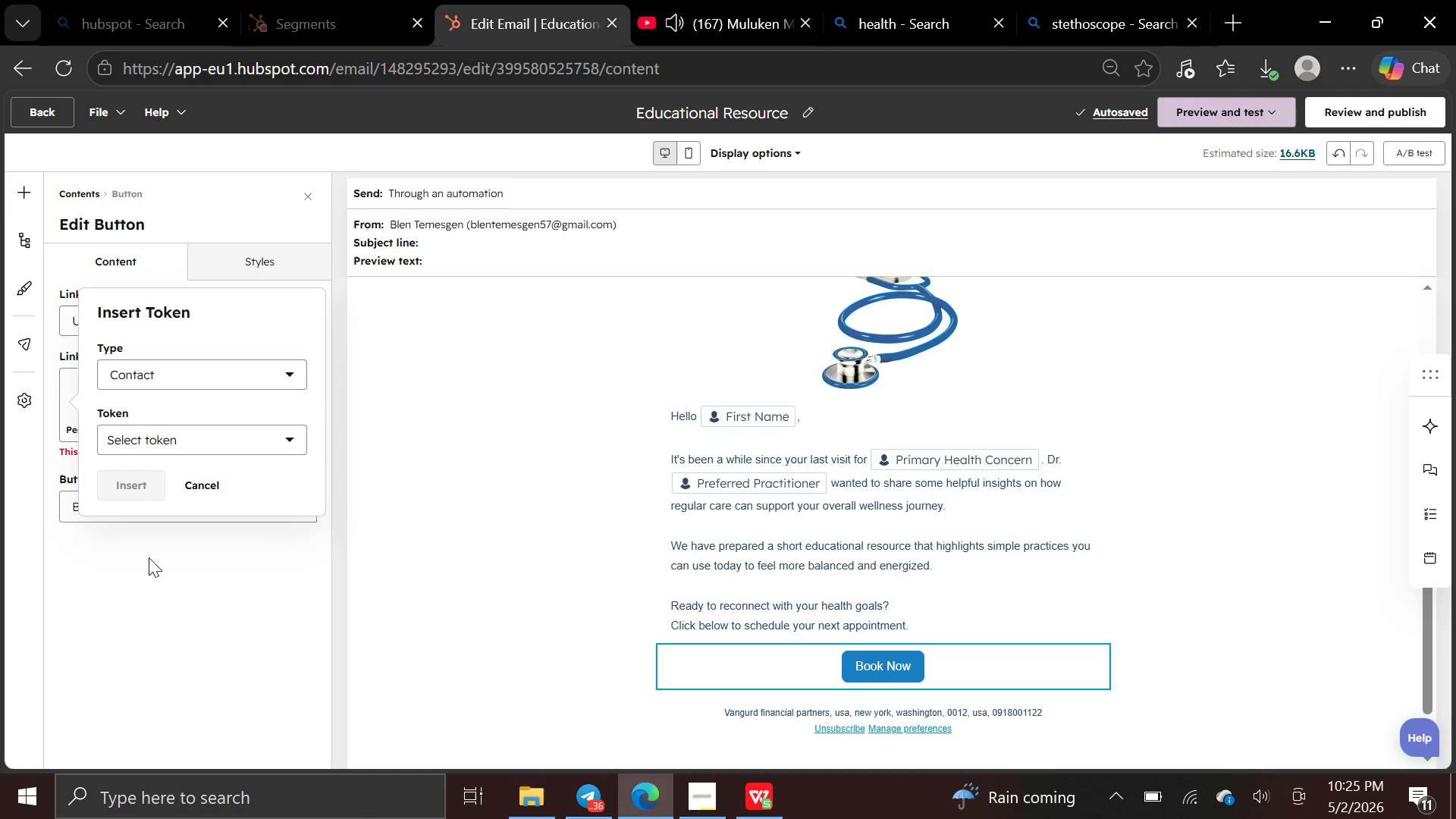 
left_click([152, 576])
 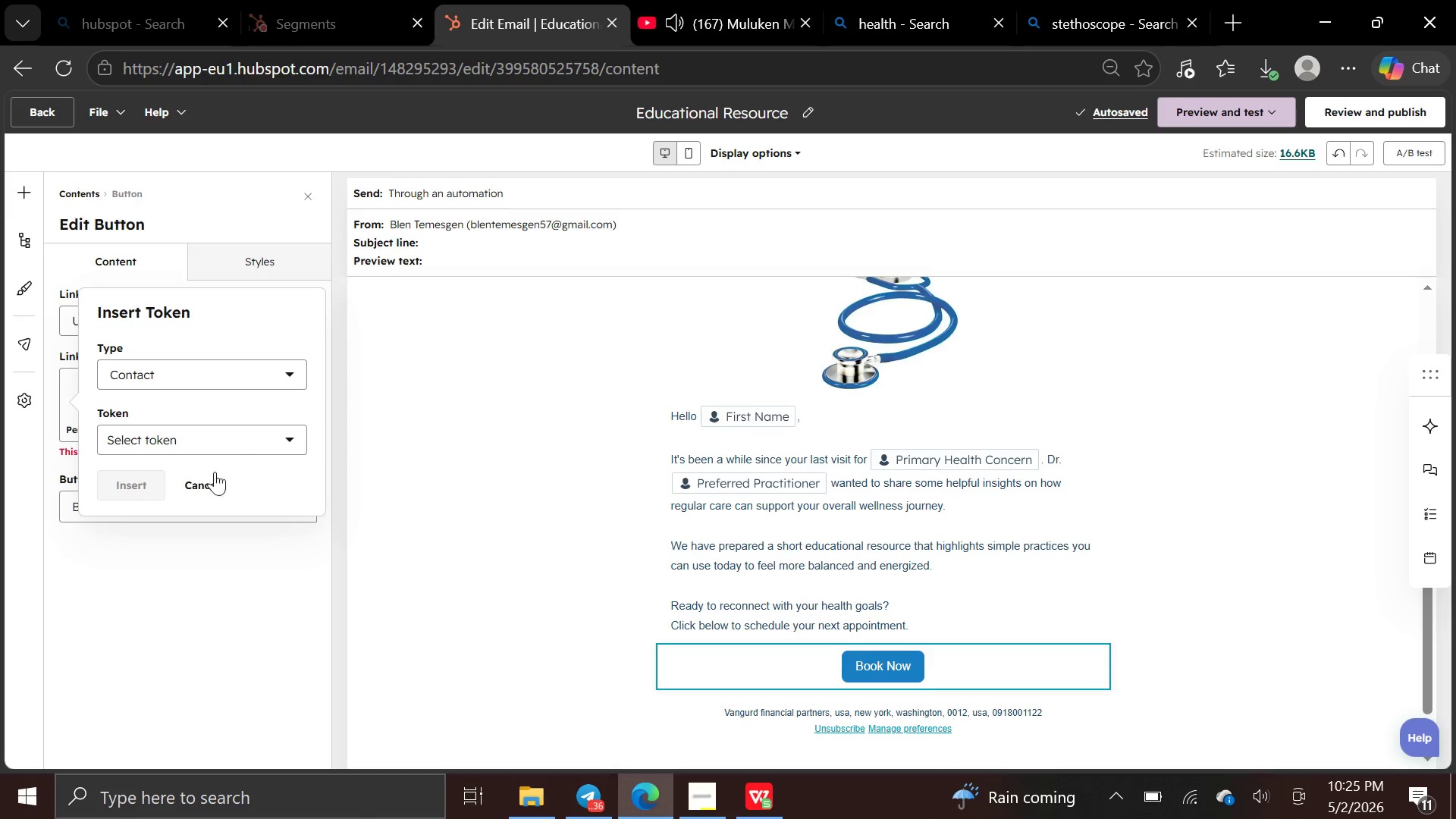 
left_click([202, 489])
 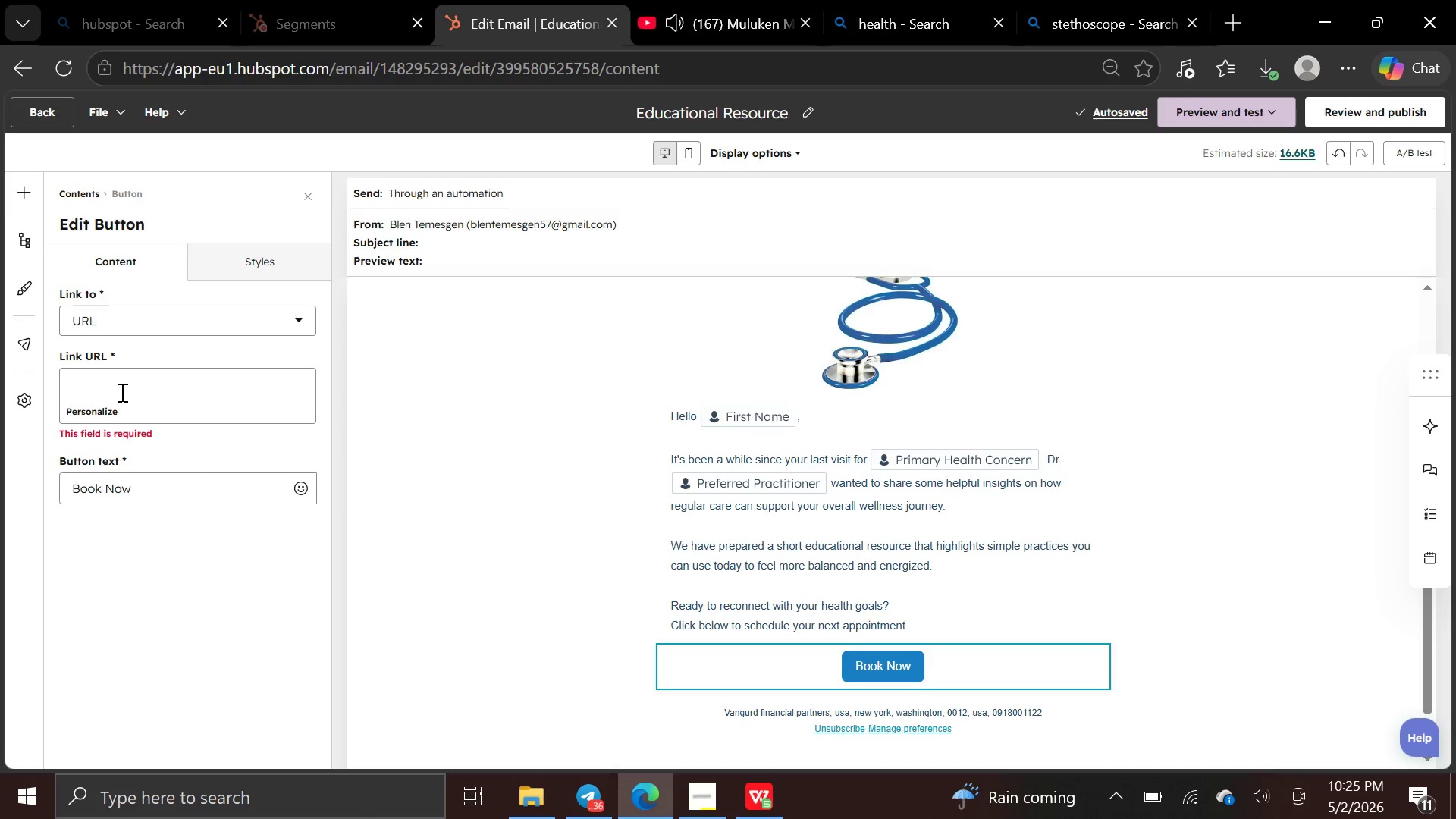 
left_click([116, 388])
 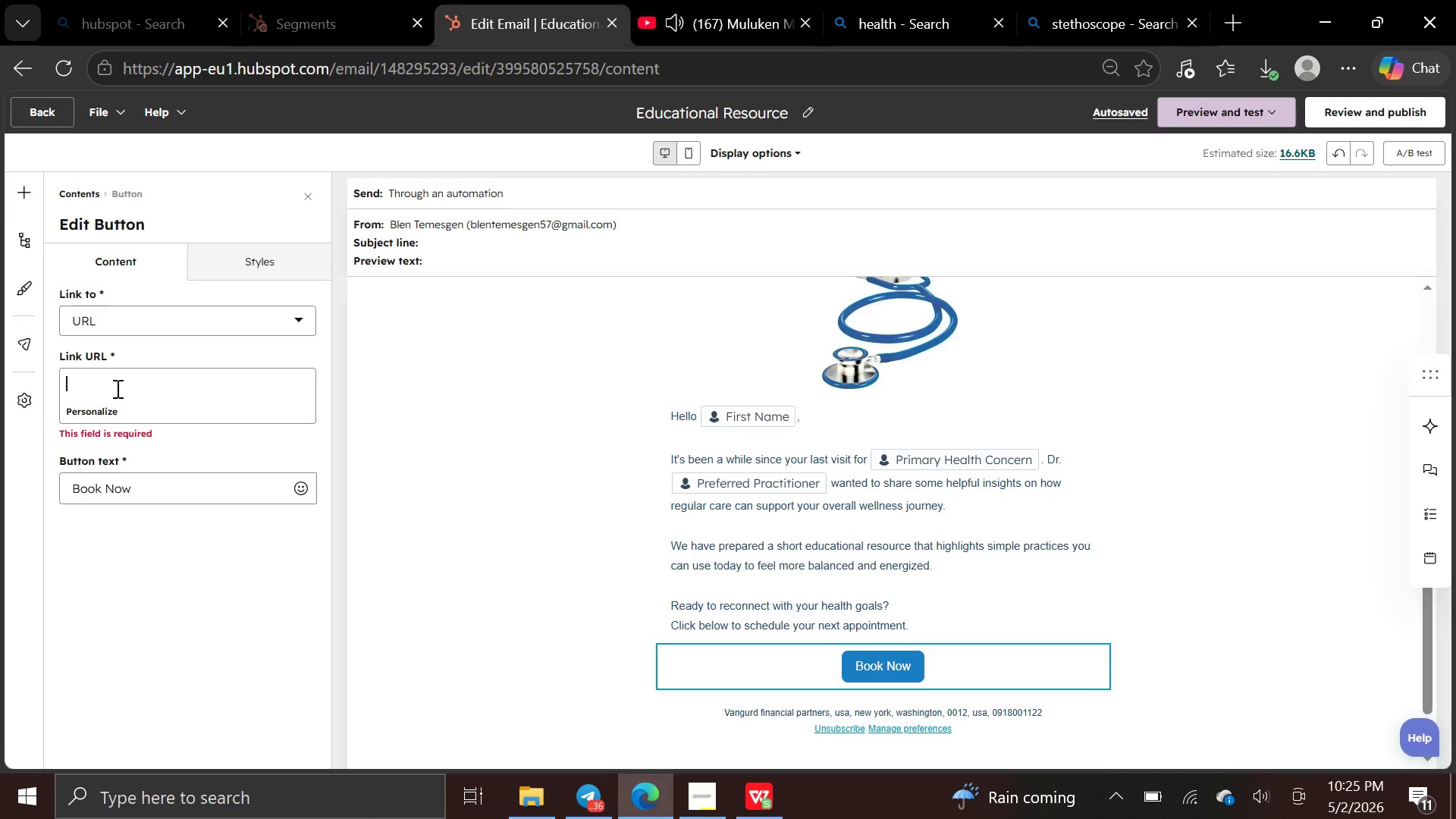 
type(WWW.BOOK )
key(Backspace)
 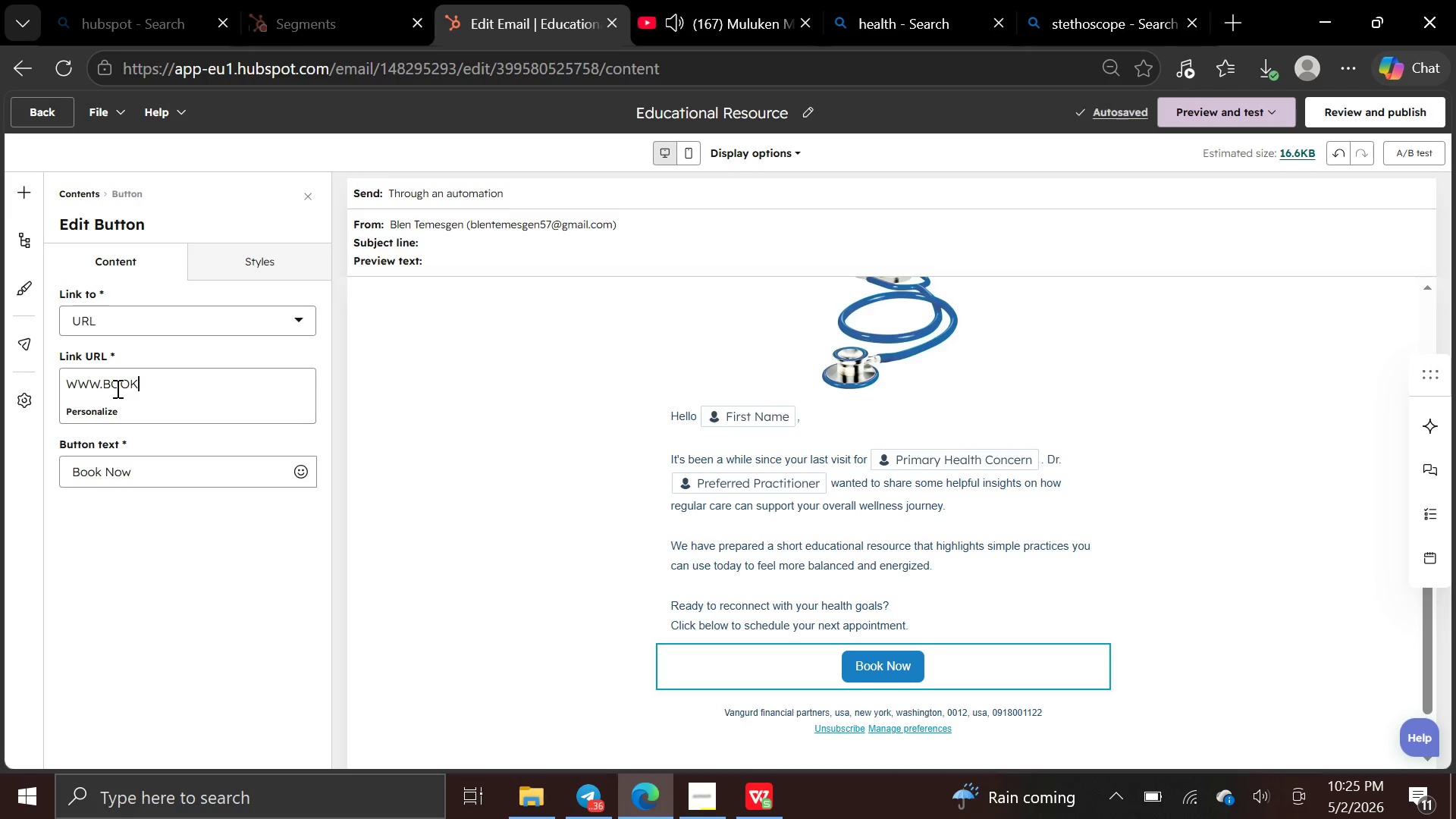 
type(NOW.COM)
 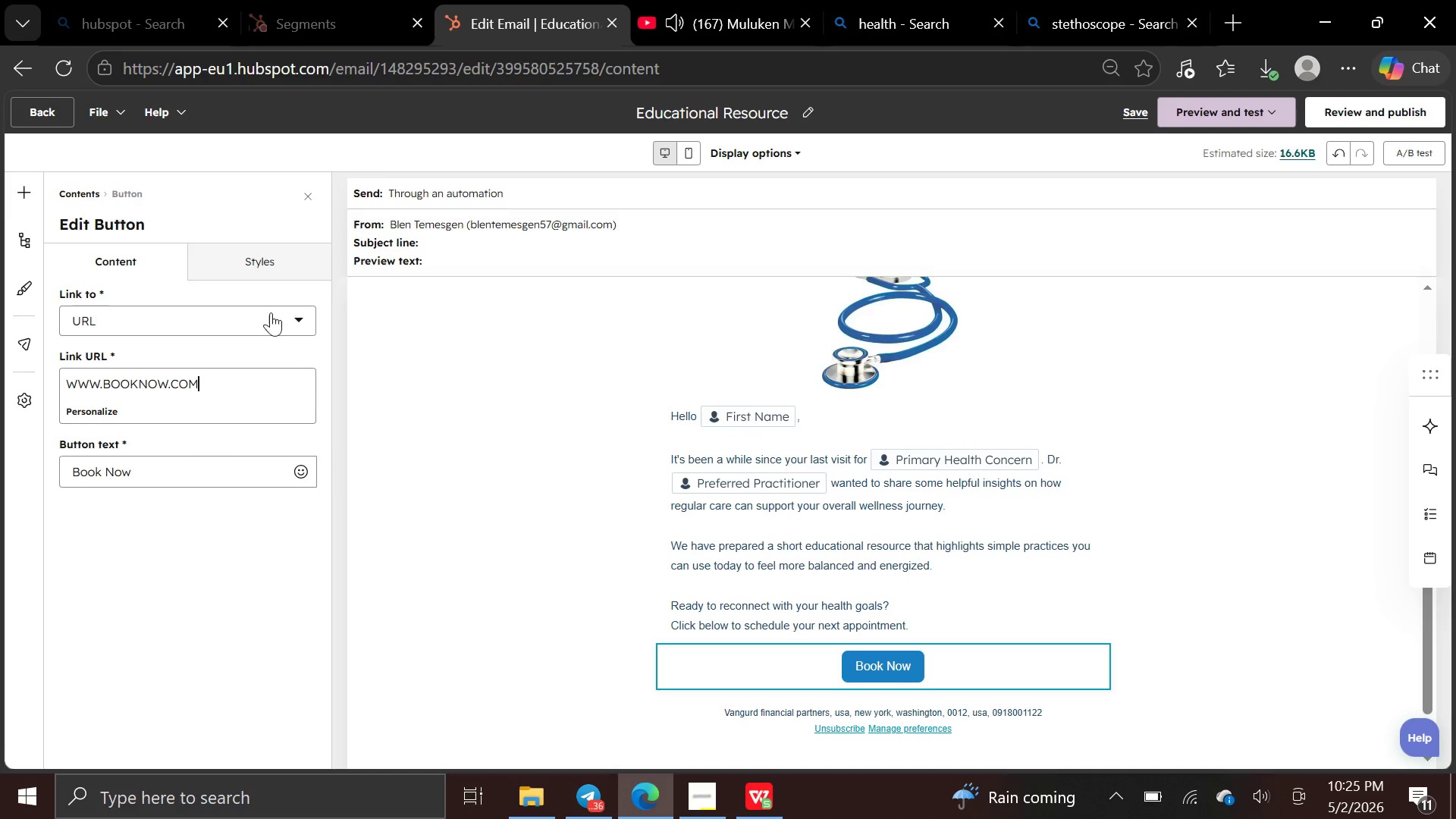 
left_click([277, 262])
 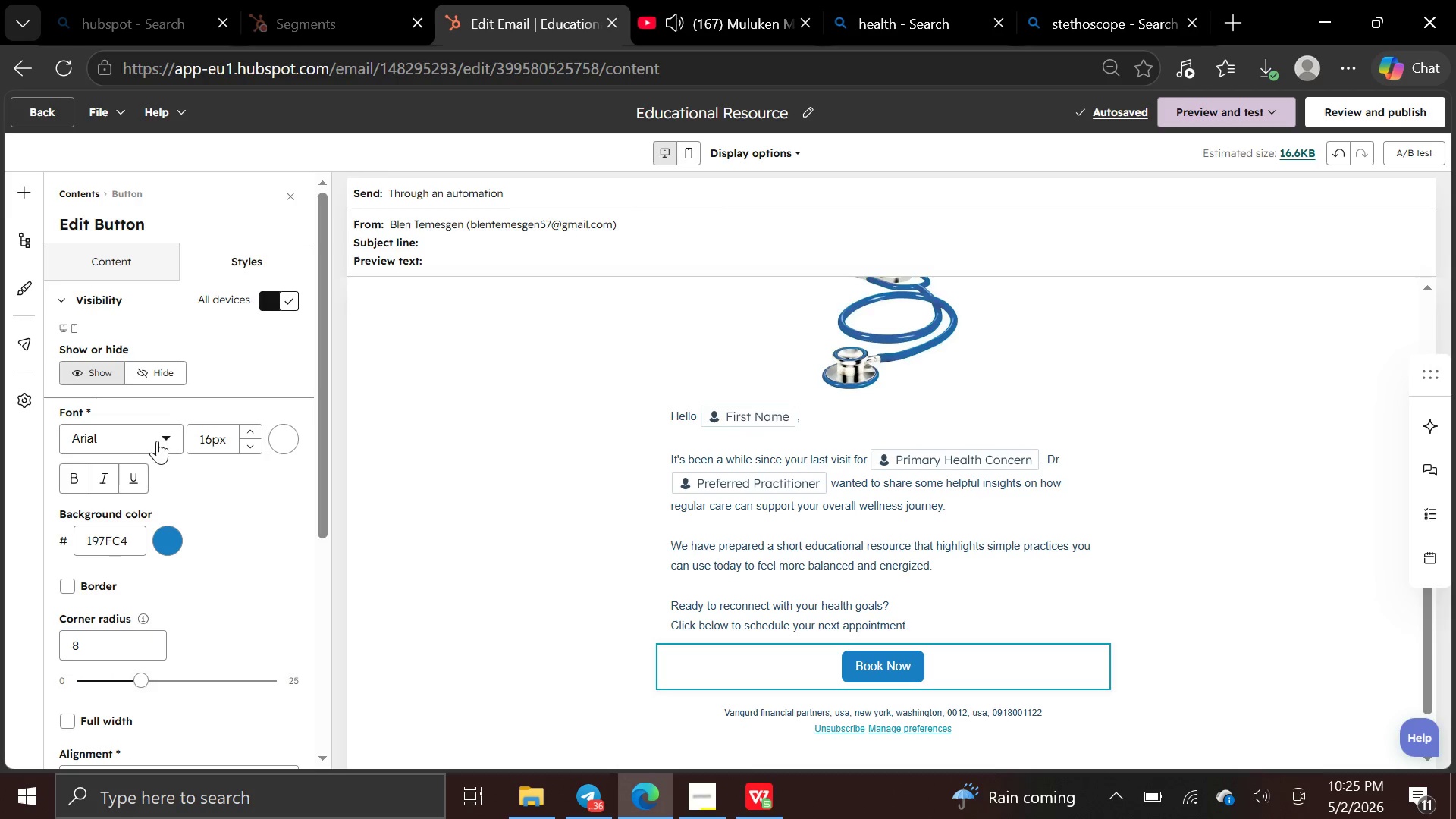 
left_click([77, 491])
 